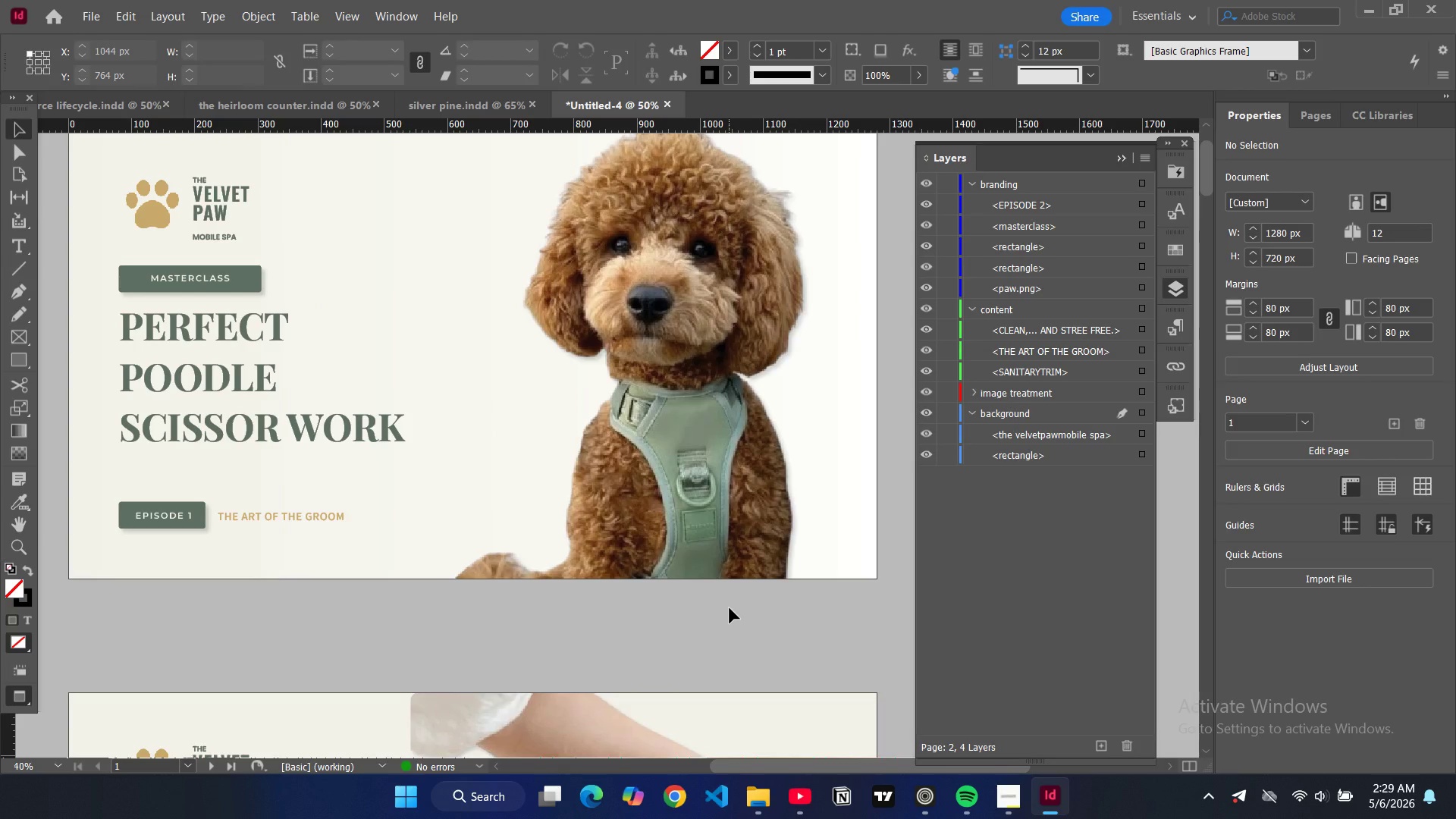 
scroll: coordinate [728, 613], scroll_direction: down, amount: 32.0
 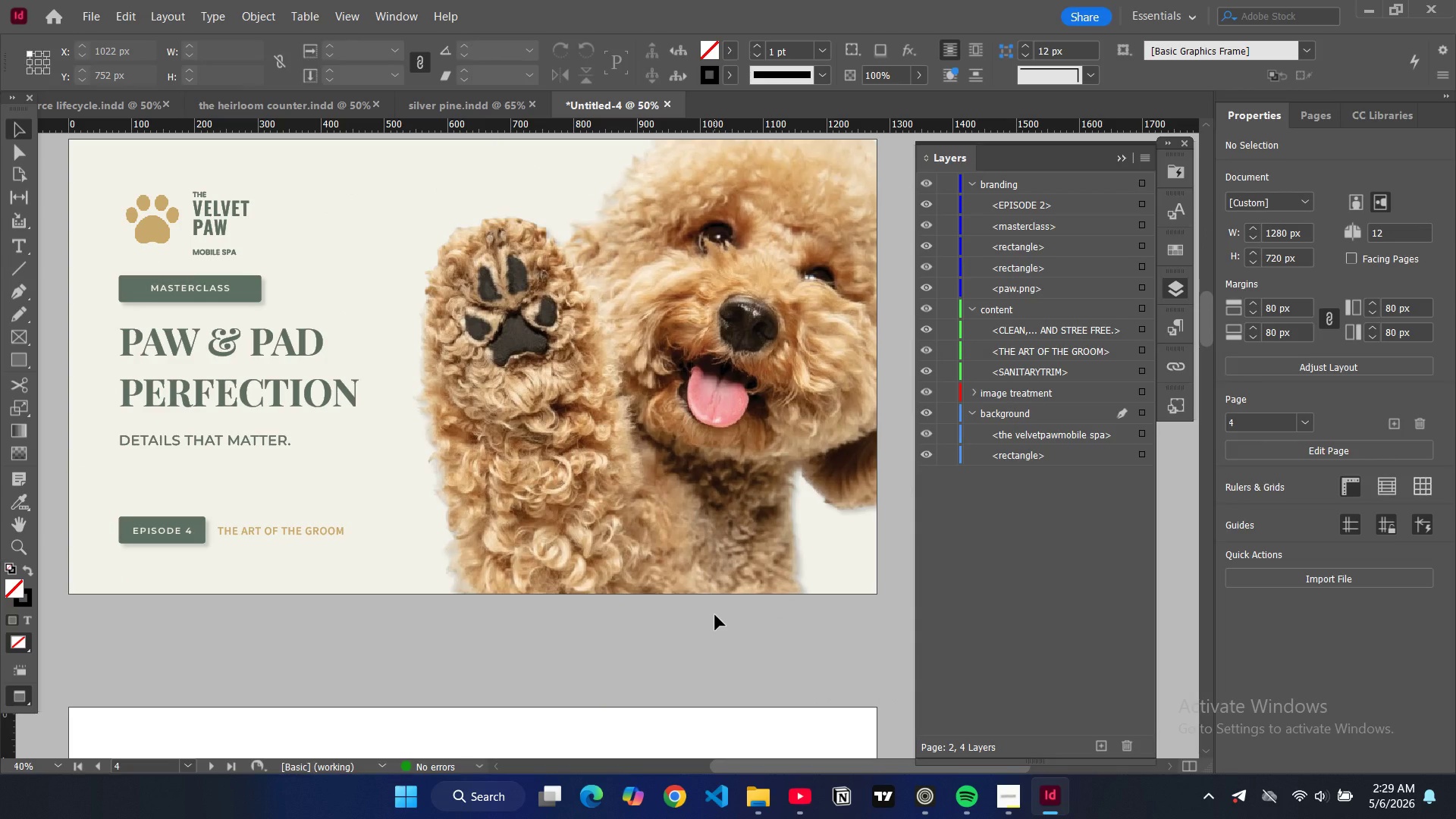 
wait(10.05)
 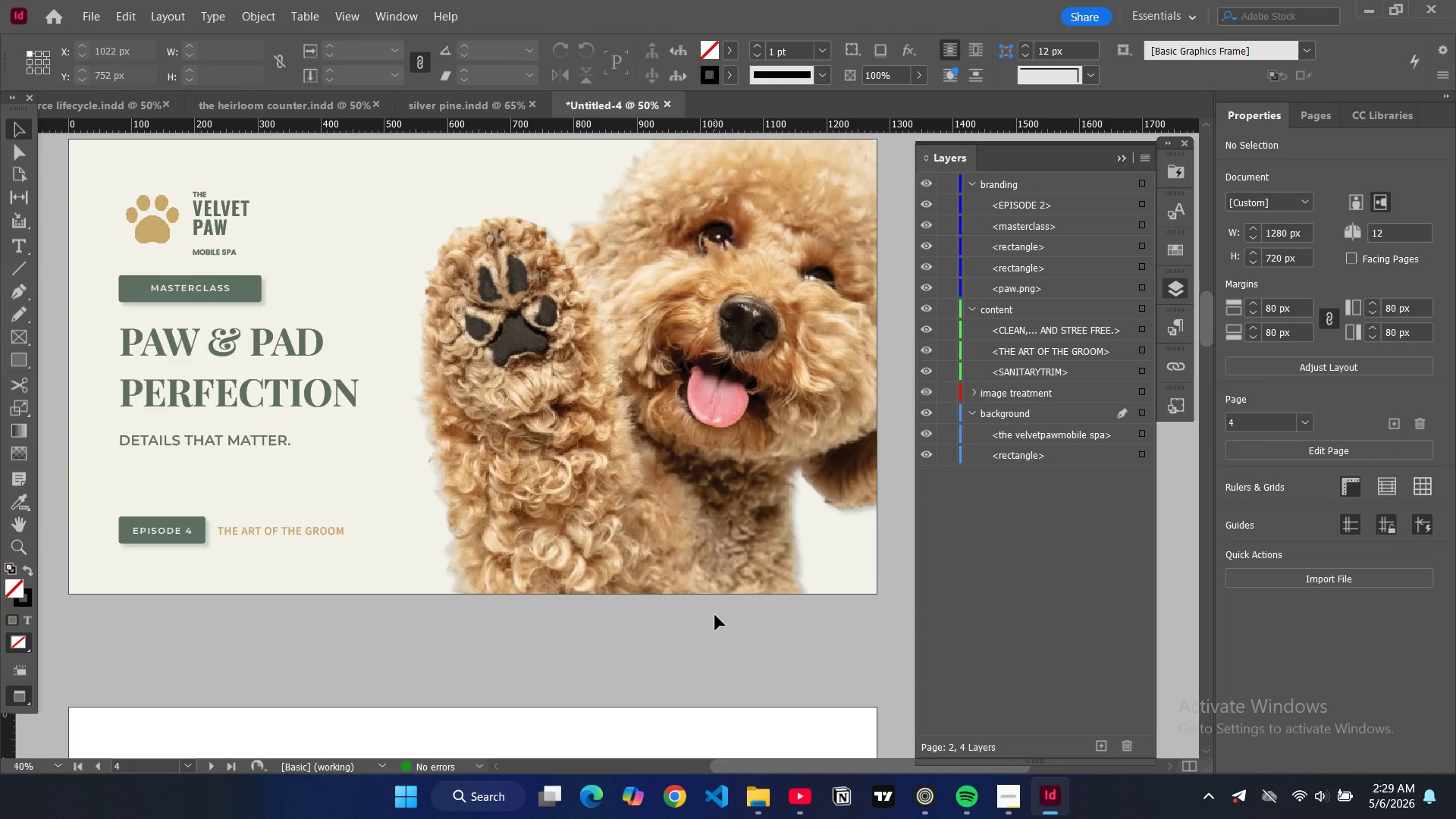 
scroll: coordinate [717, 610], scroll_direction: down, amount: 7.0
 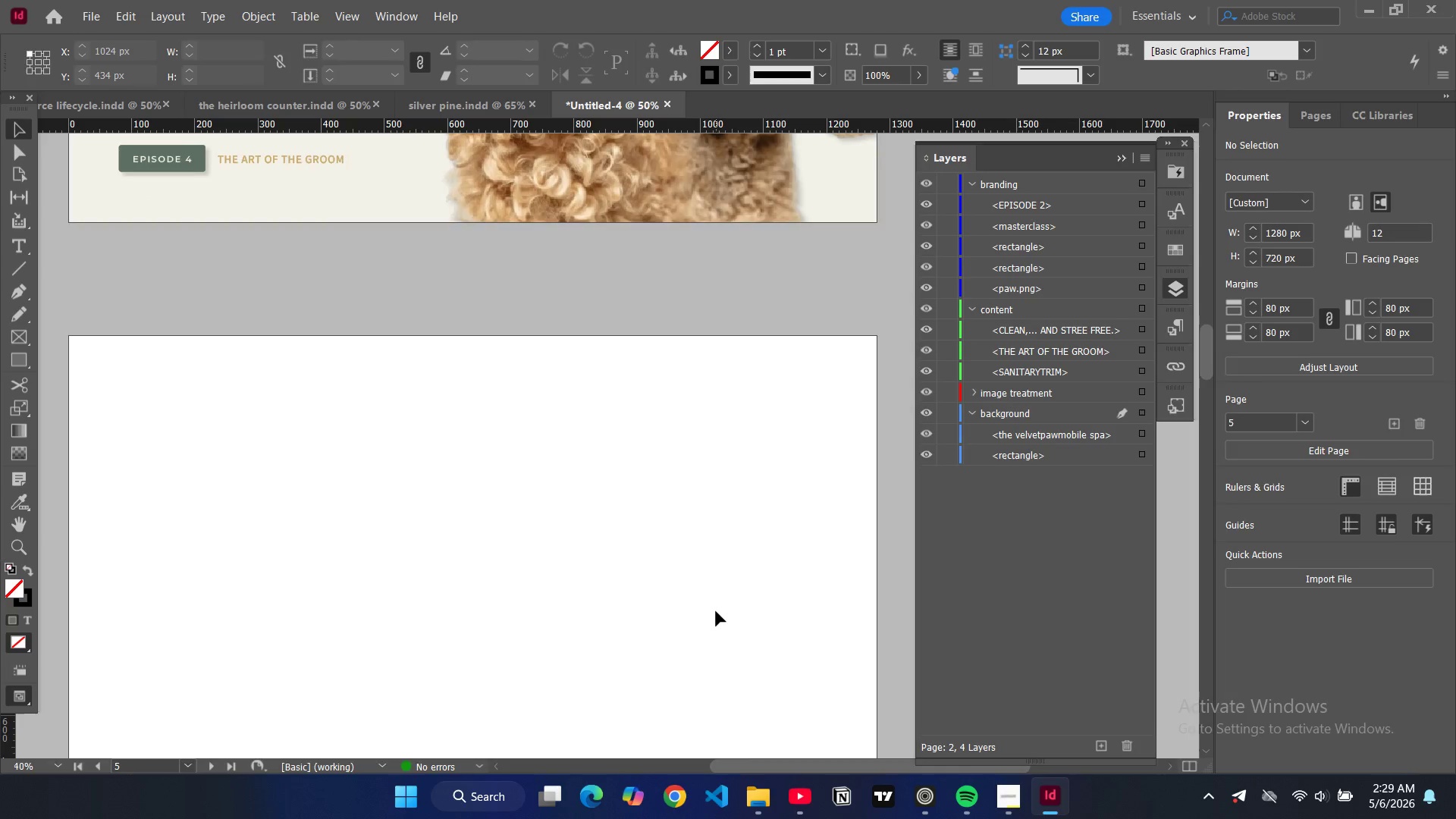 
key(W)
 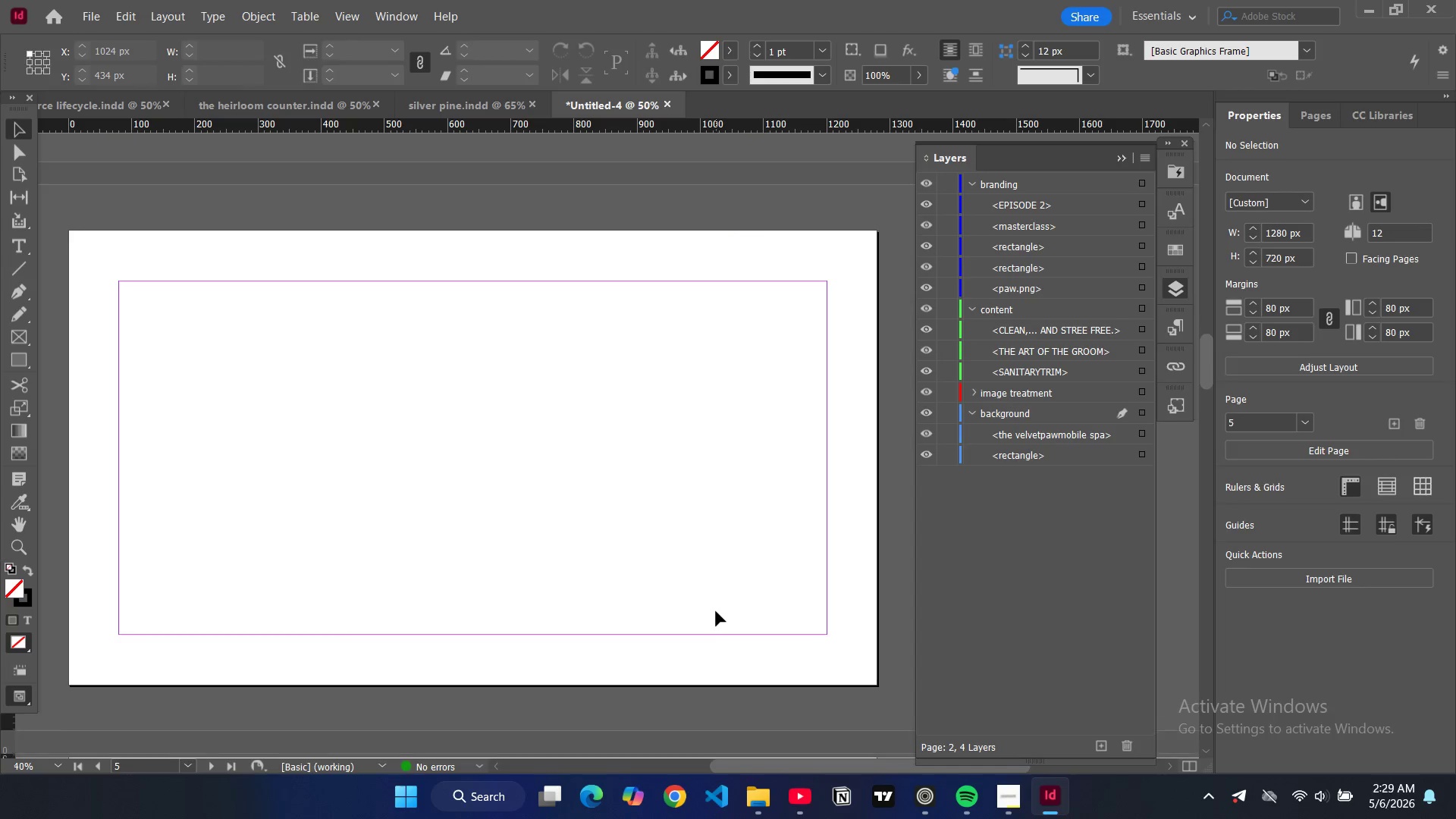 
scroll: coordinate [720, 605], scroll_direction: down, amount: 4.0
 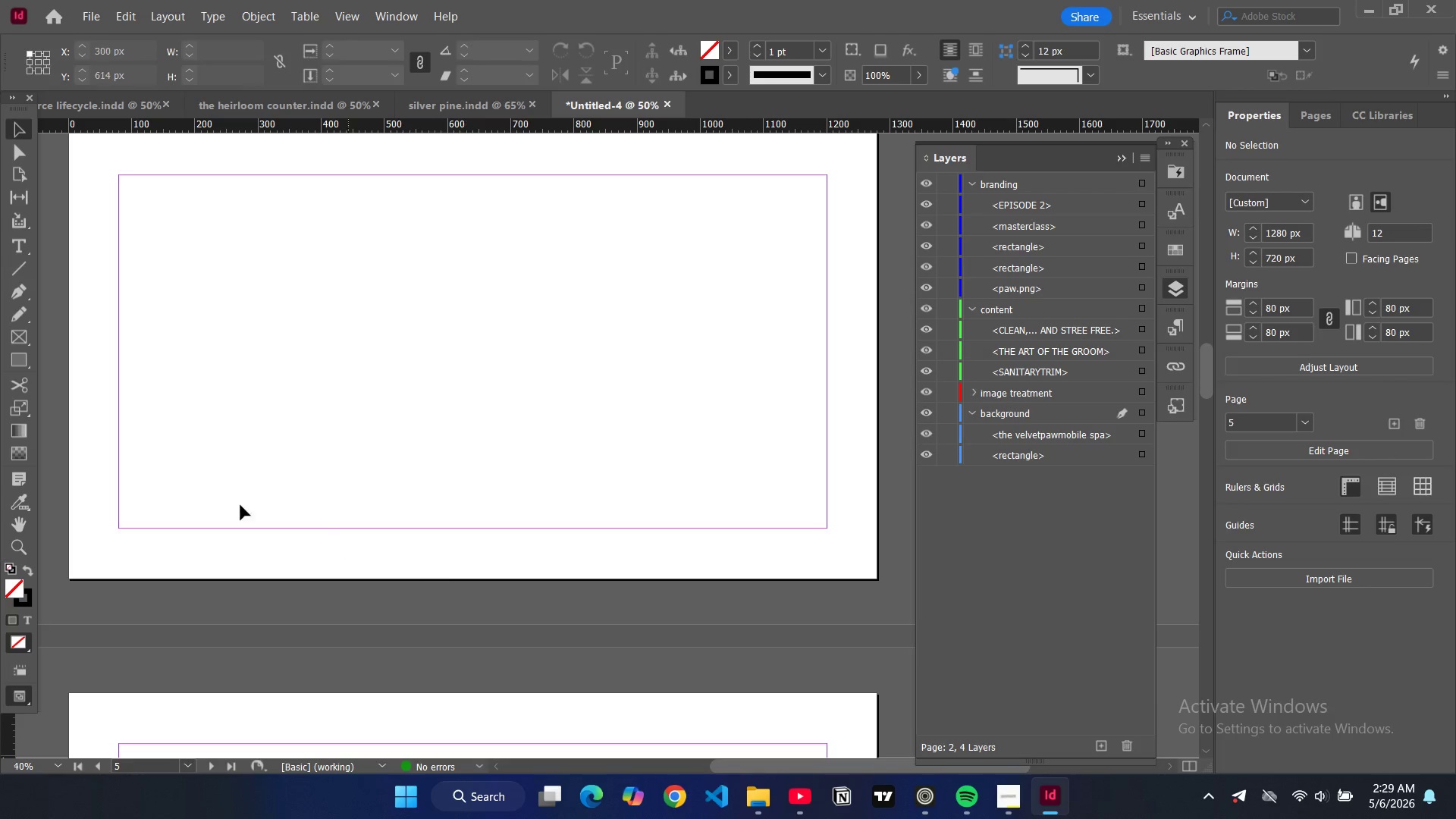 
left_click([14, 362])
 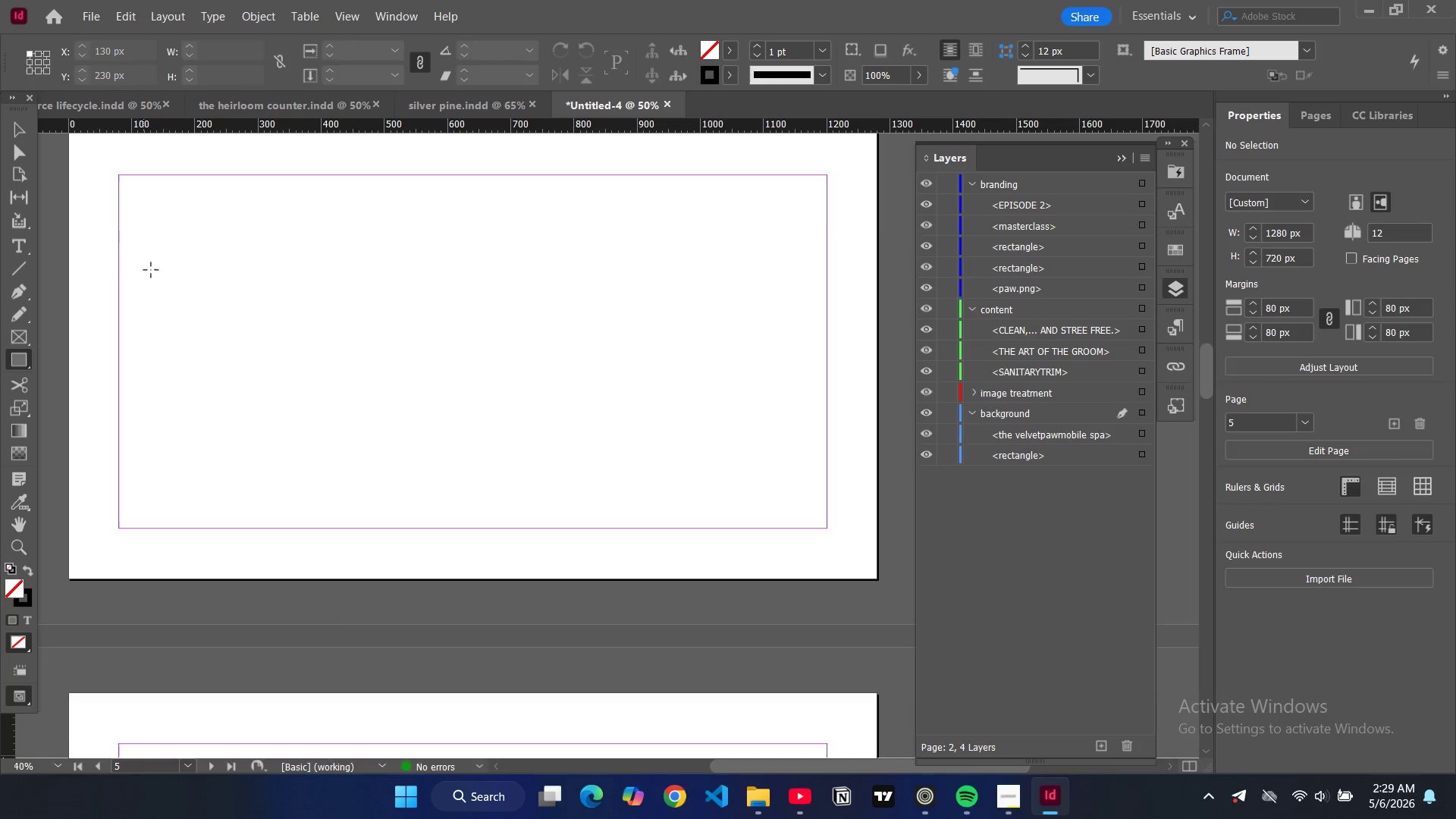 
scroll: coordinate [151, 270], scroll_direction: up, amount: 2.0
 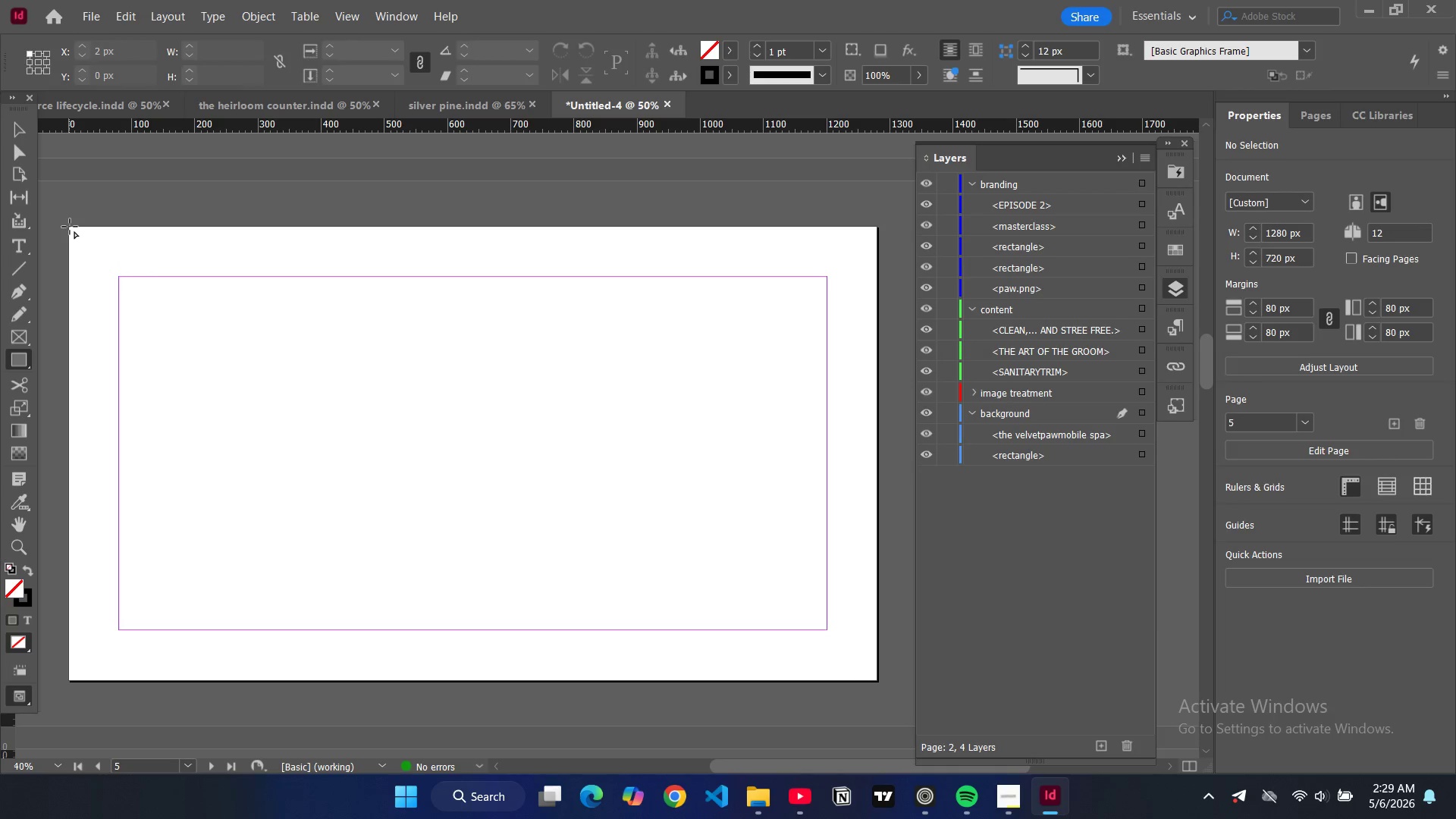 
left_click_drag(start_coordinate=[70, 227], to_coordinate=[877, 679])
 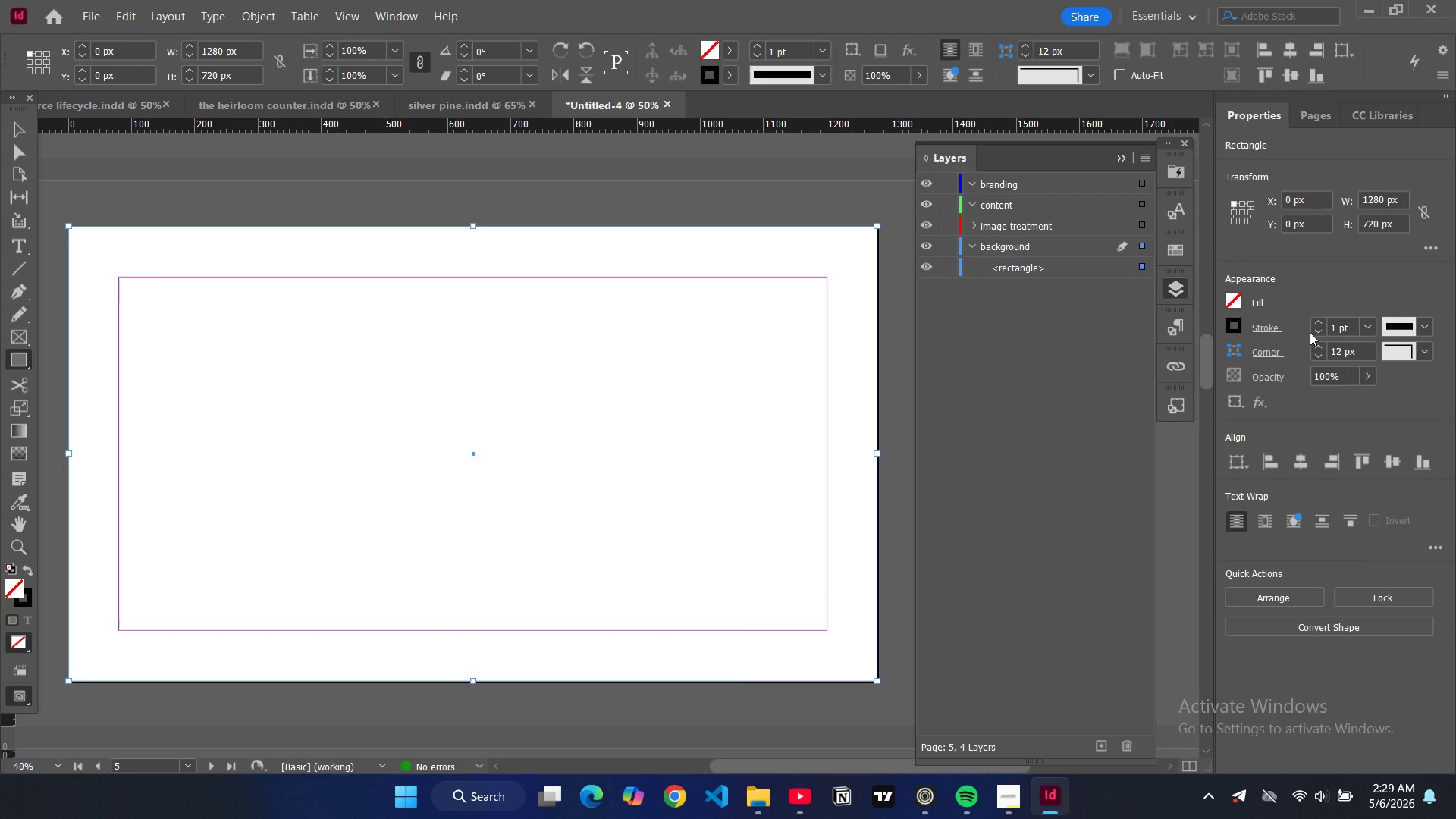 
left_click([1316, 331])
 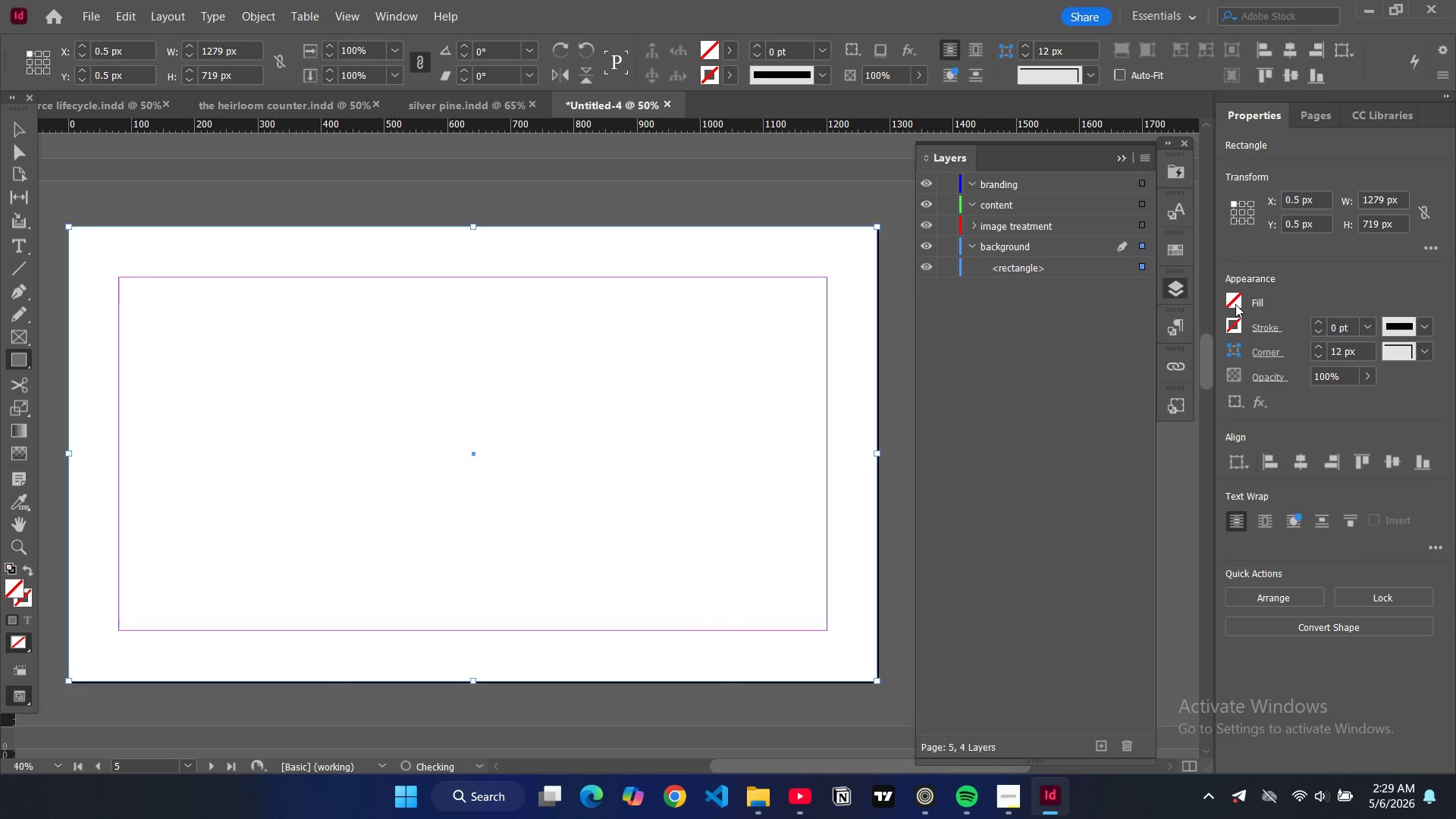 
left_click([1235, 304])
 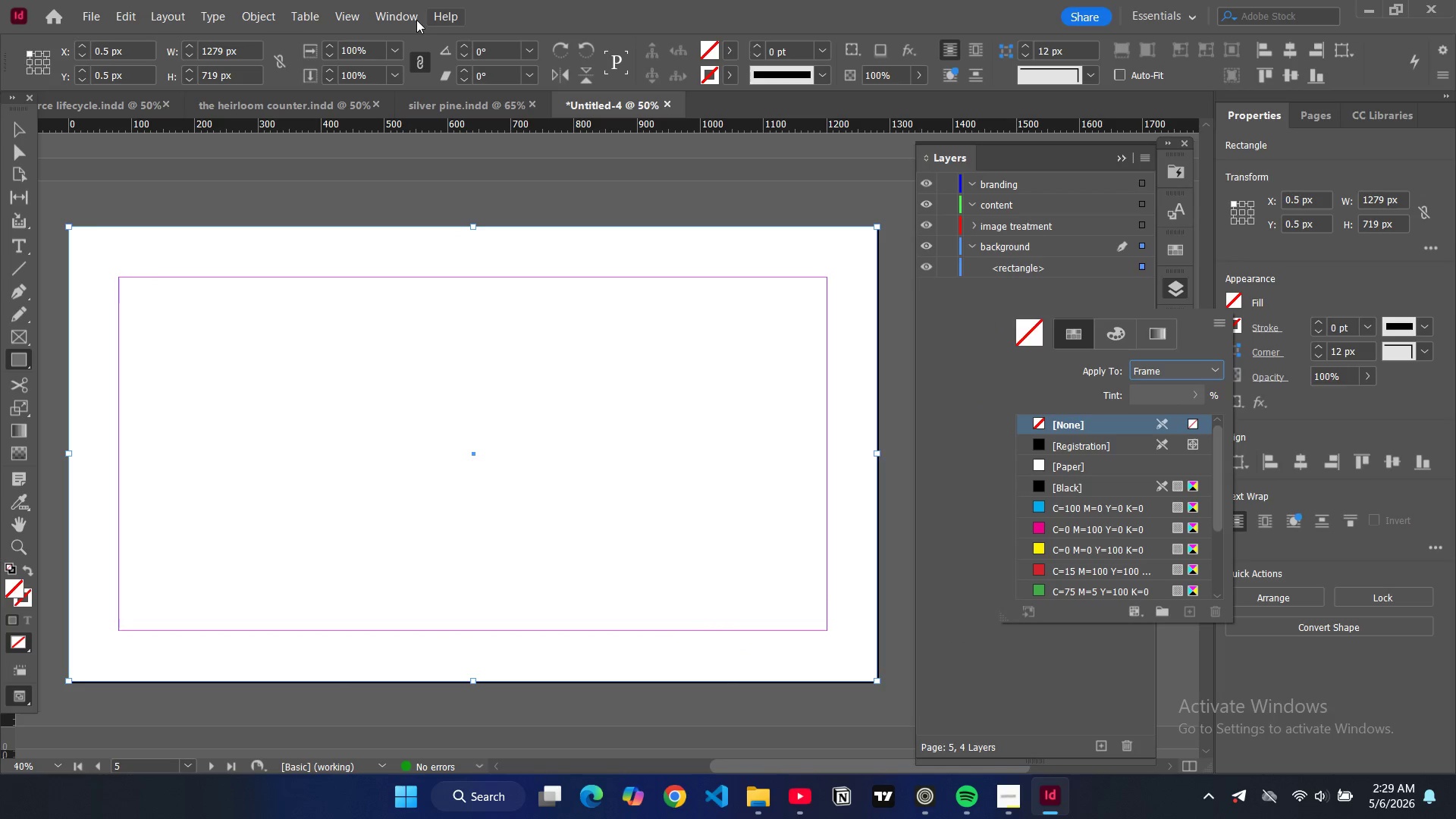 
left_click([394, 21])
 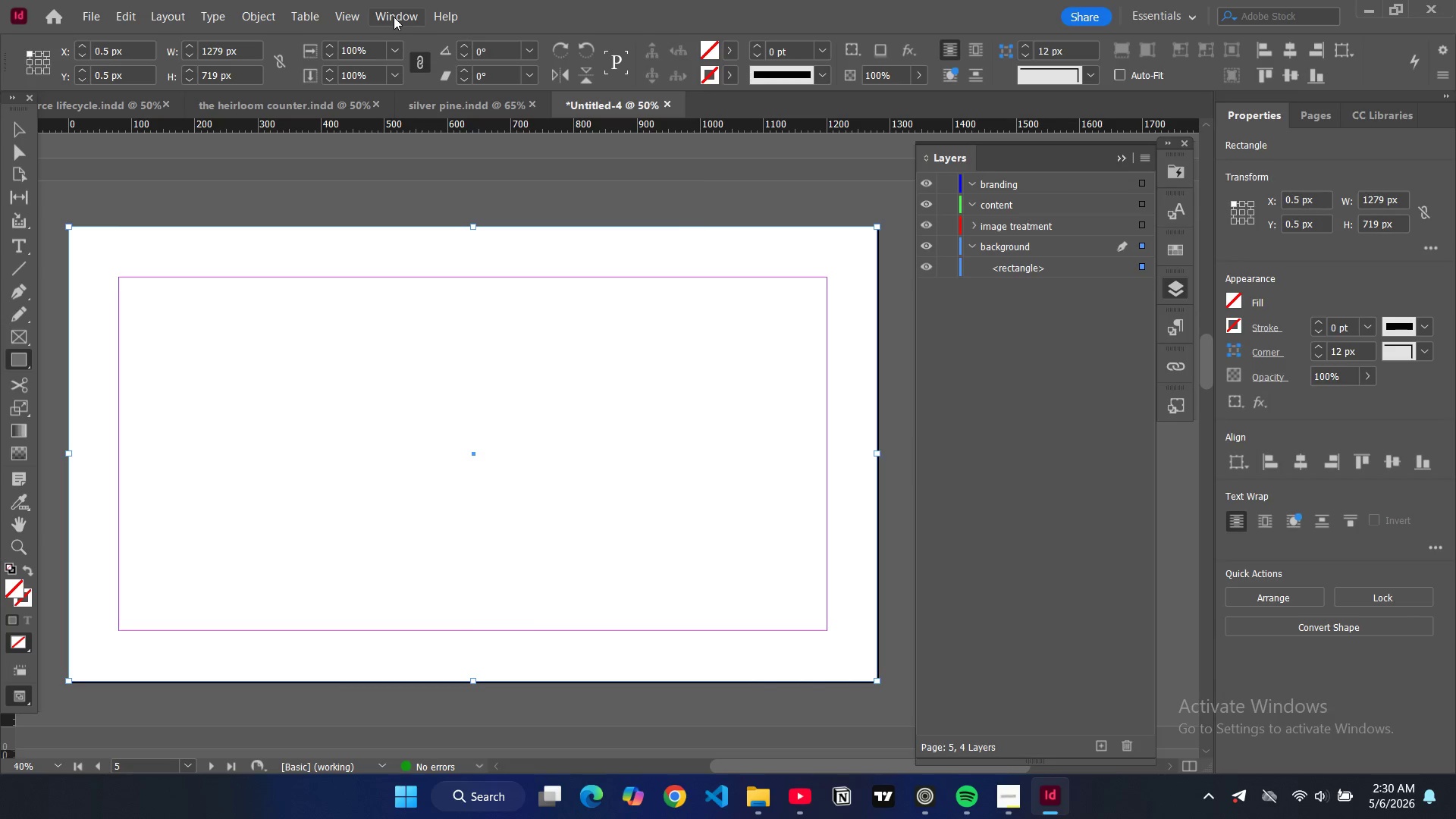 
left_click([394, 17])
 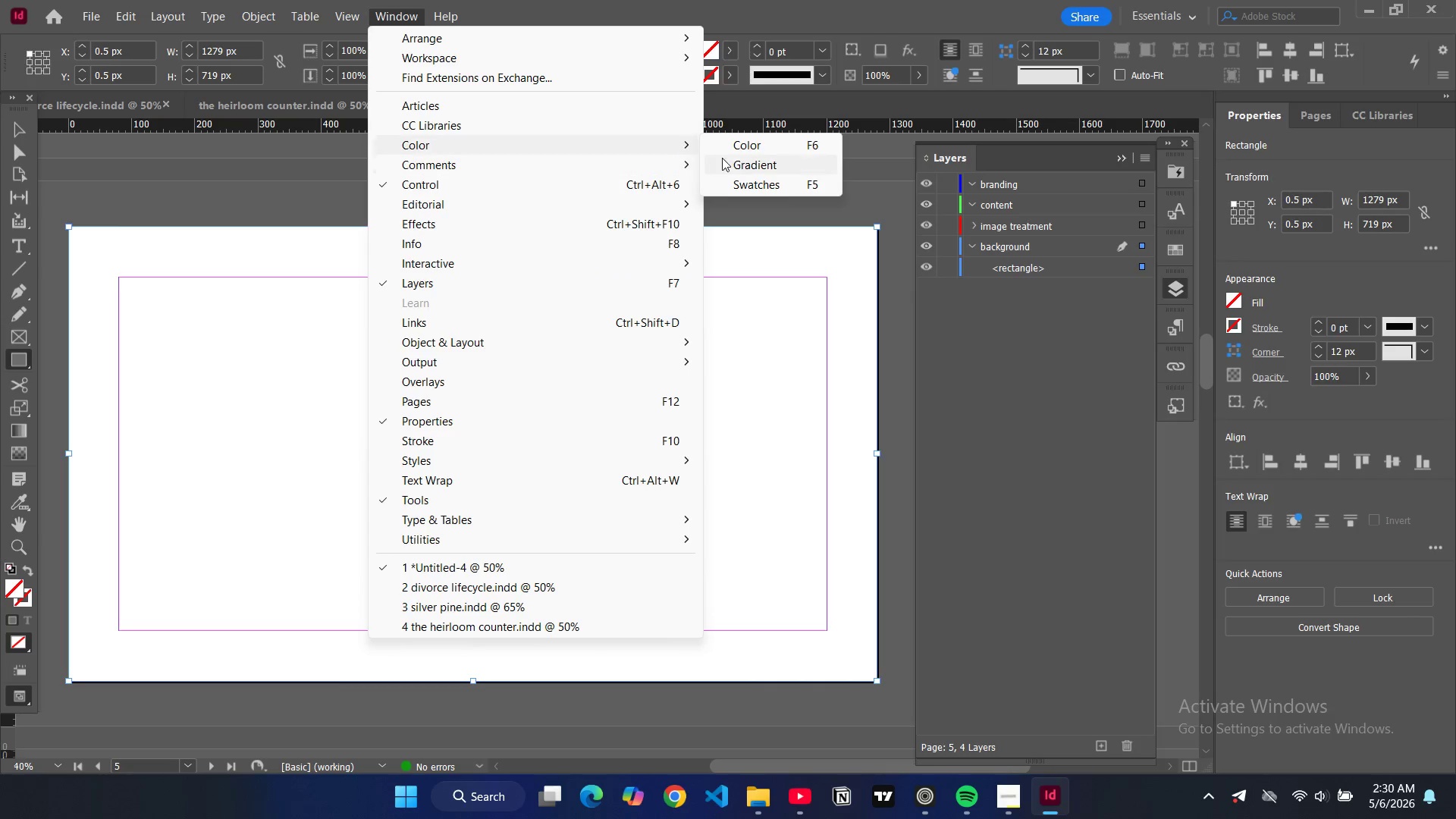 
left_click([742, 166])
 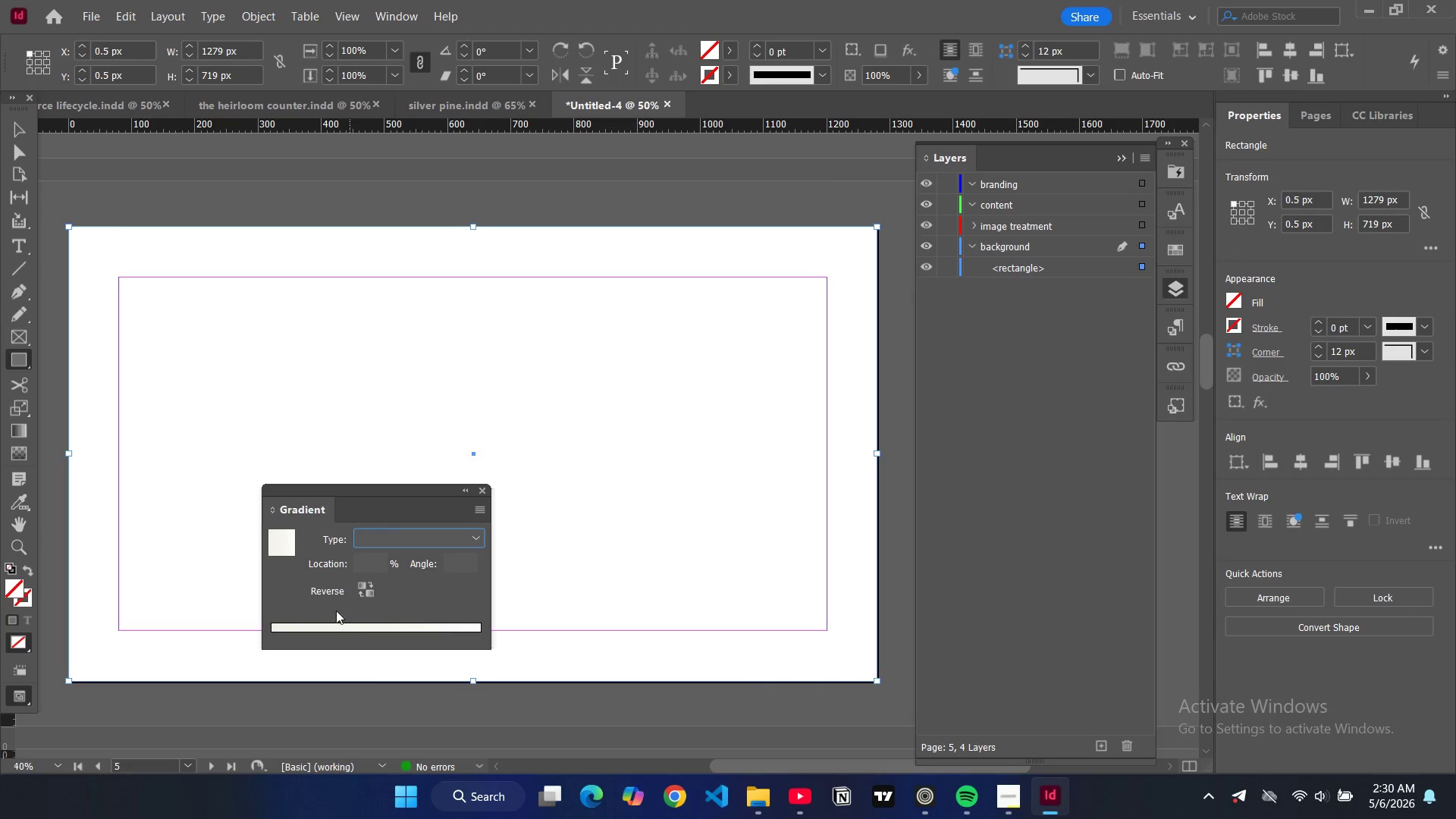 
left_click([322, 626])
 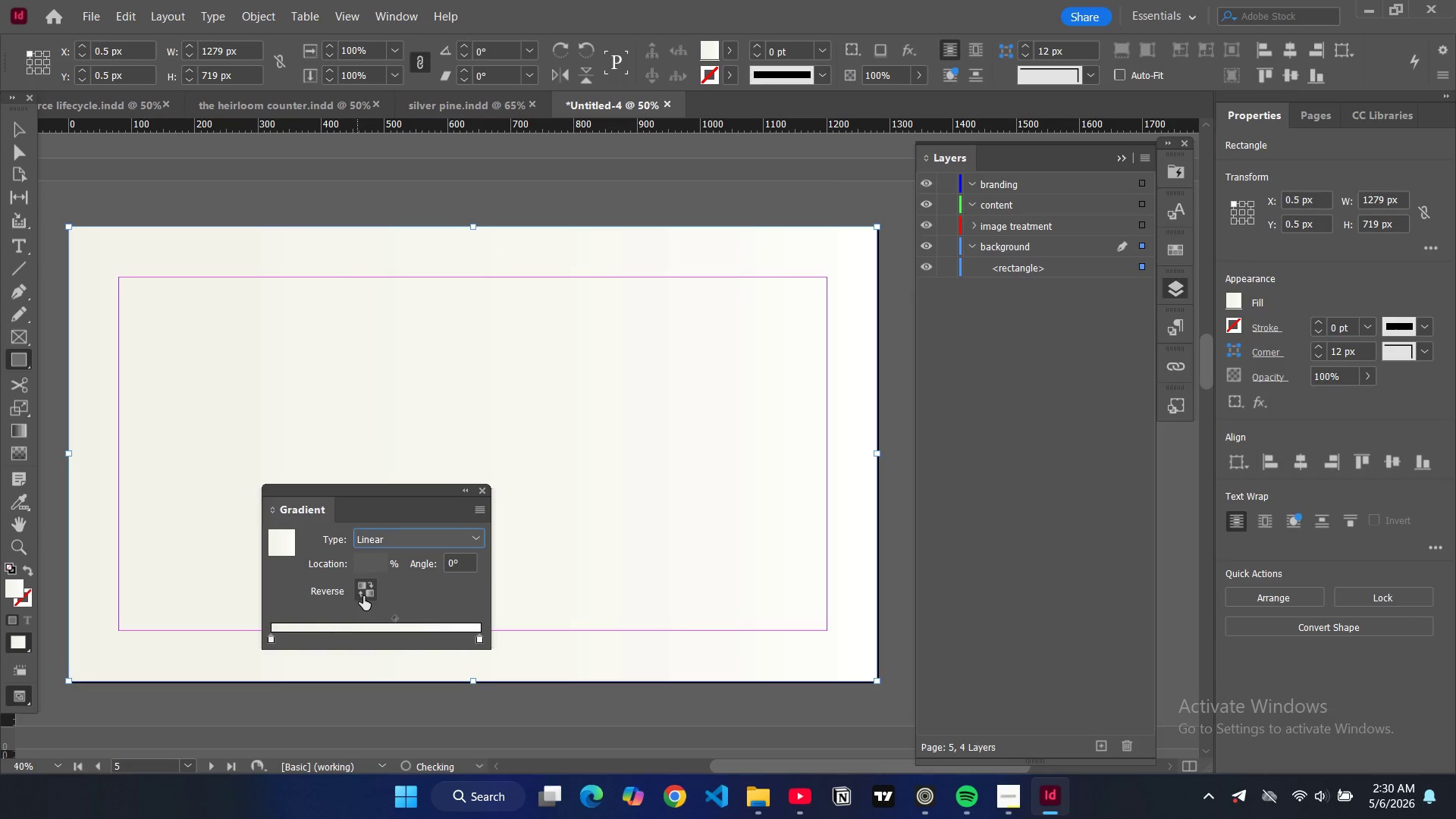 
mouse_move([383, 591])
 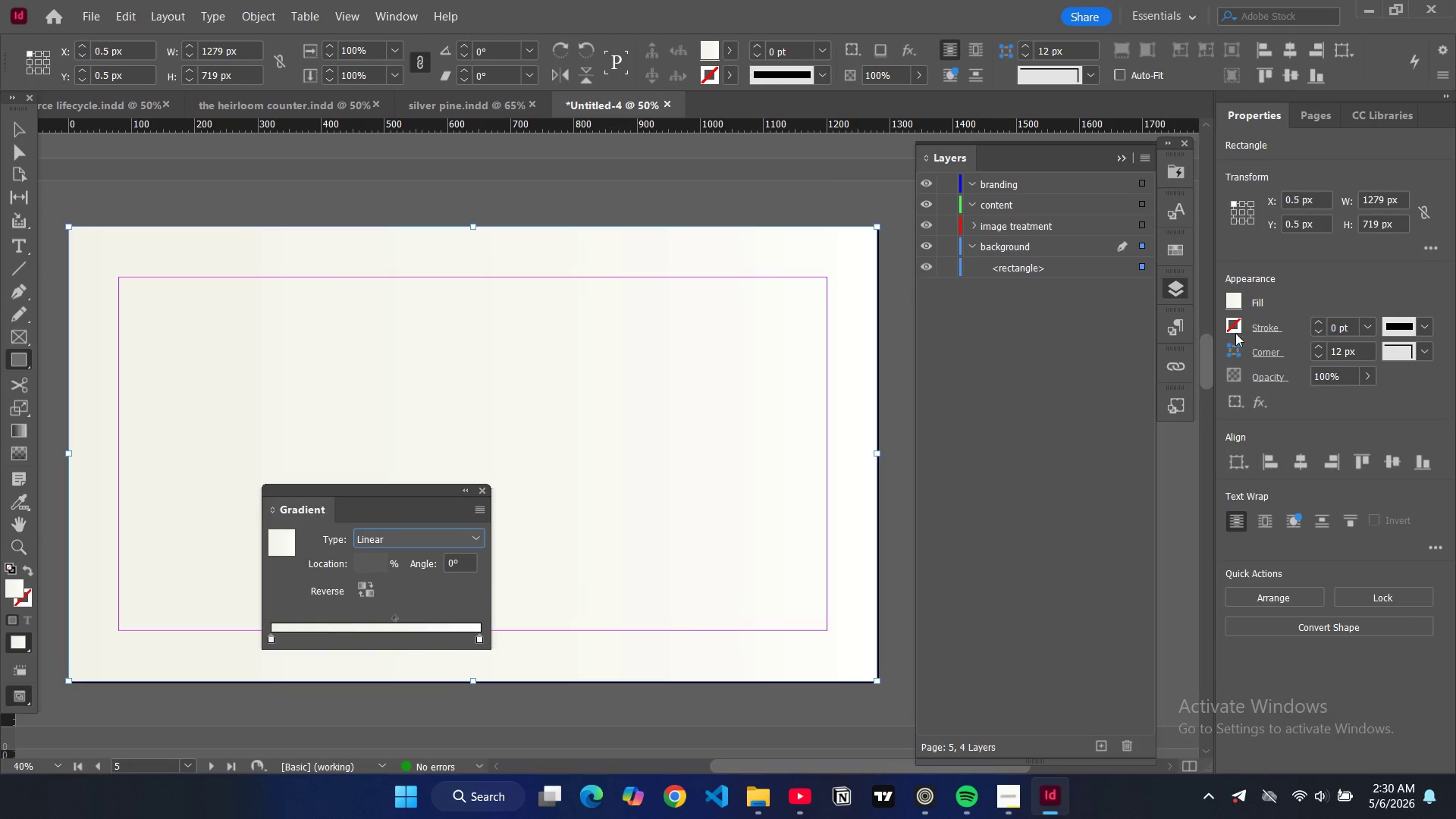 
left_click([1235, 297])
 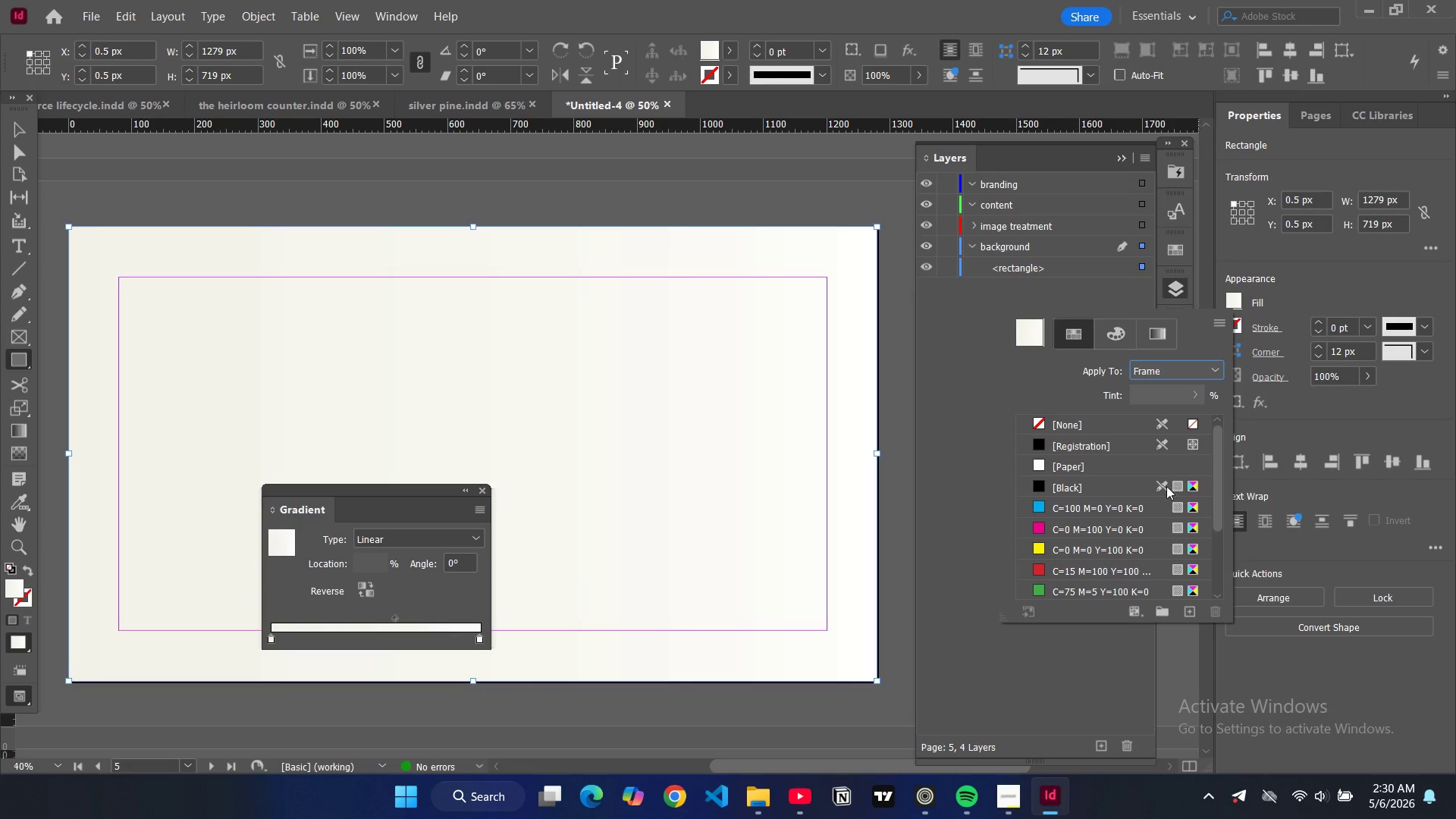 
scroll: coordinate [1061, 510], scroll_direction: down, amount: 5.0
 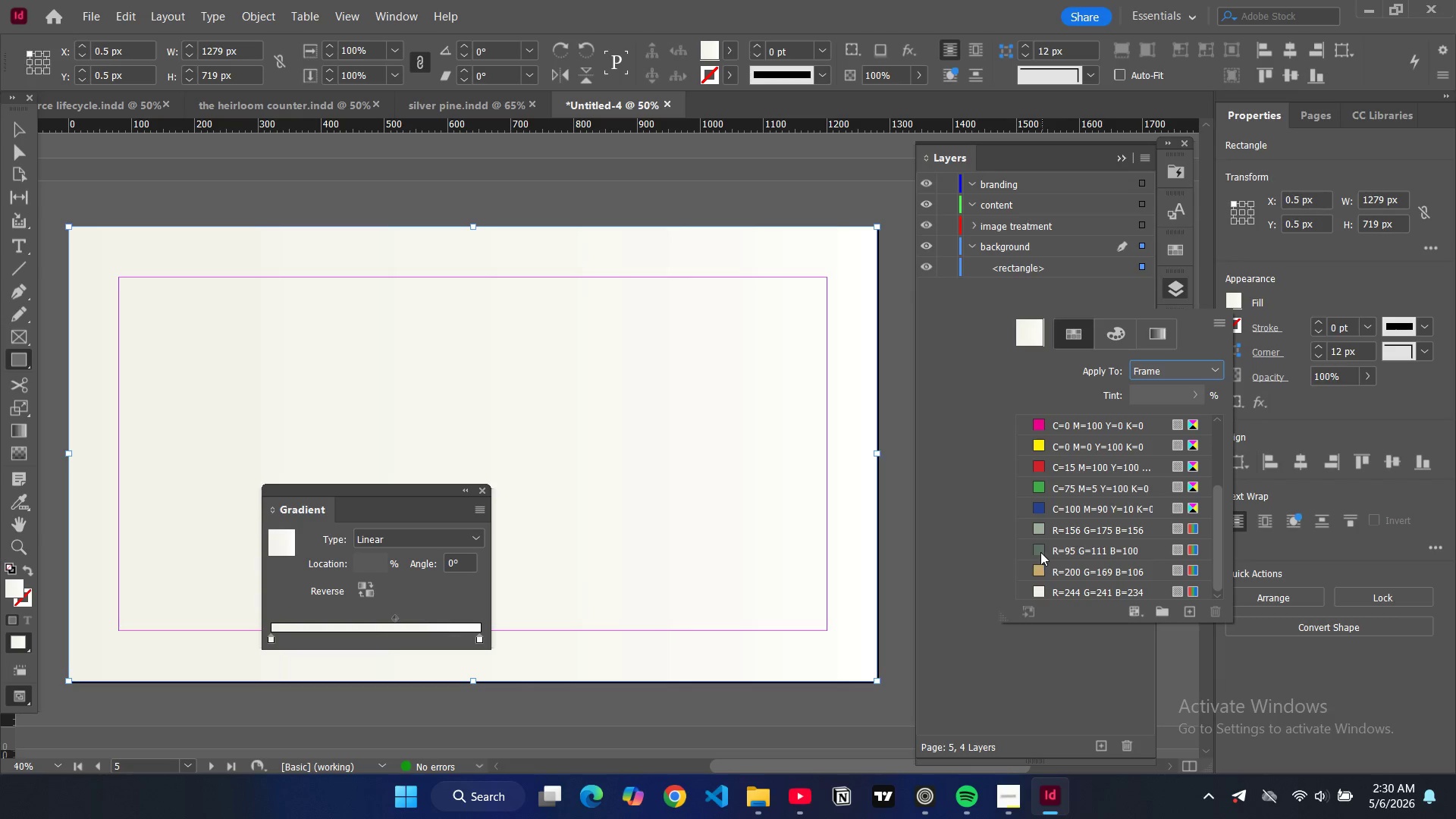 
left_click_drag(start_coordinate=[1035, 552], to_coordinate=[272, 639])
 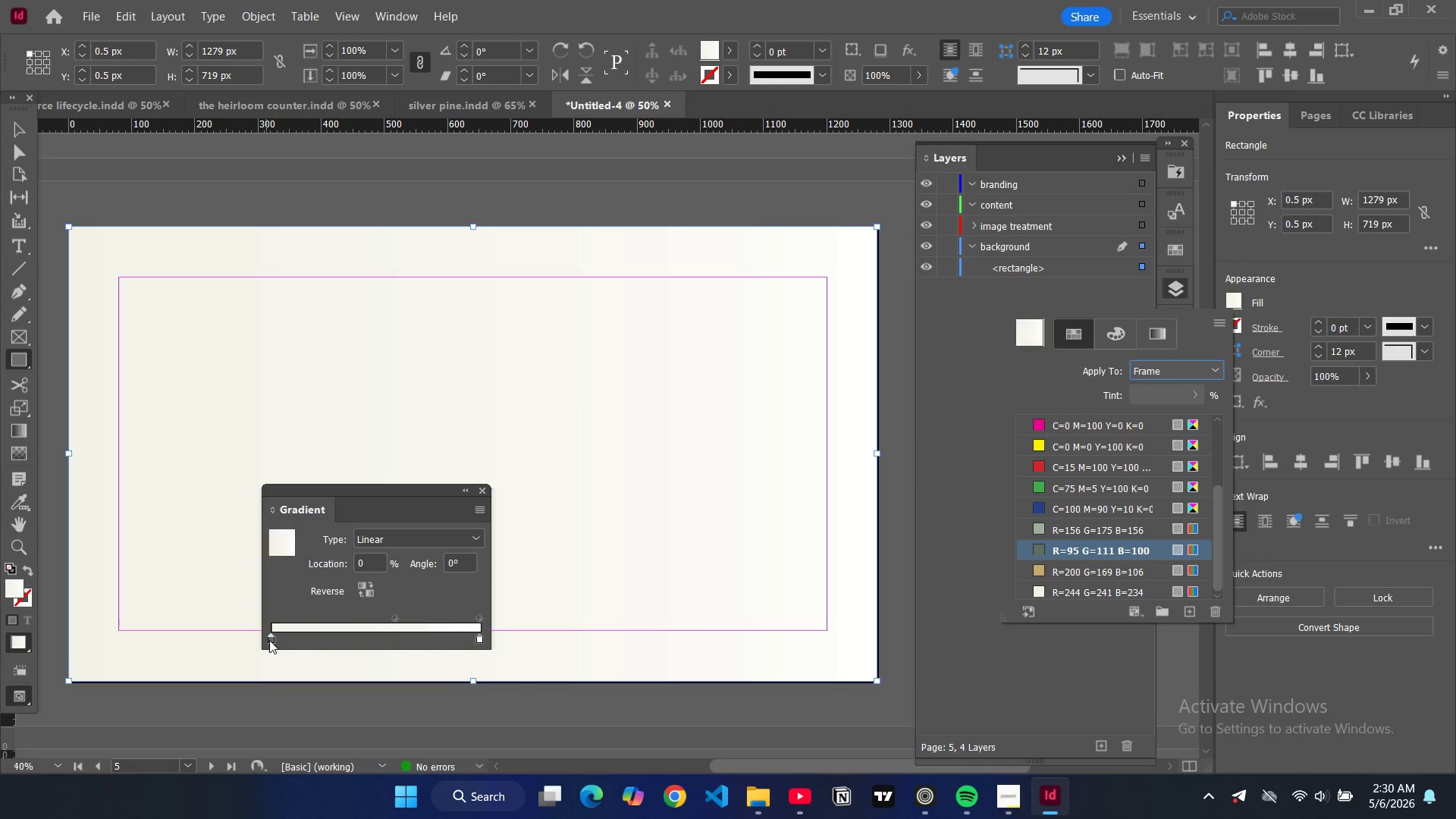 
left_click_drag(start_coordinate=[271, 639], to_coordinate=[282, 639])
 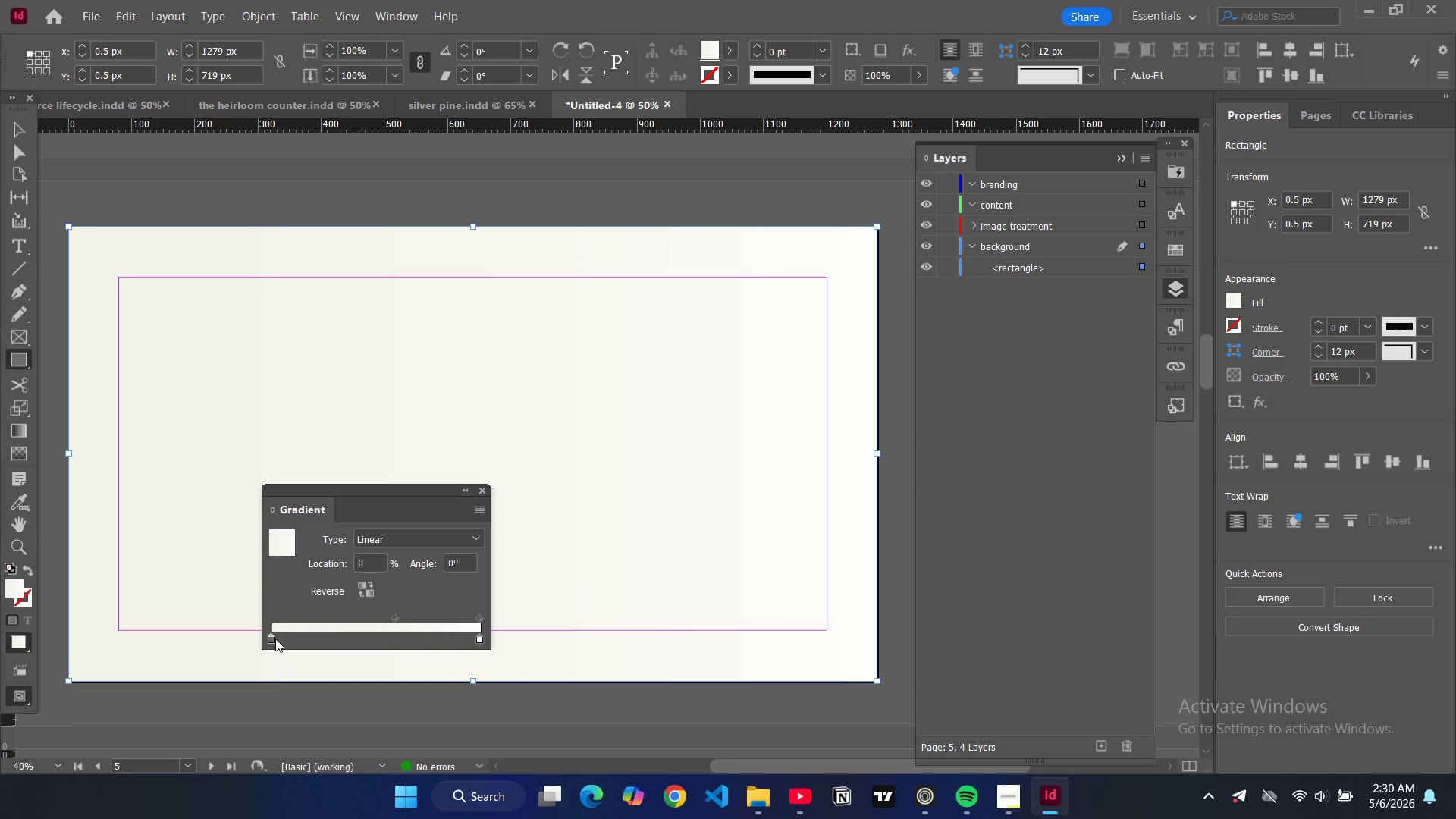 
left_click_drag(start_coordinate=[271, 639], to_coordinate=[301, 642])
 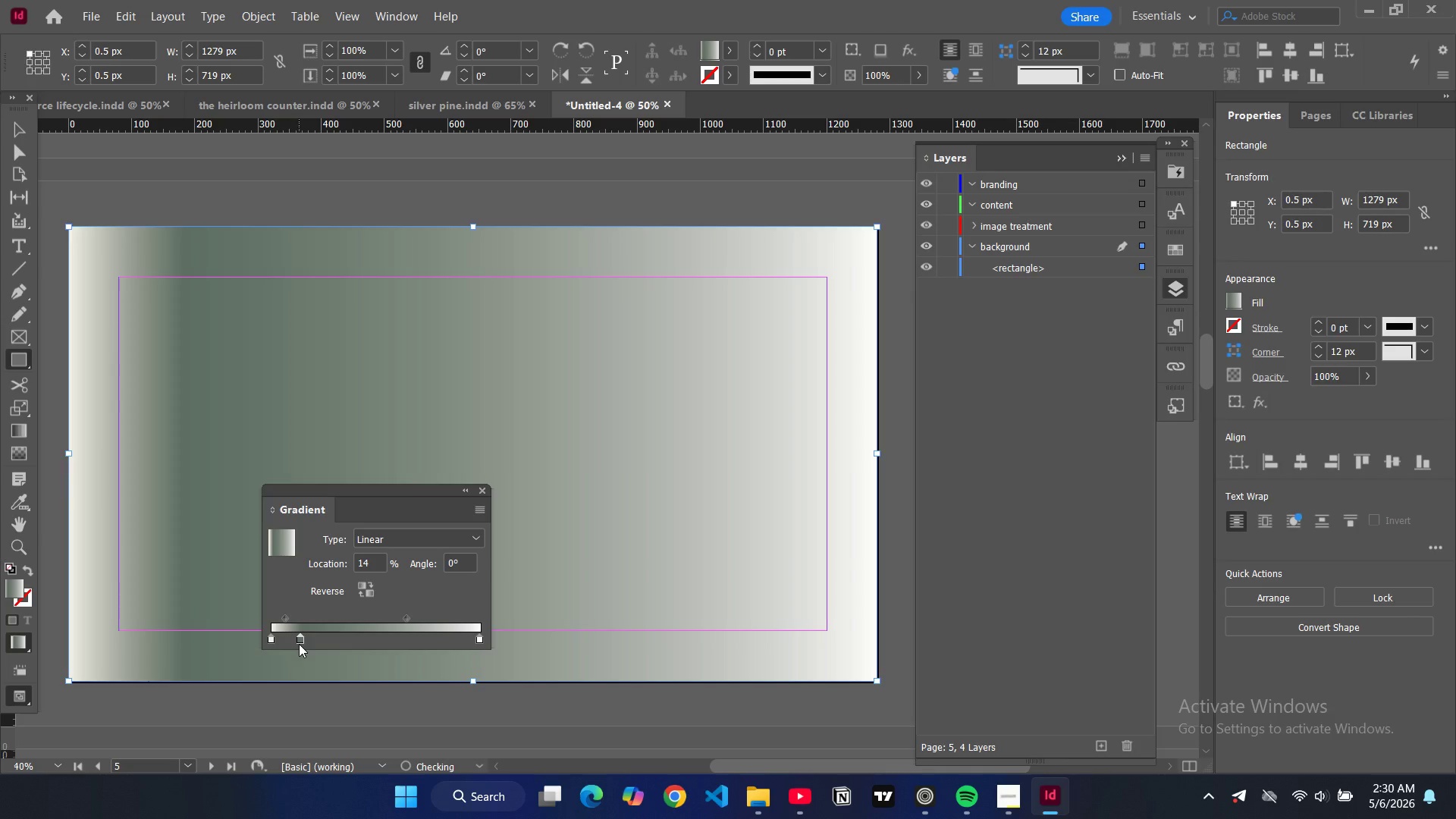 
key(Control+Z)
 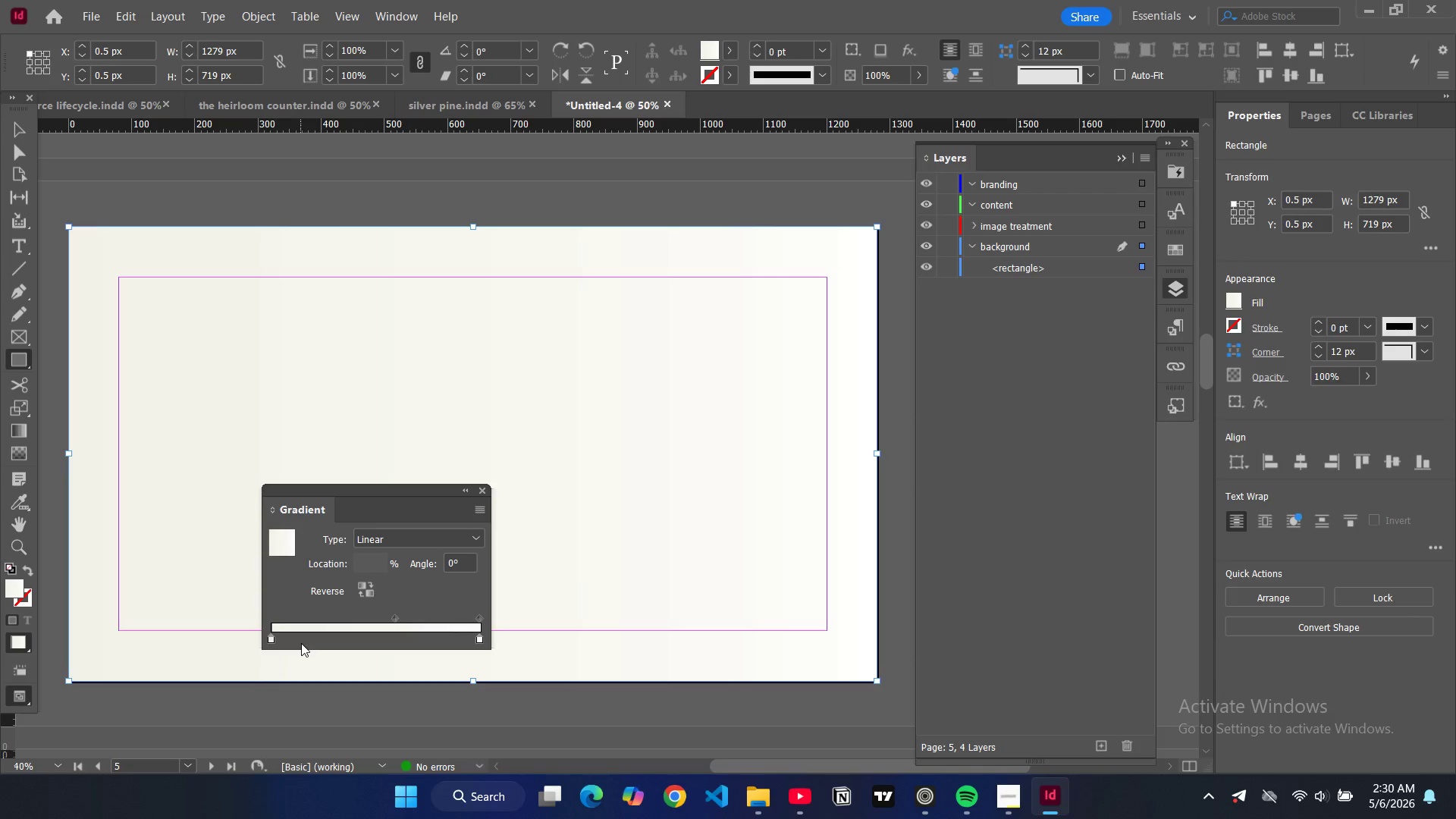 
key(Control+Z)
 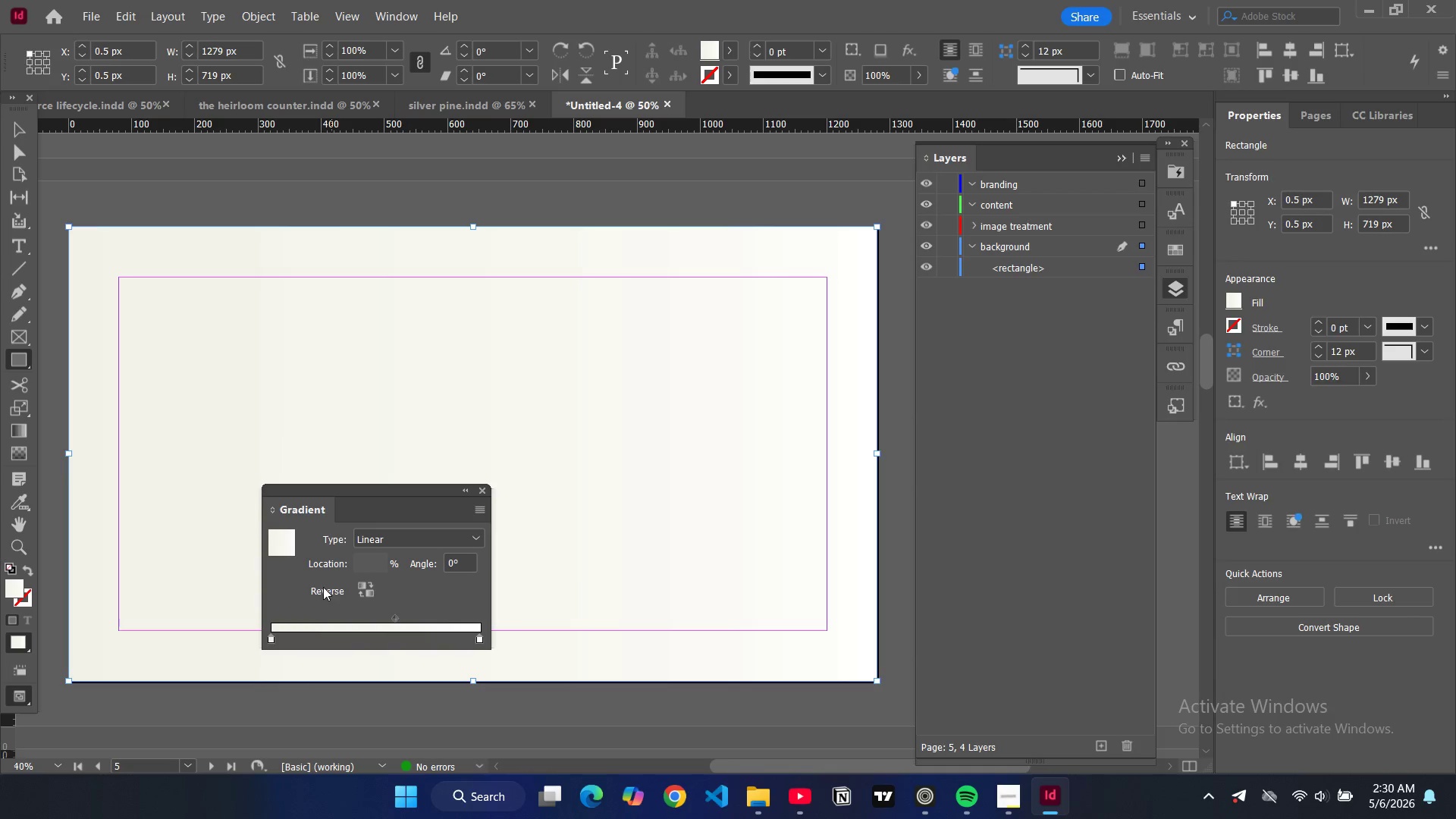 
left_click([277, 539])
 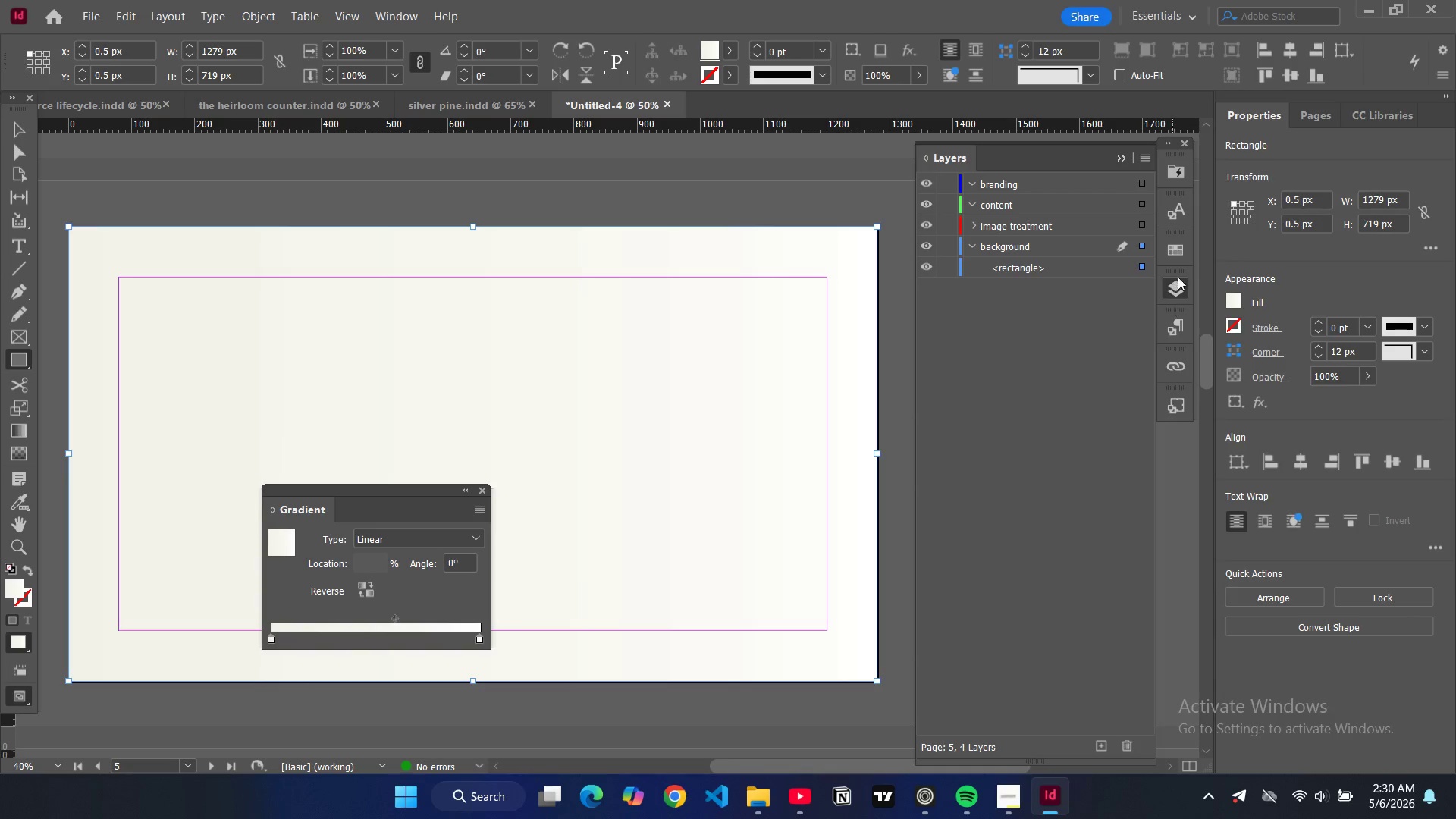 
left_click([1235, 306])
 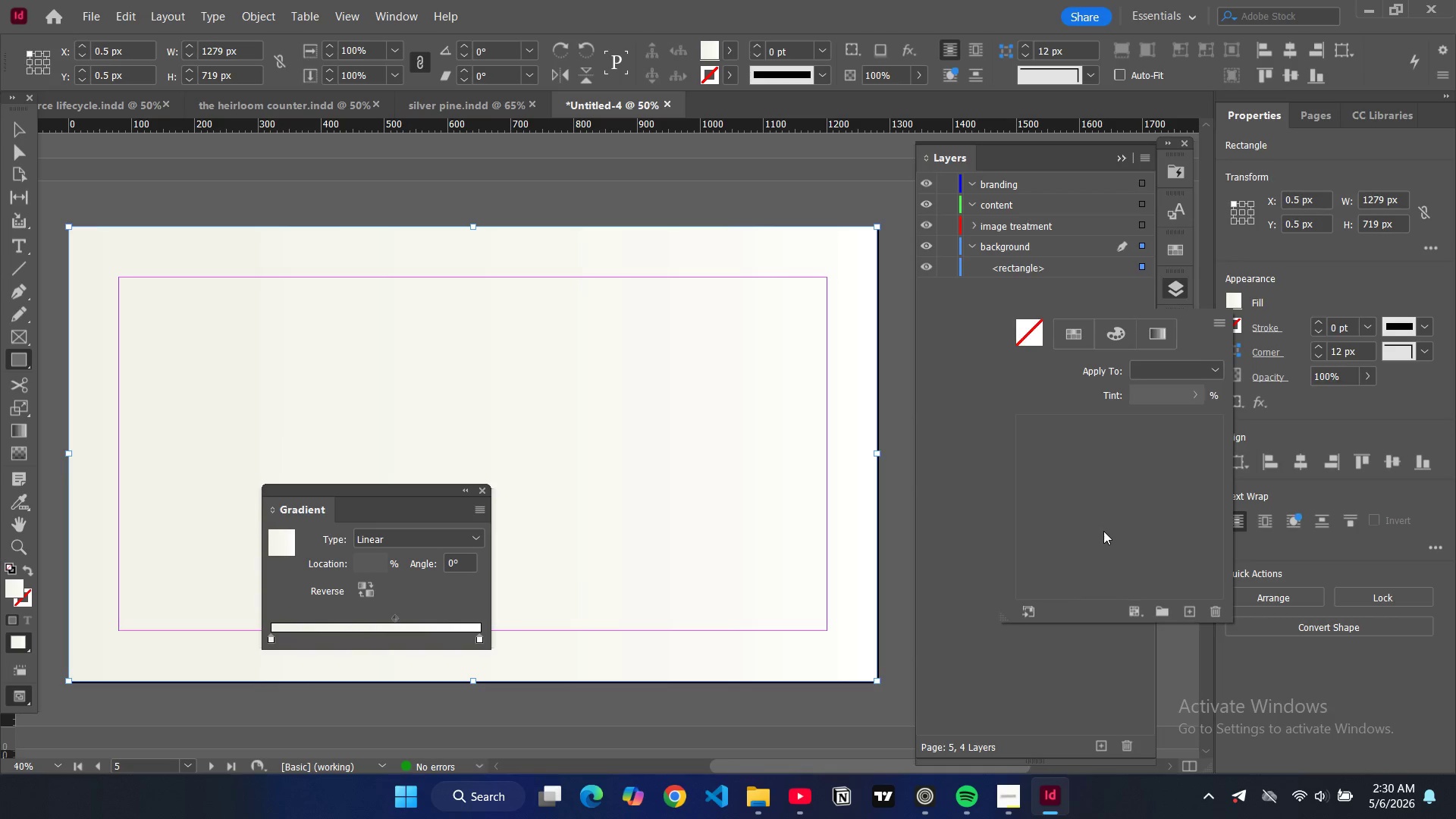 
scroll: coordinate [1081, 551], scroll_direction: down, amount: 9.0
 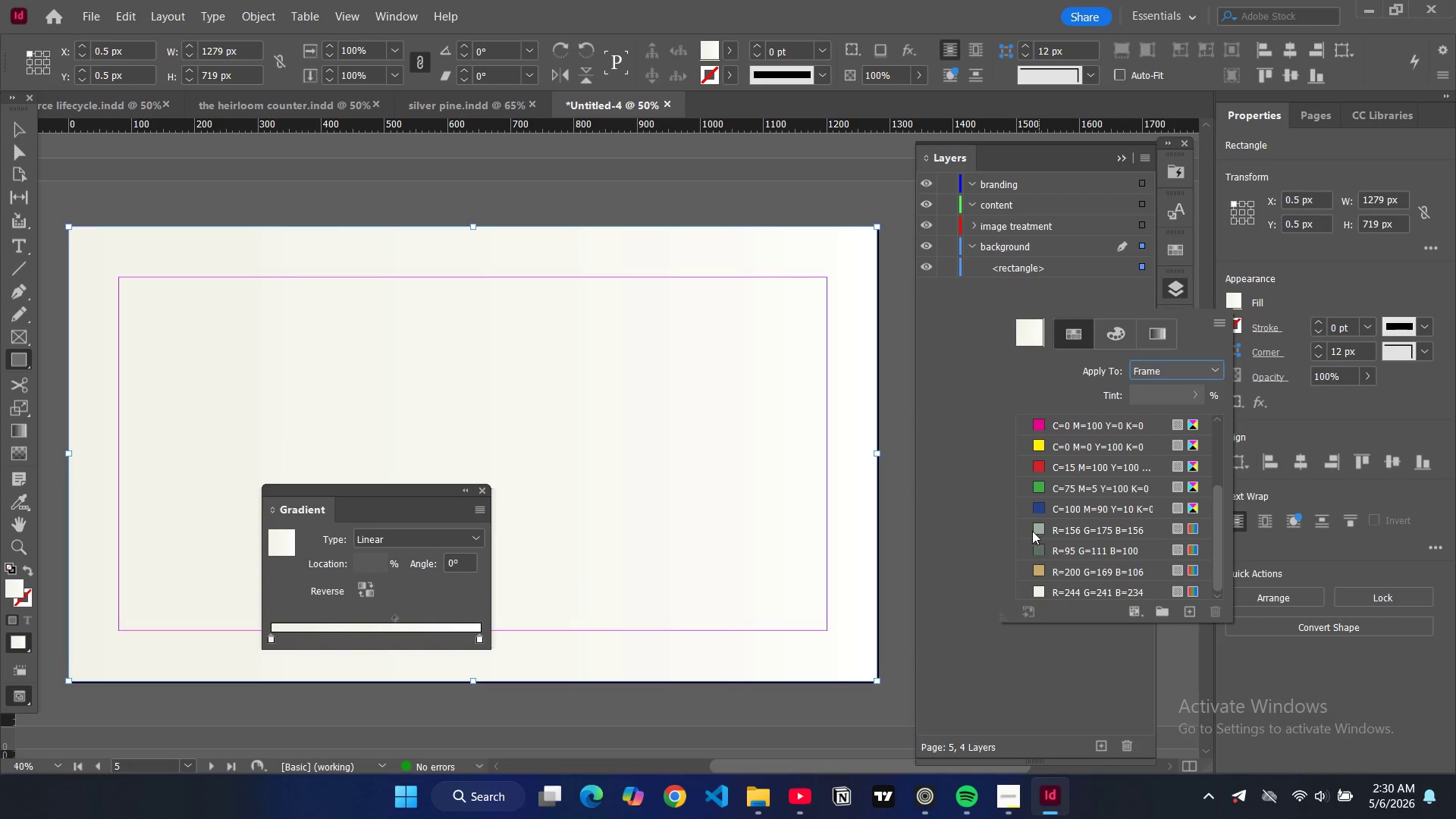 
left_click_drag(start_coordinate=[1039, 530], to_coordinate=[484, 641])
 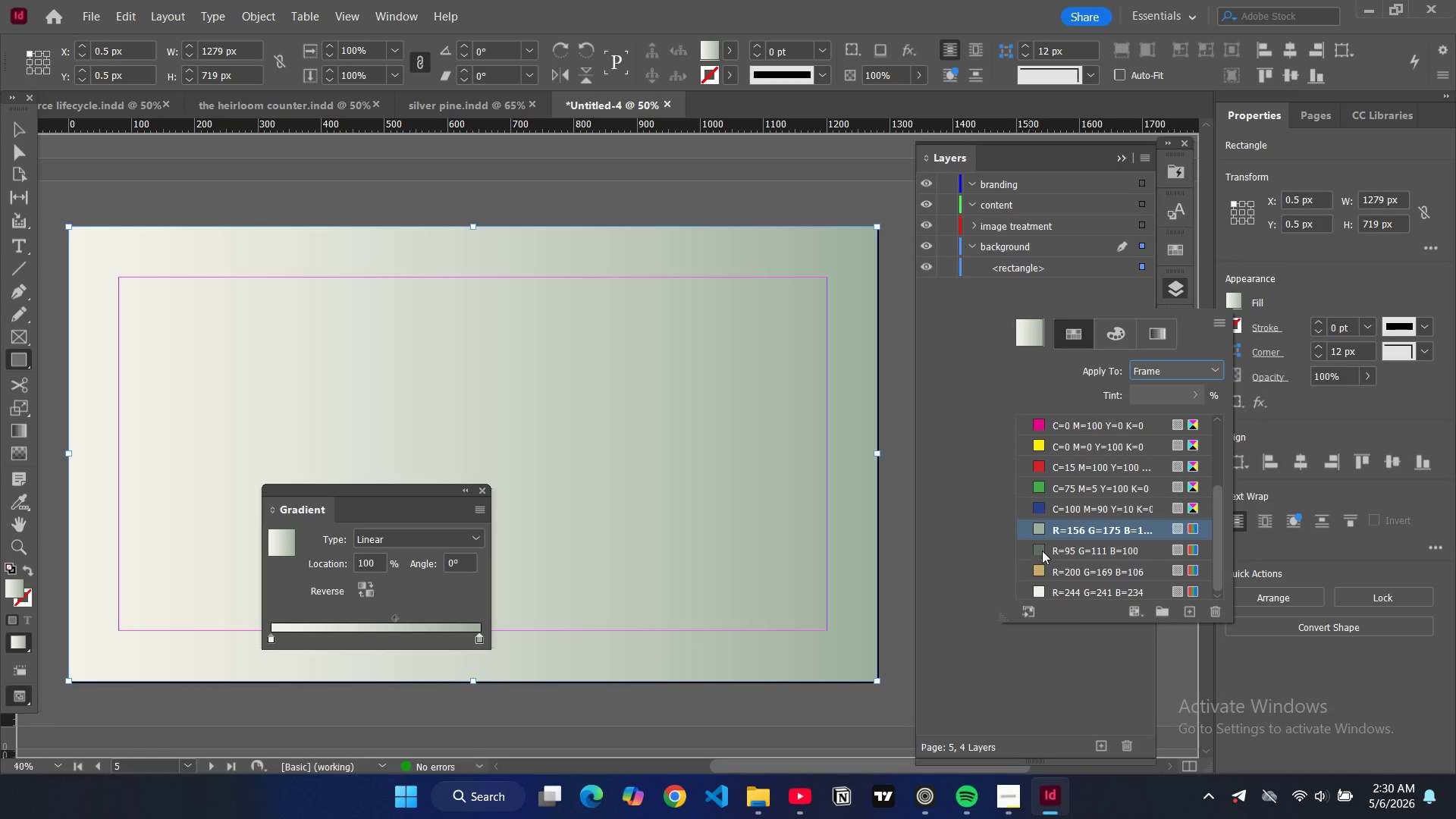 
left_click_drag(start_coordinate=[1042, 551], to_coordinate=[272, 641])
 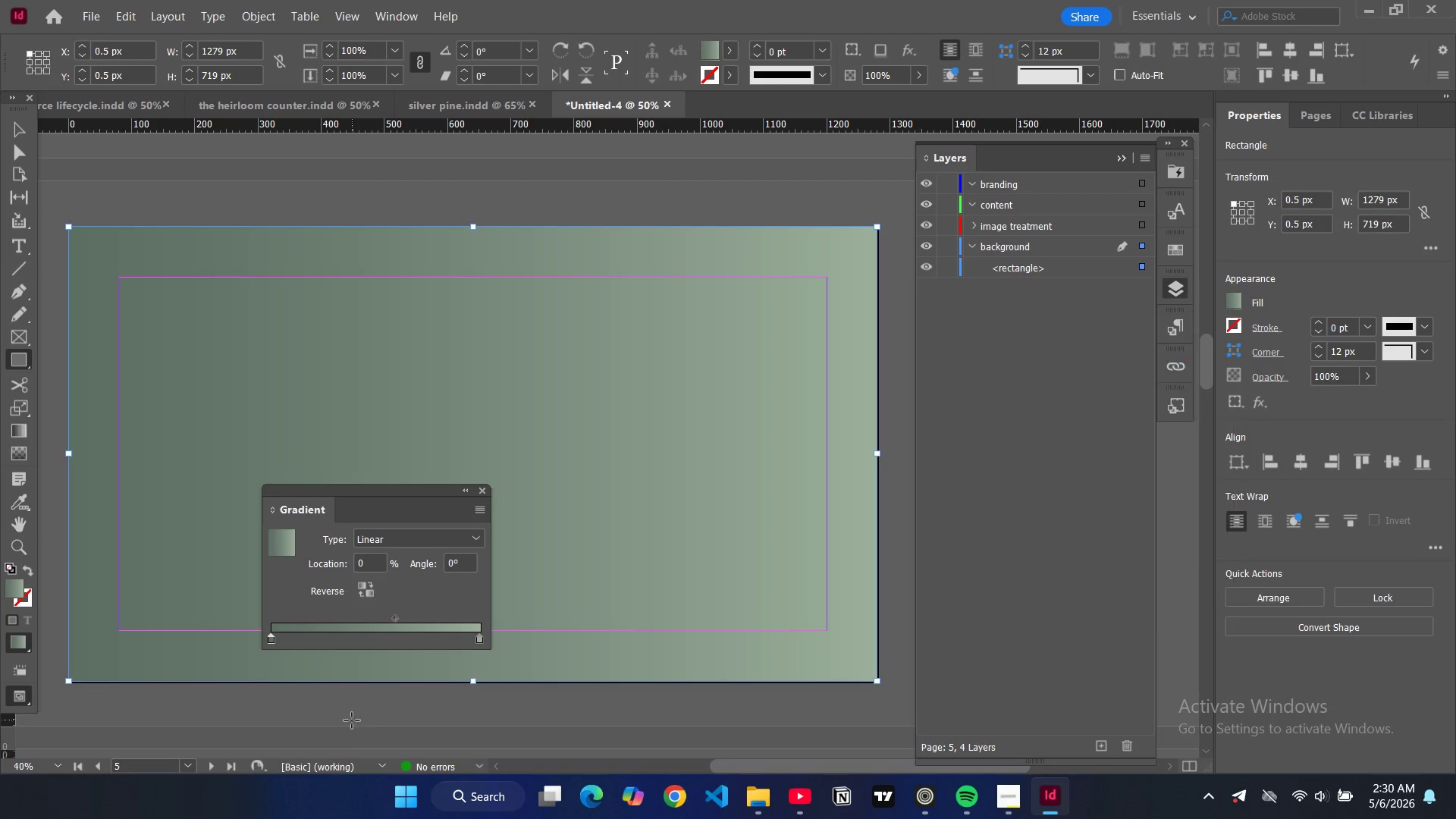 
left_click([352, 720])
 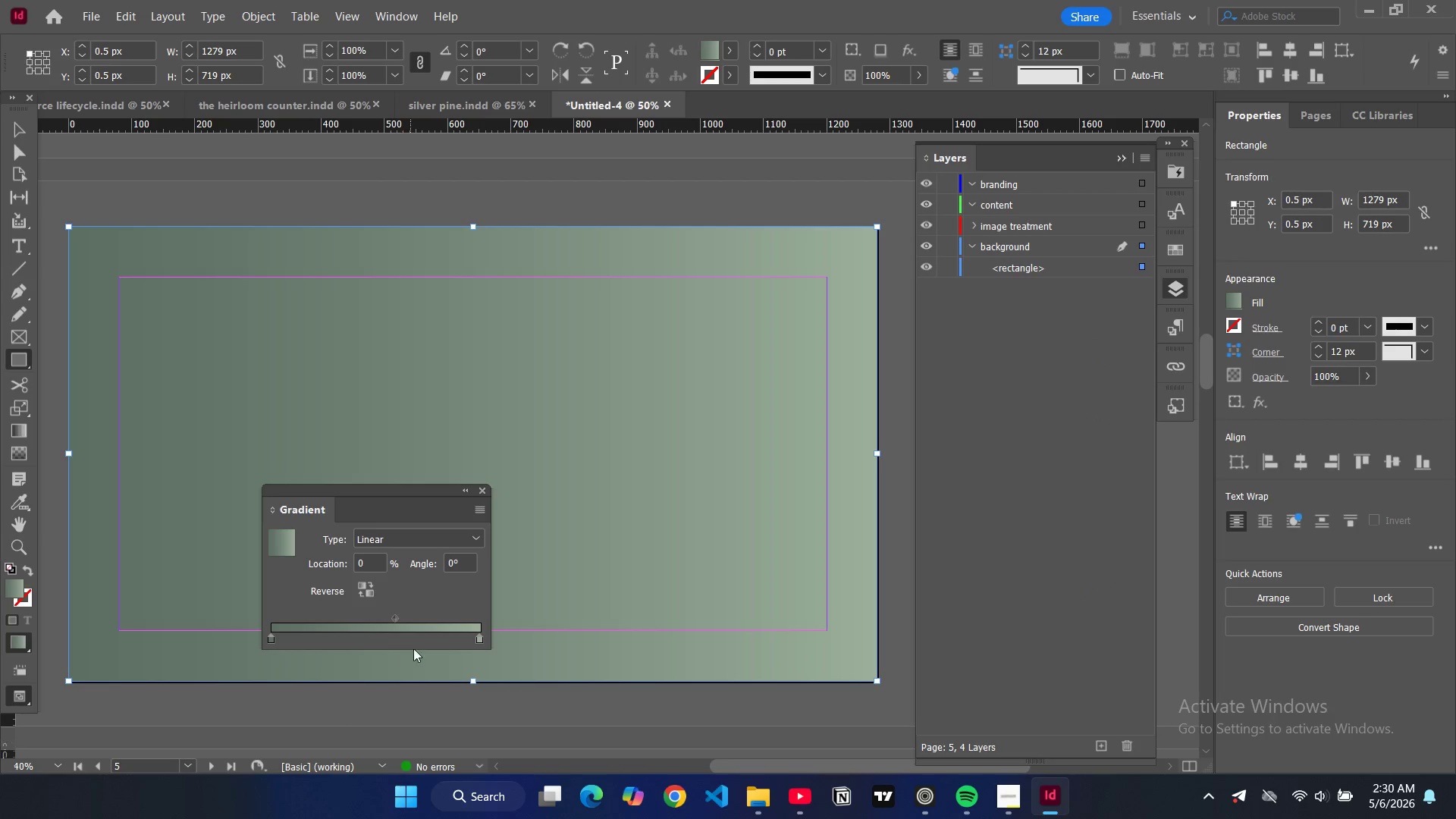 
left_click_drag(start_coordinate=[395, 616], to_coordinate=[407, 623])
 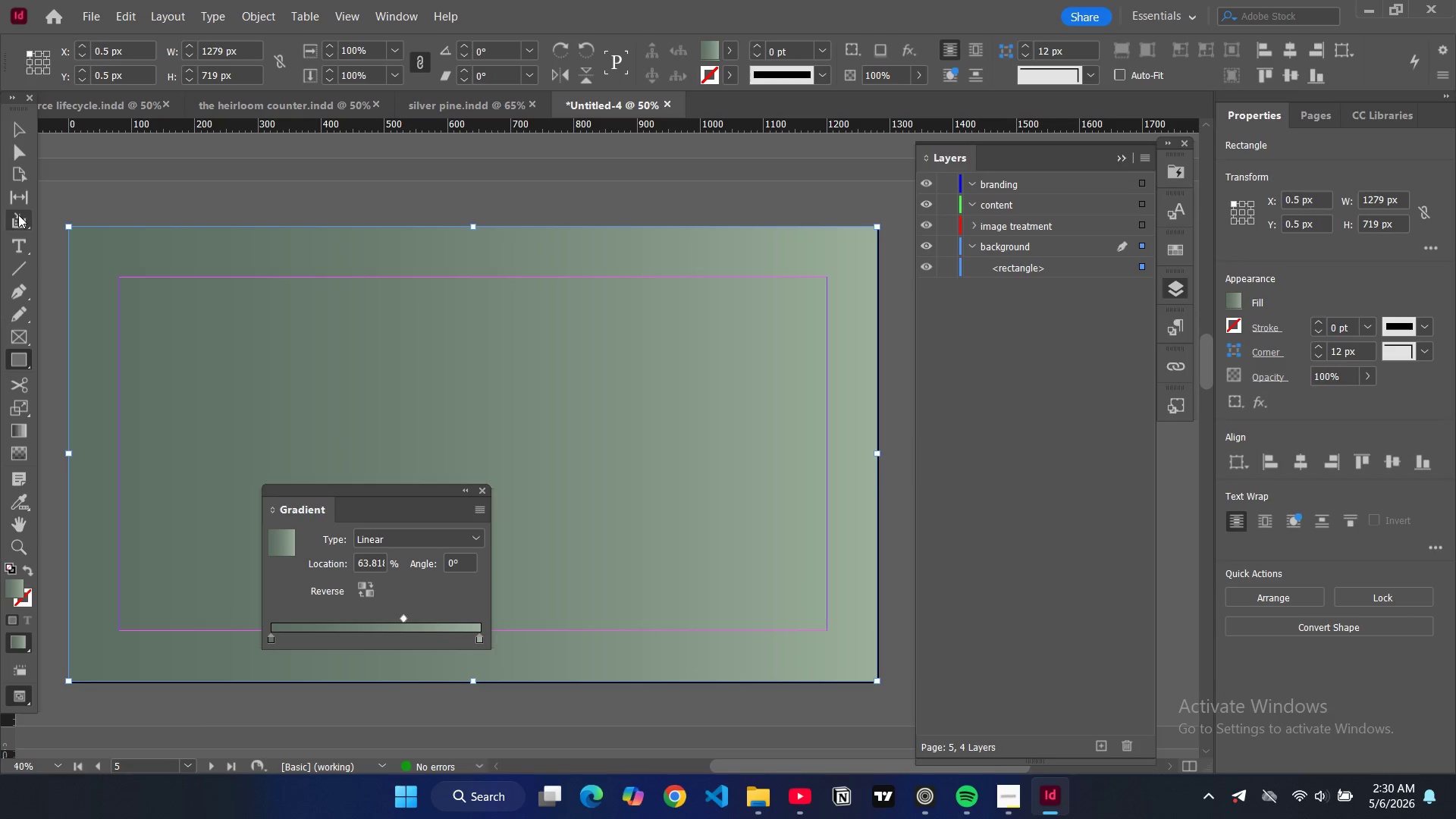 
left_click([24, 128])
 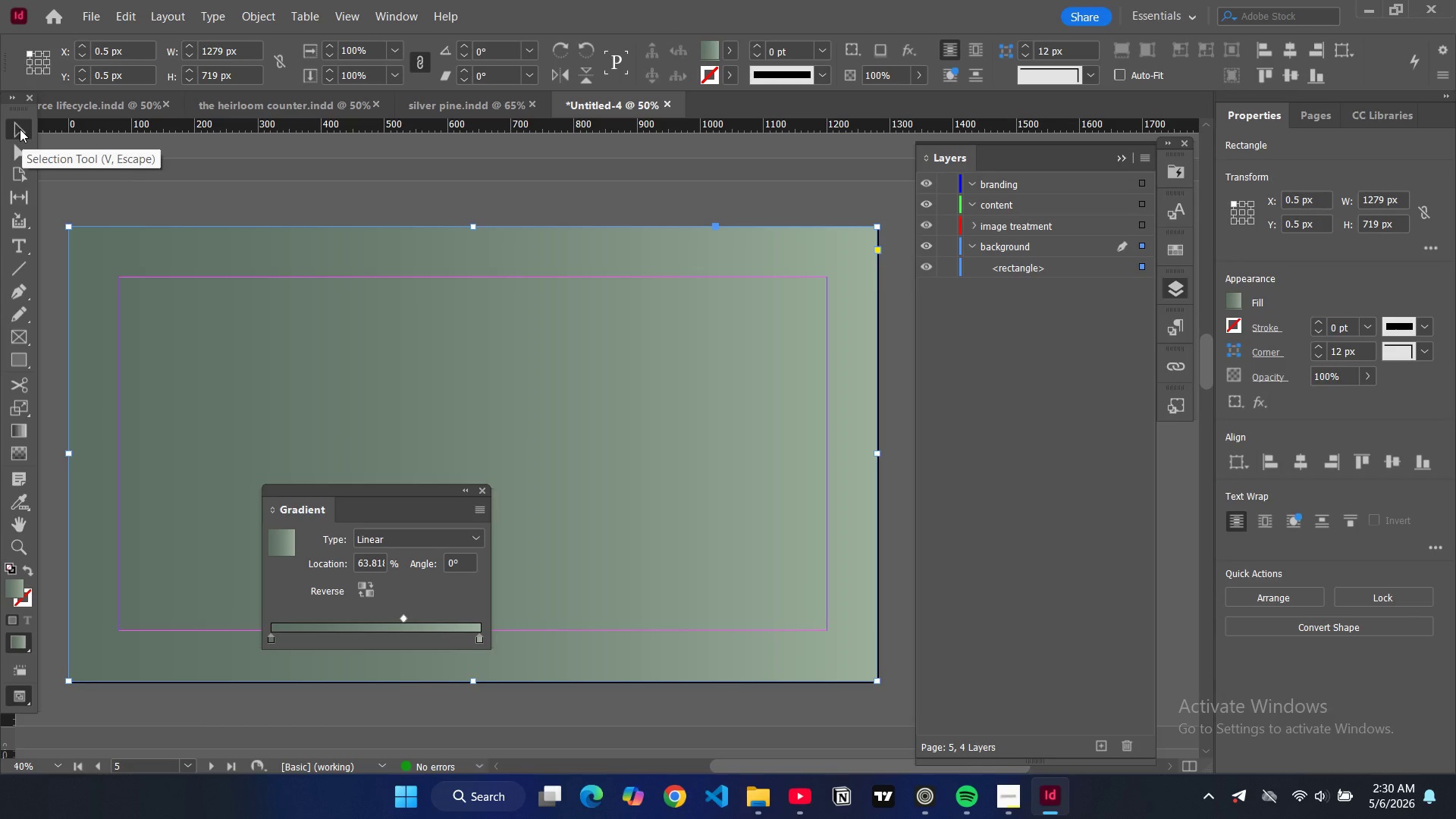 
left_click([20, 129])
 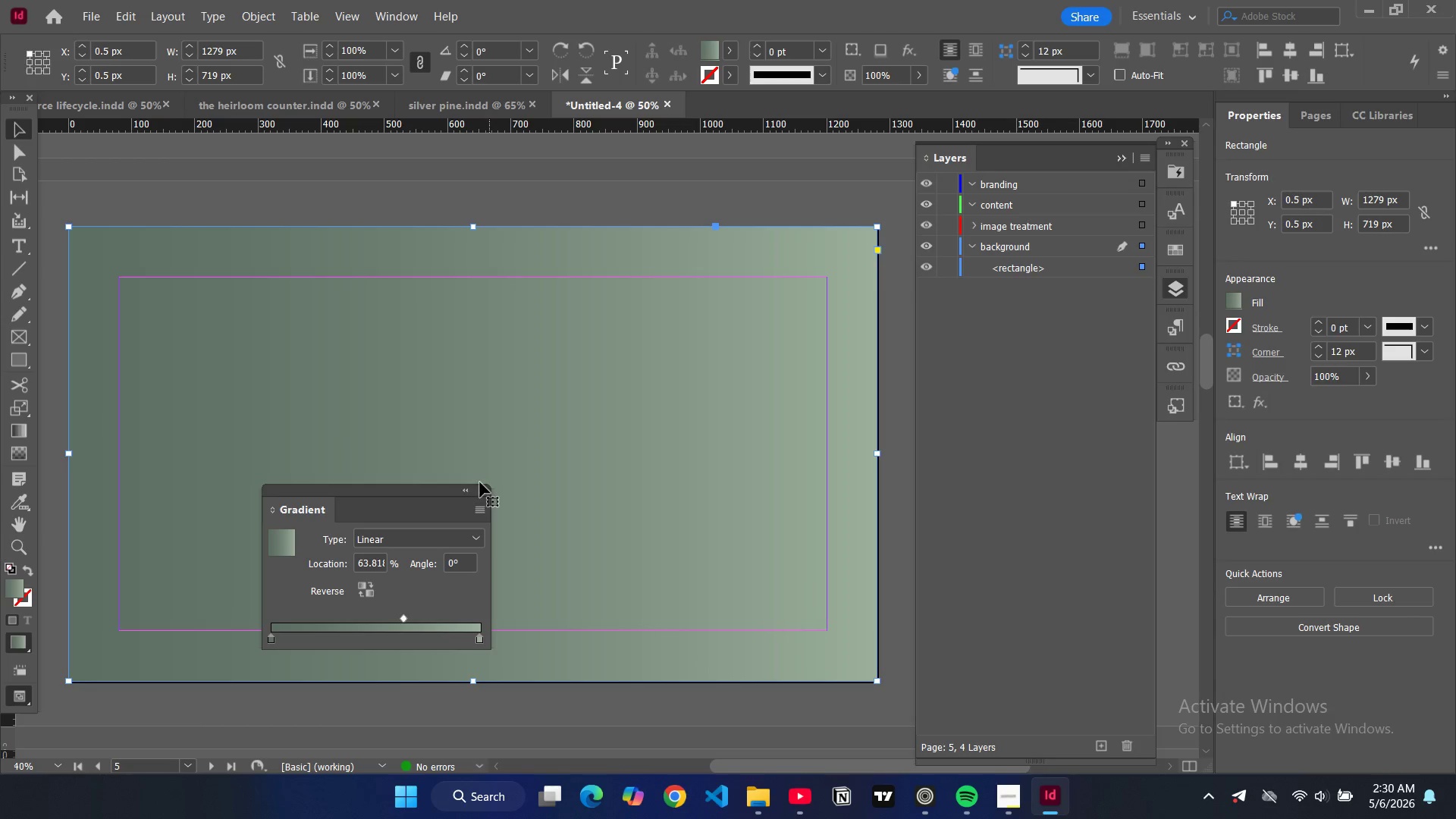 
left_click([482, 491])
 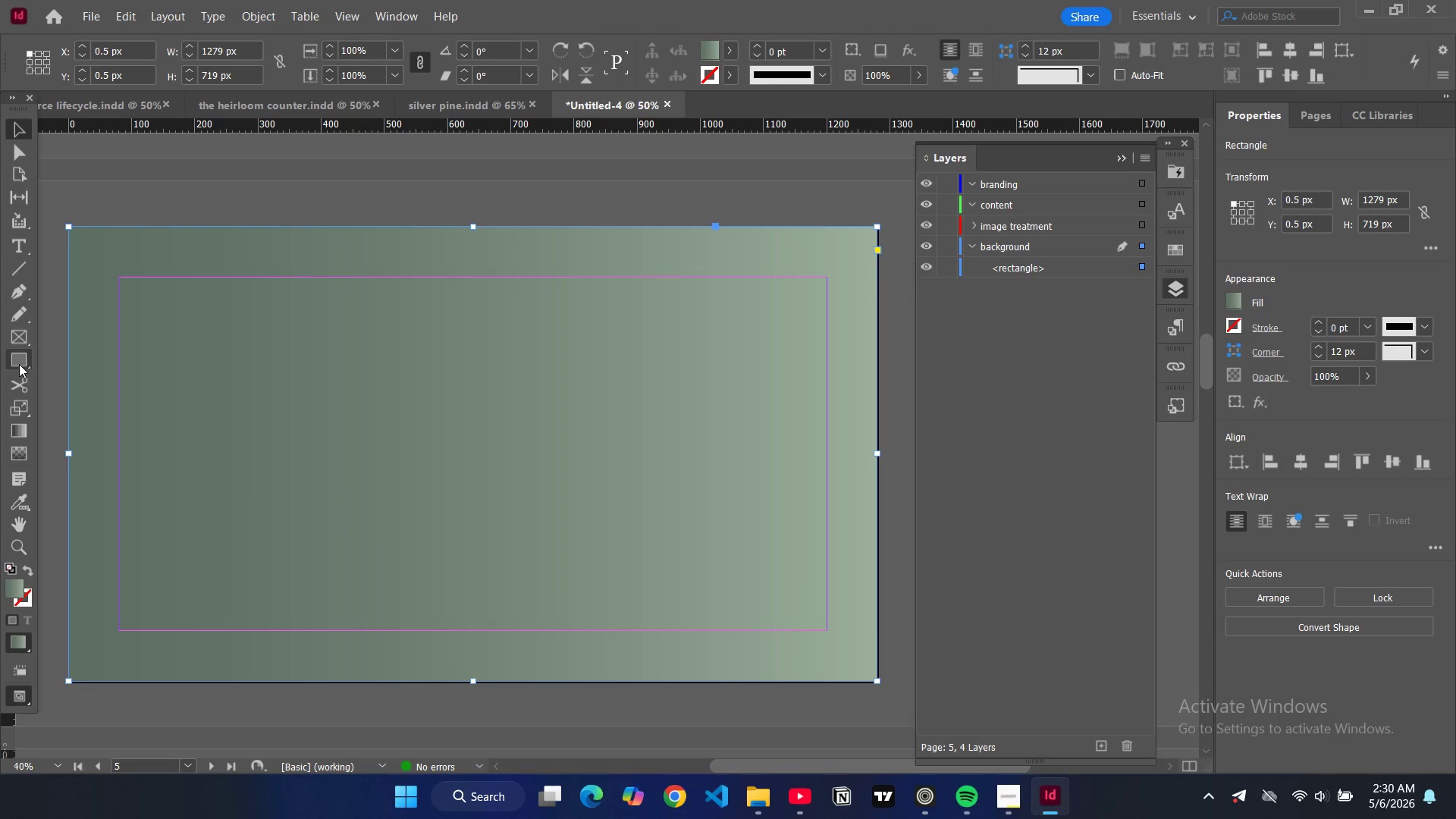 
left_click([19, 363])
 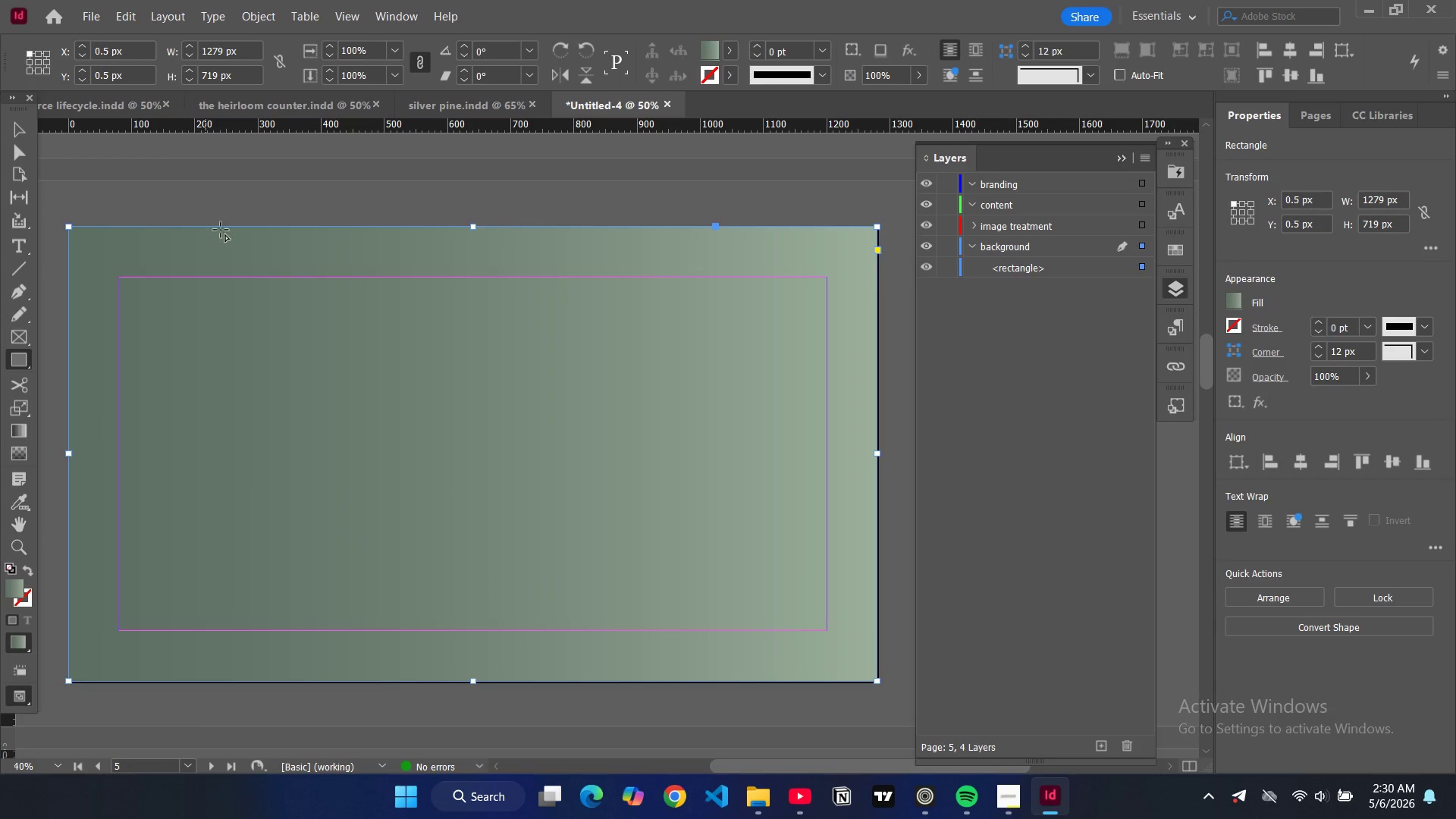 
left_click([13, 127])
 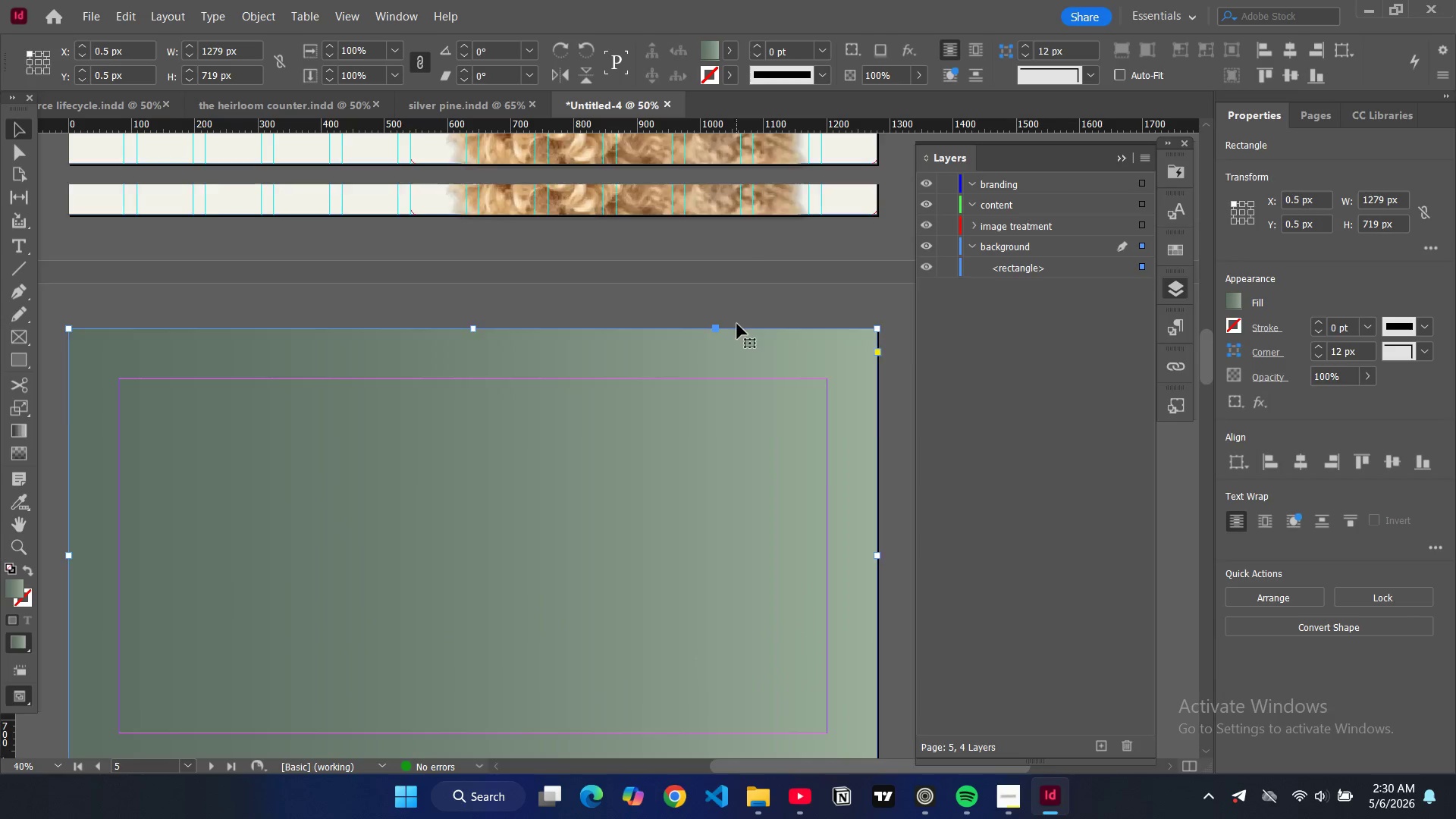 
scroll: coordinate [737, 324], scroll_direction: up, amount: 4.0
 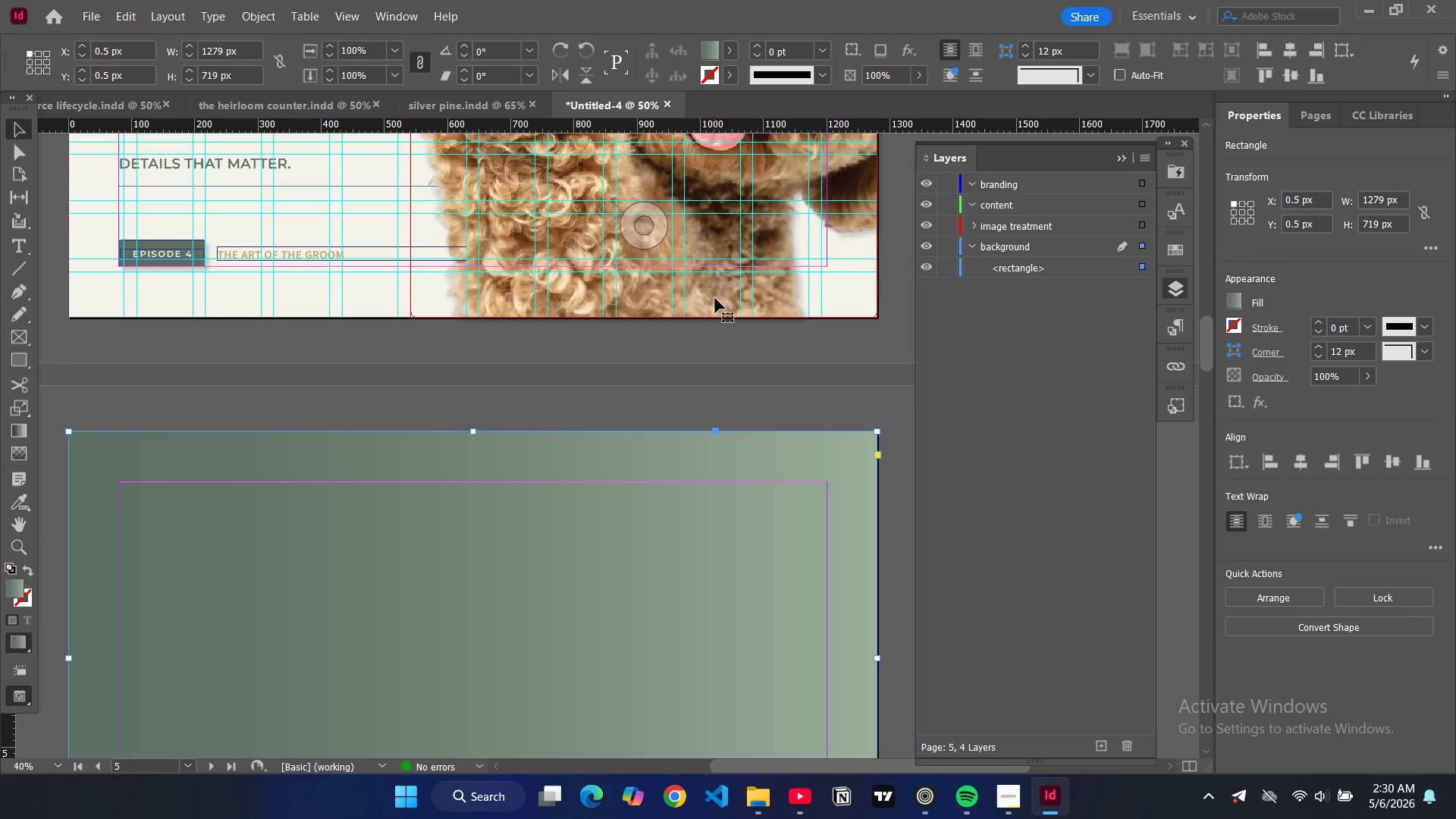 
left_click([715, 298])
 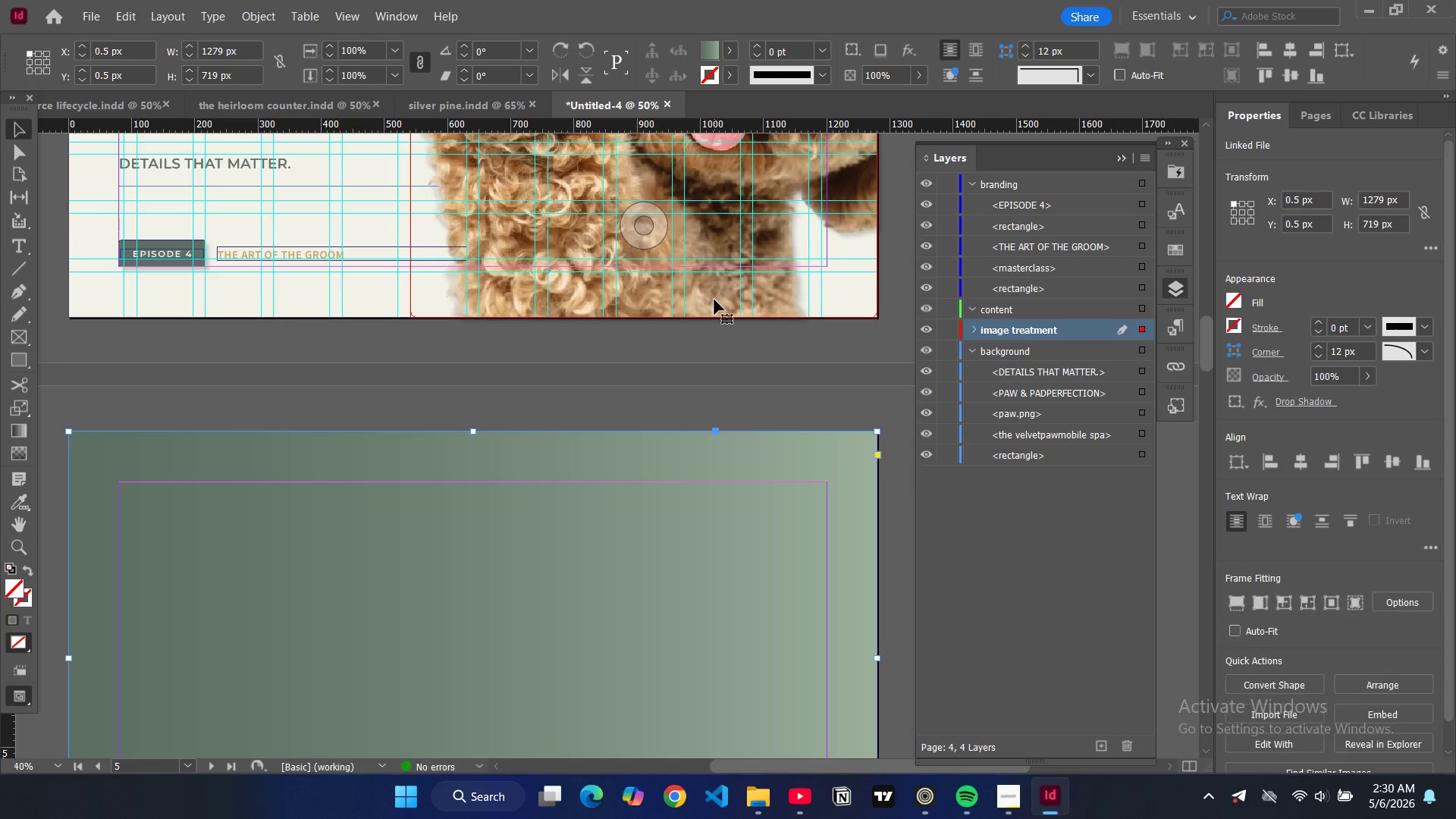 
key(Control+C)
 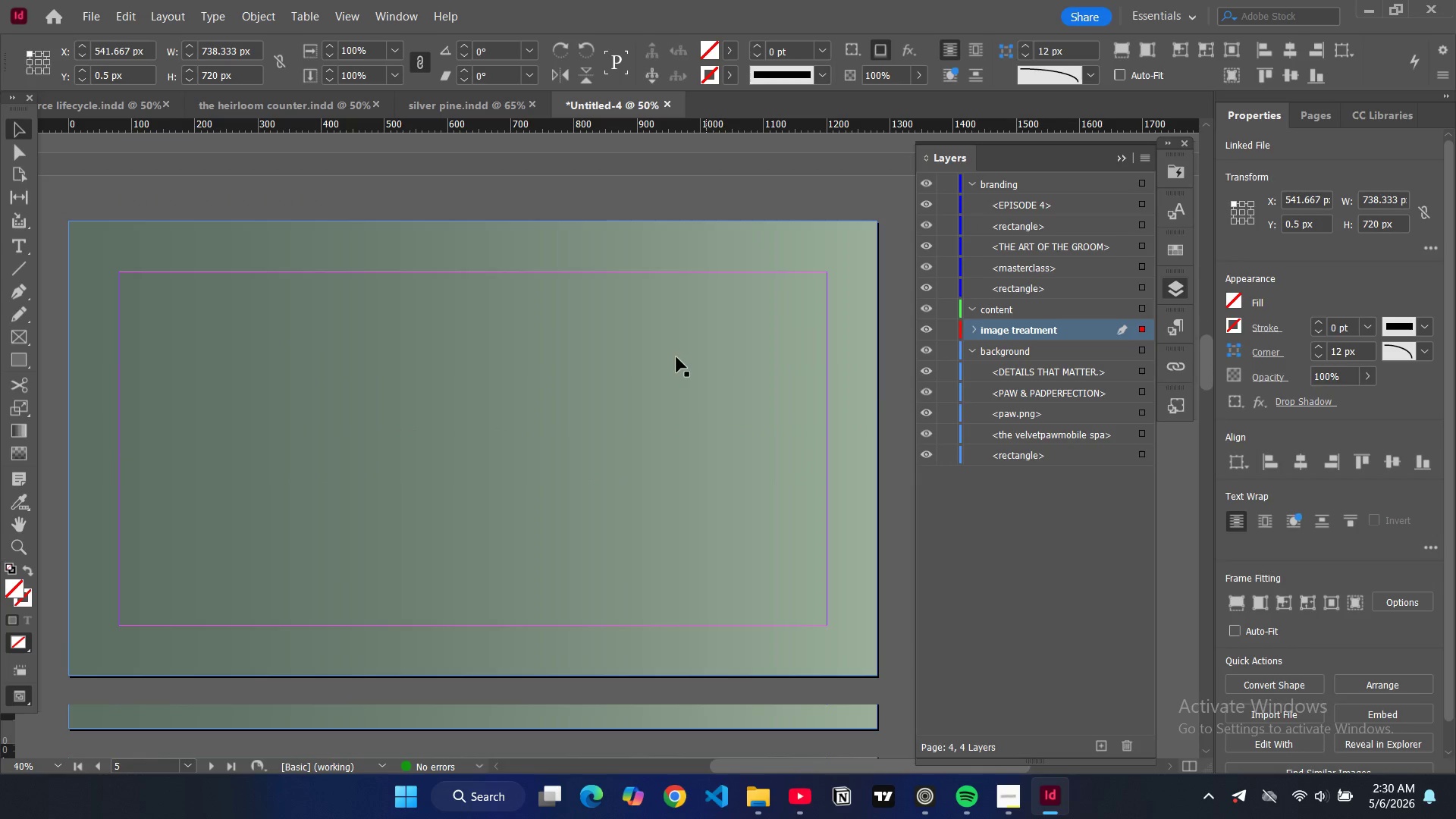 
left_click([615, 396])
 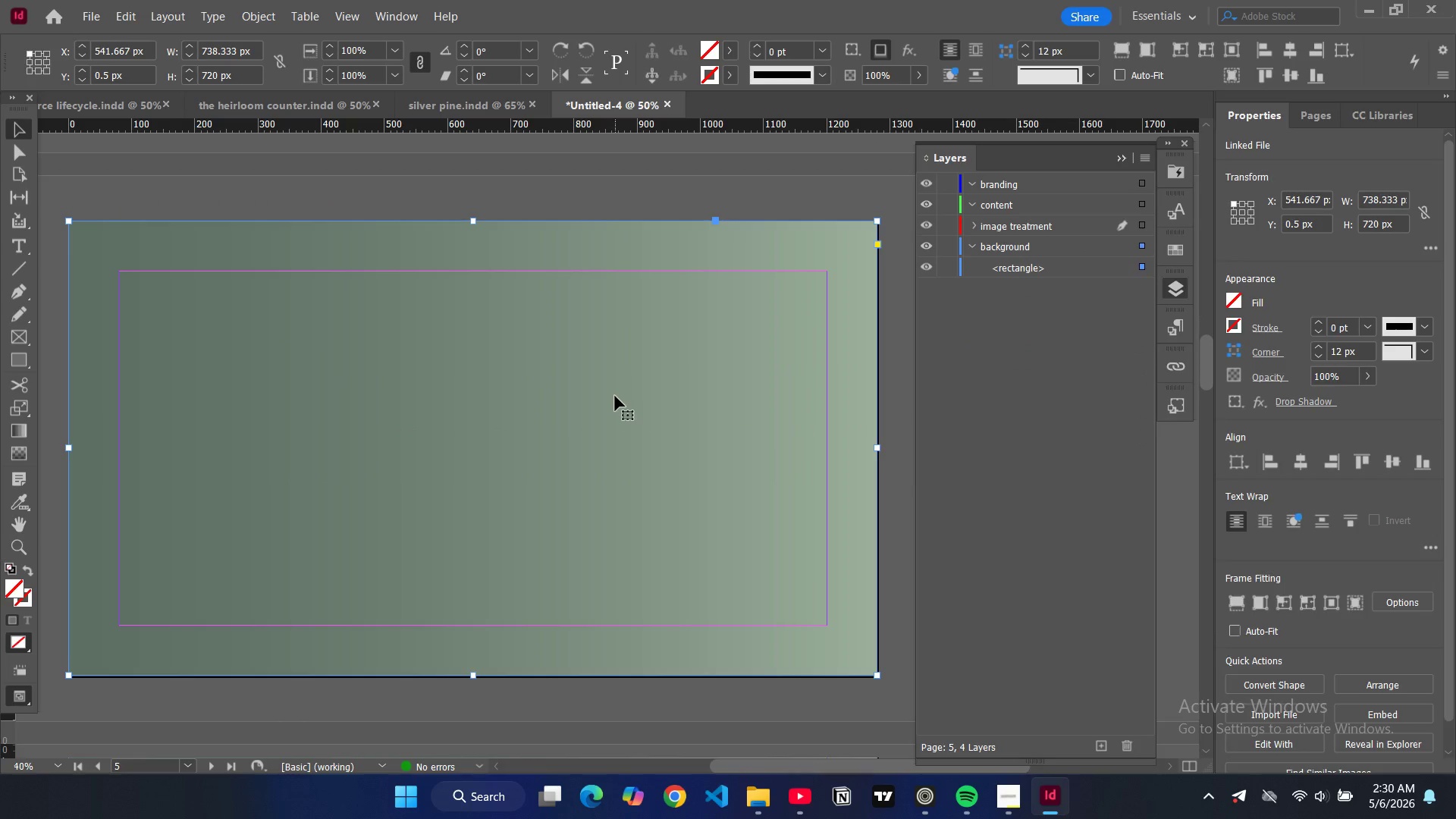 
scroll: coordinate [702, 329], scroll_direction: down, amount: 4.0
 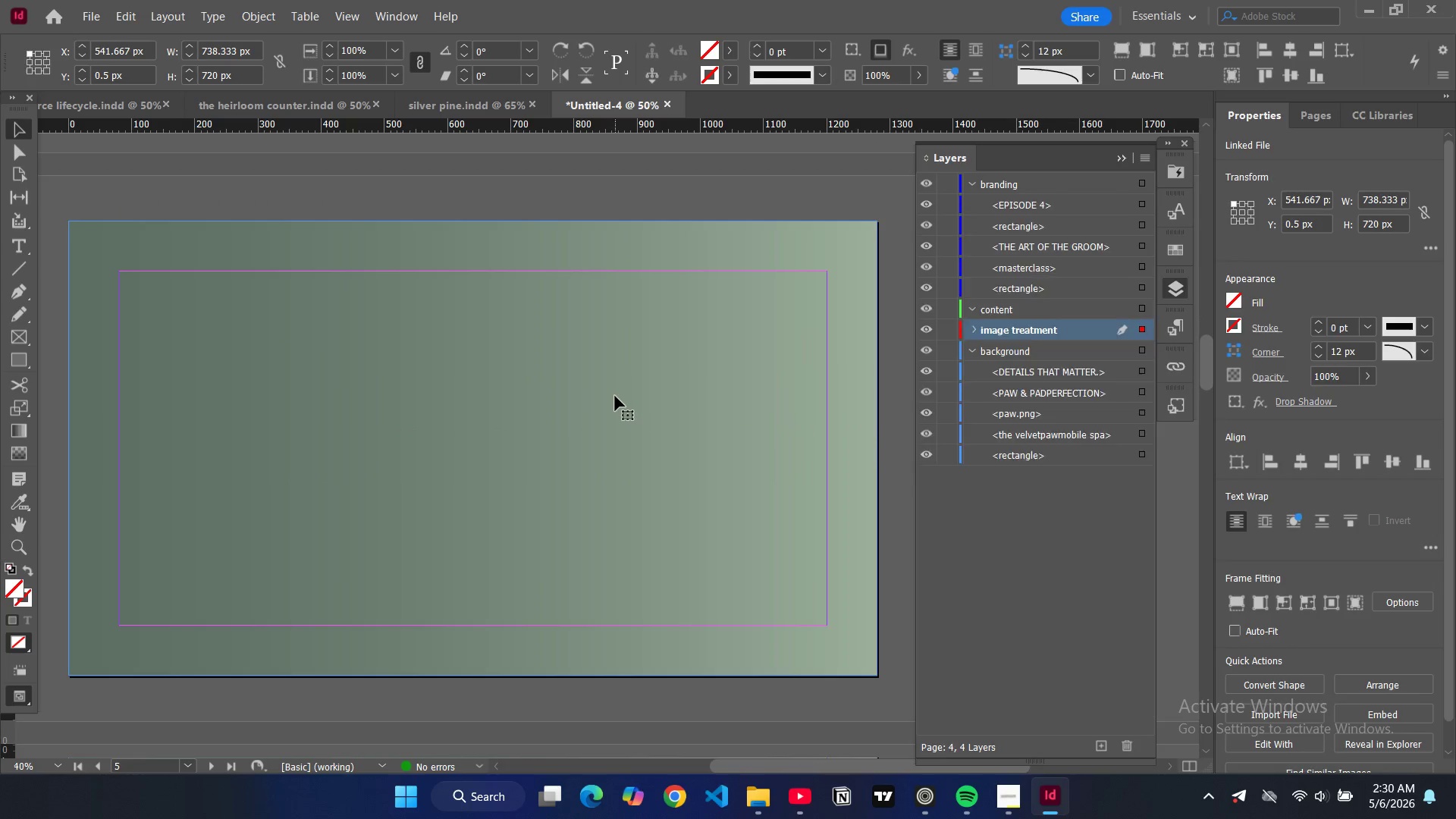 
key(Control+V)
 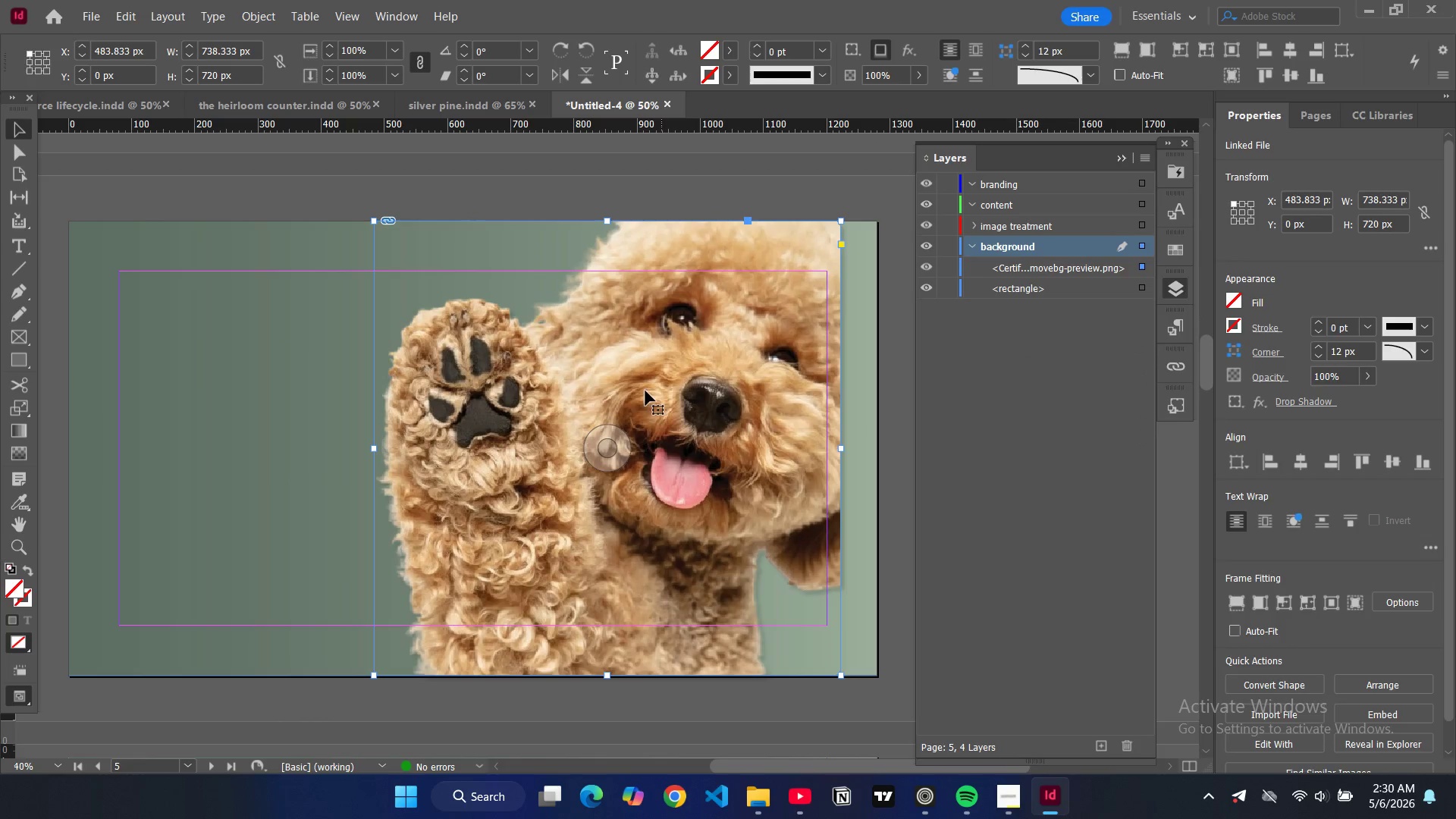 
left_click_drag(start_coordinate=[629, 391], to_coordinate=[664, 393])
 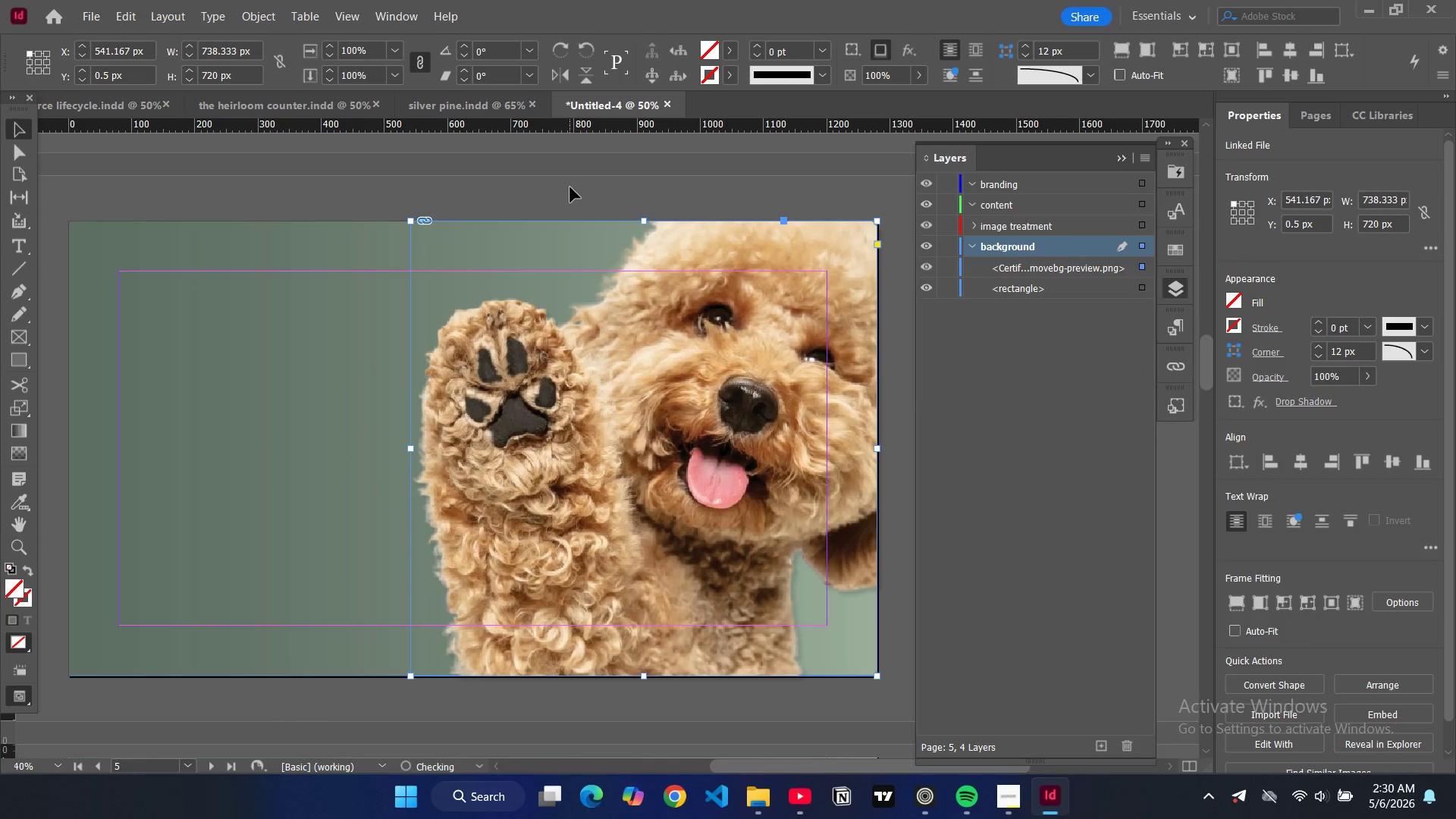 
left_click([570, 187])
 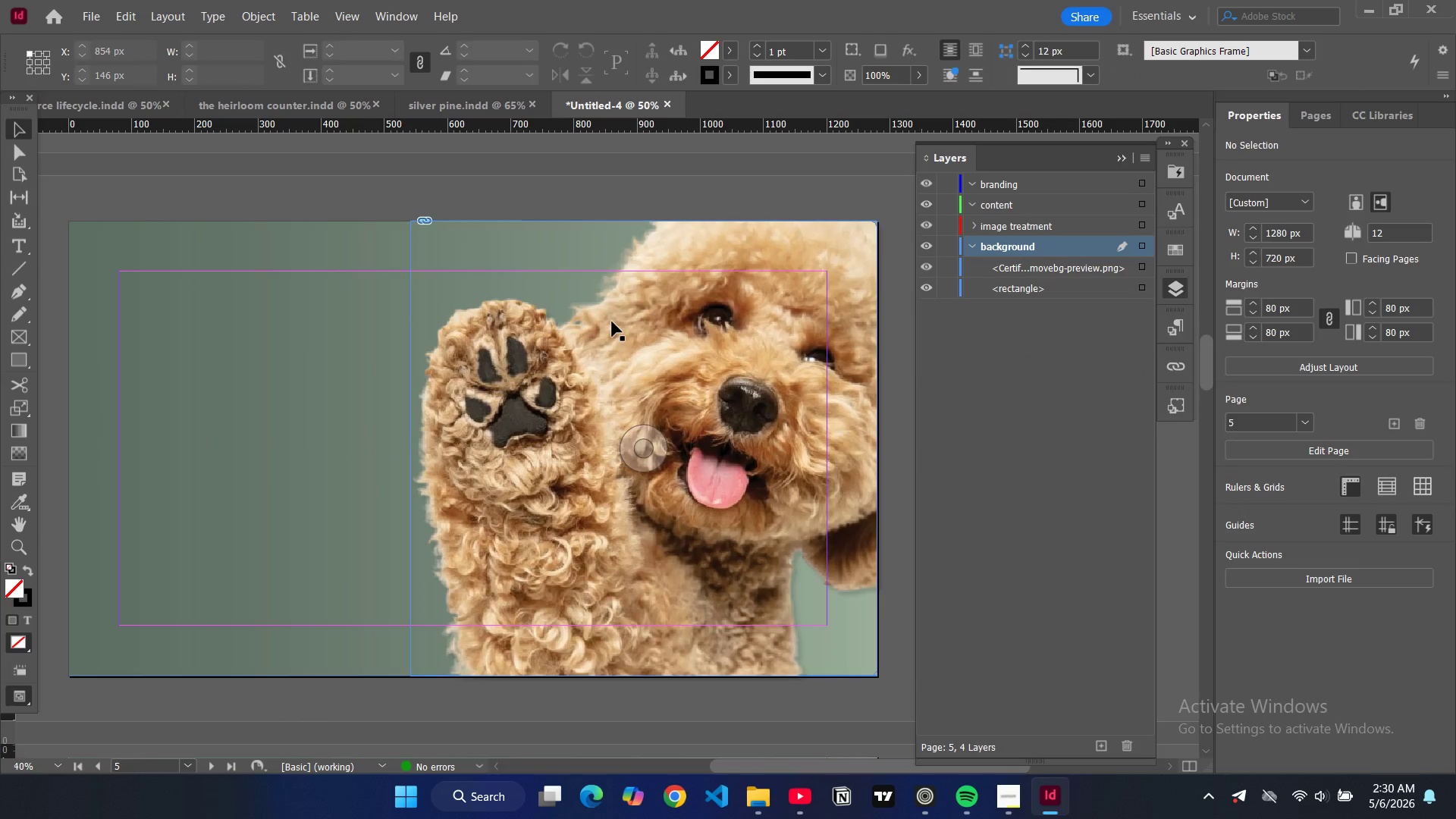 
left_click([612, 322])
 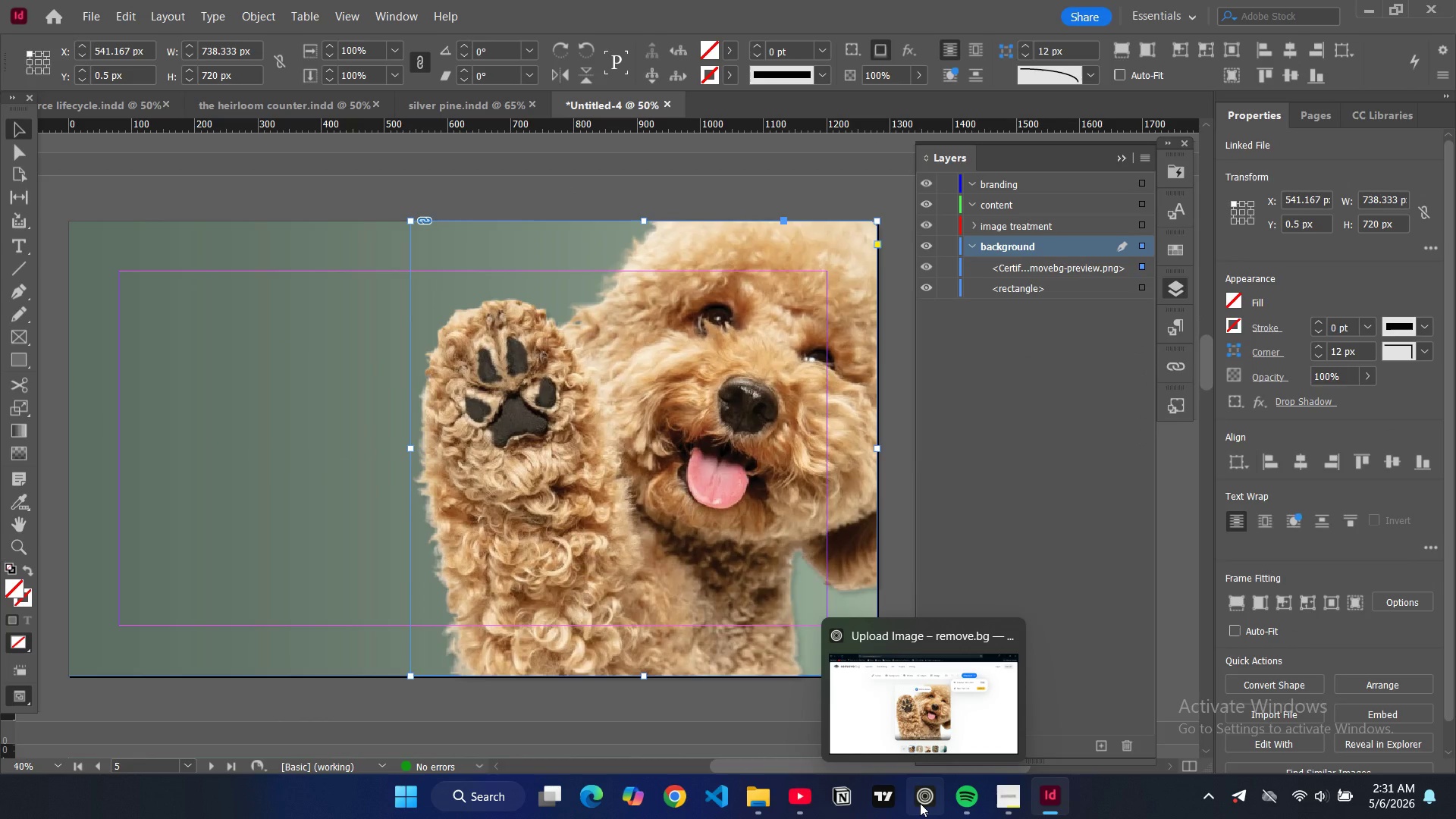 
left_click([920, 803])
 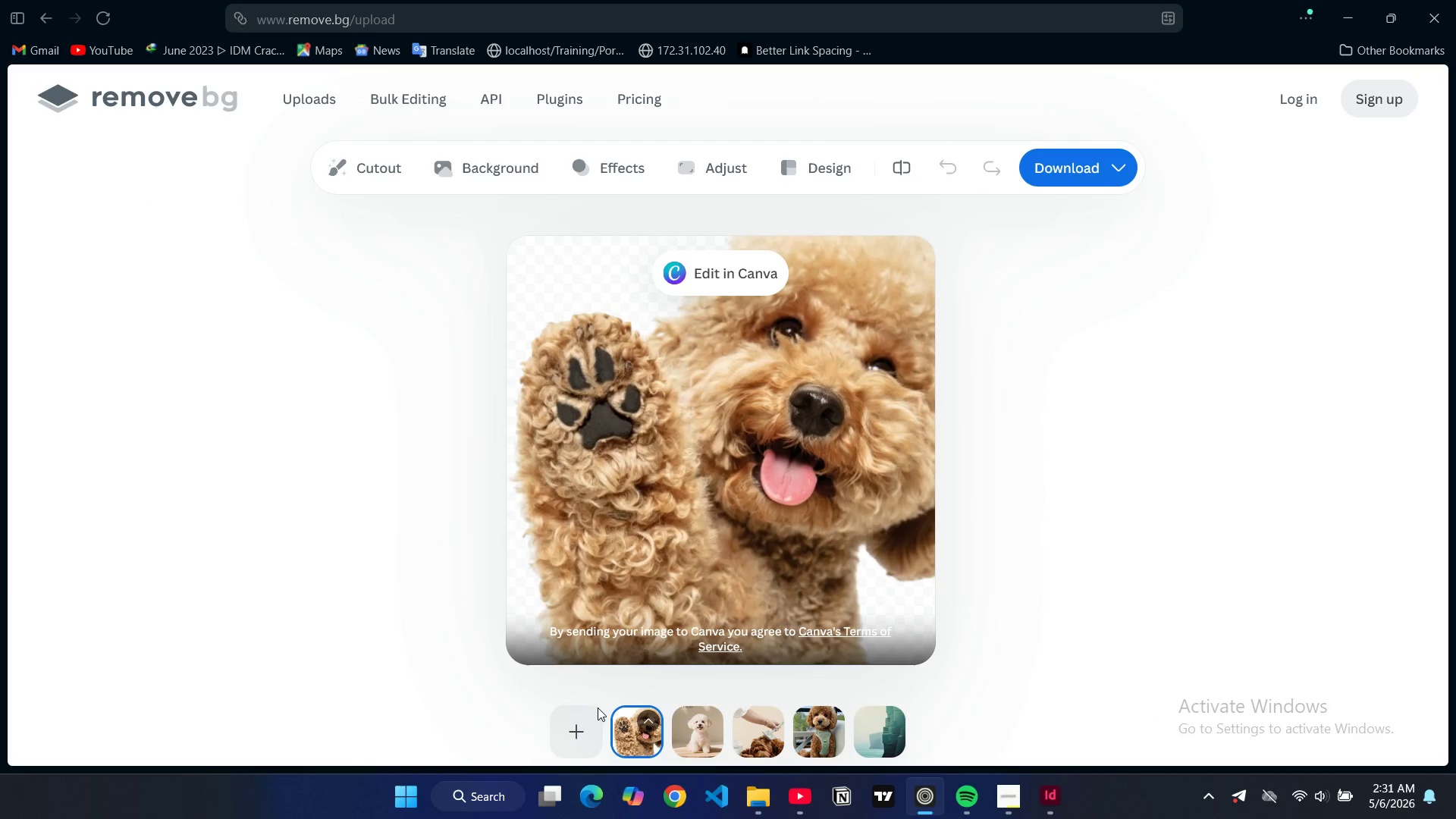 
left_click([583, 722])
 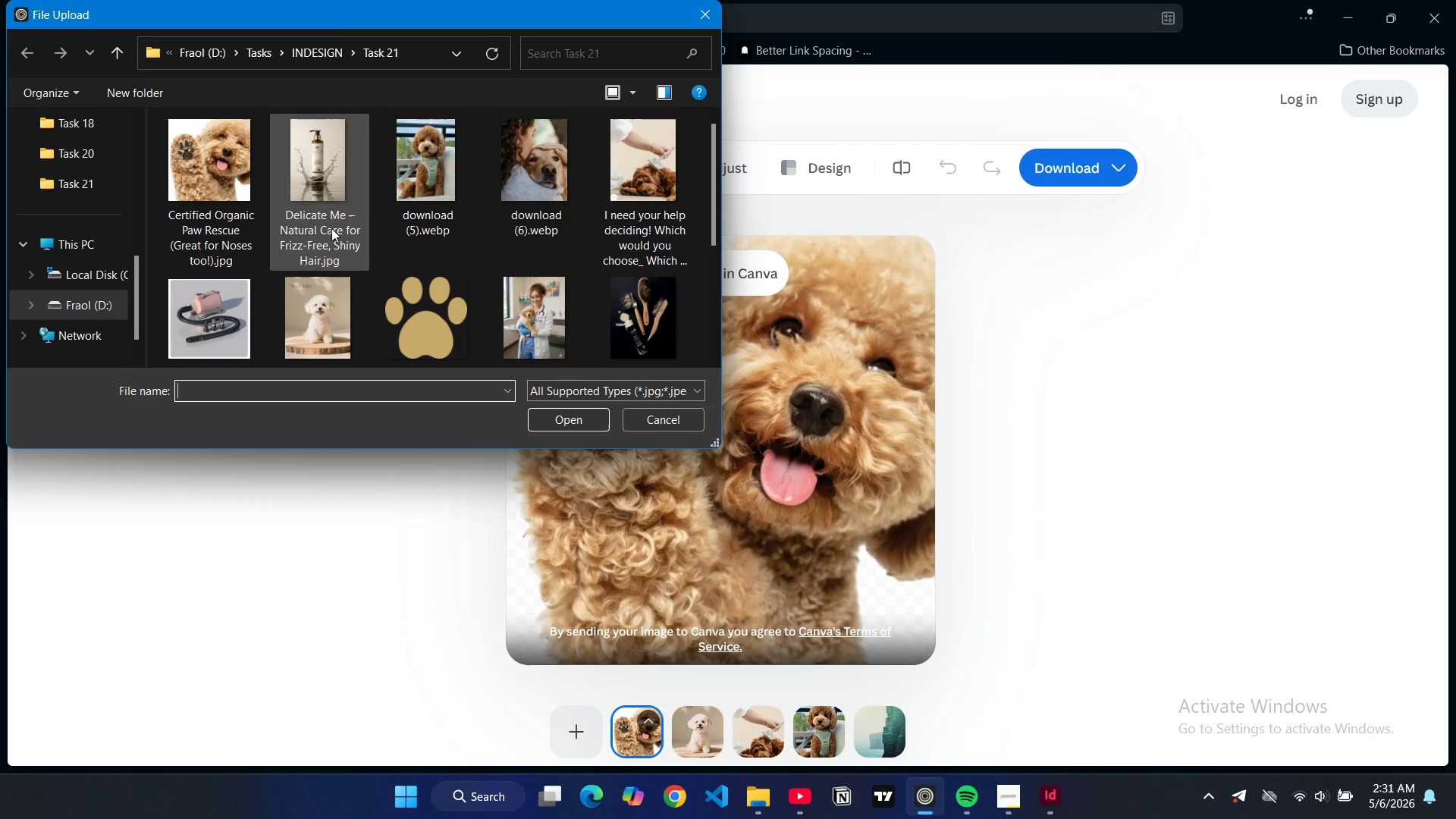 
left_click([338, 221])
 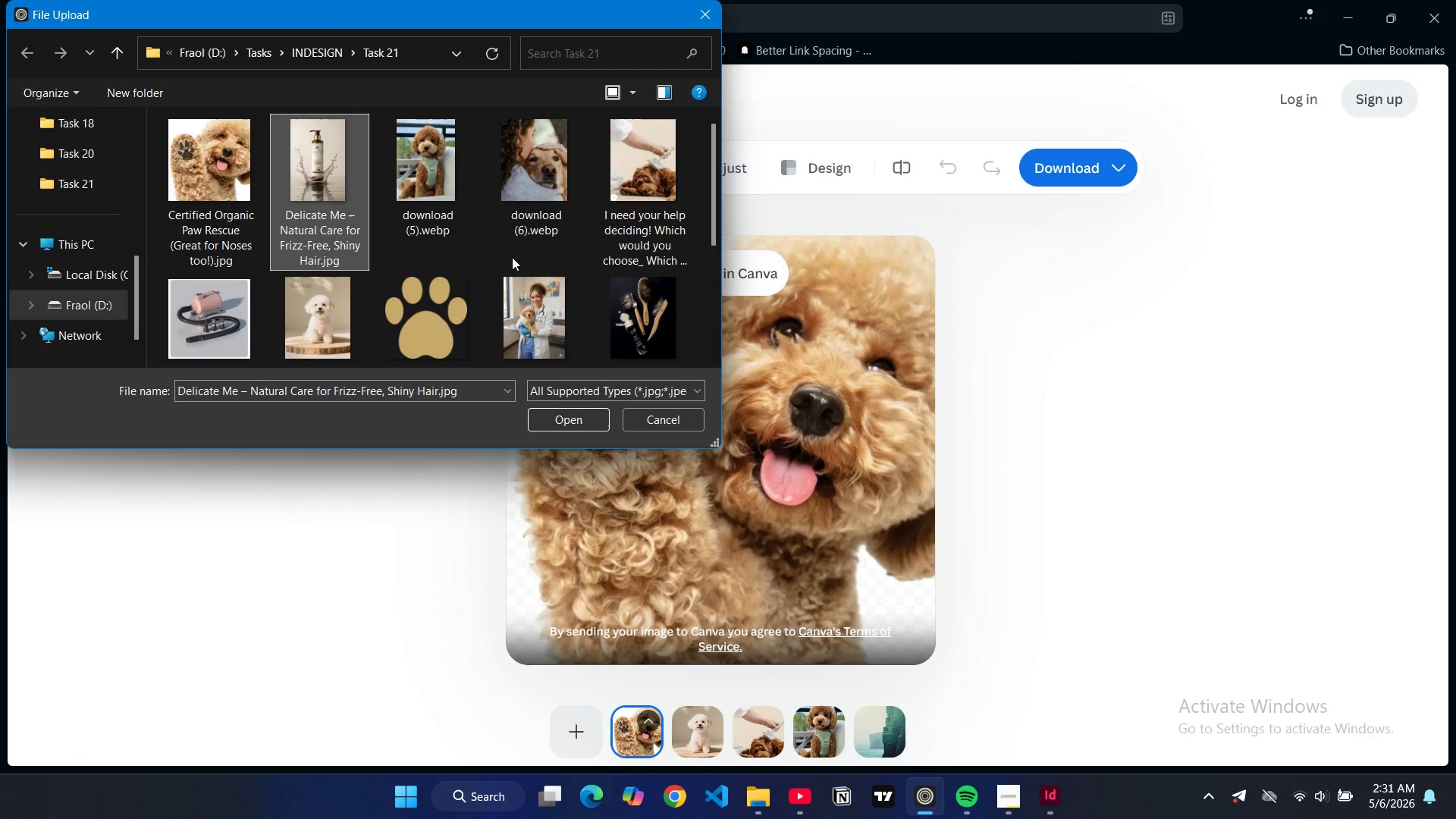 
scroll: coordinate [493, 269], scroll_direction: down, amount: 2.0
 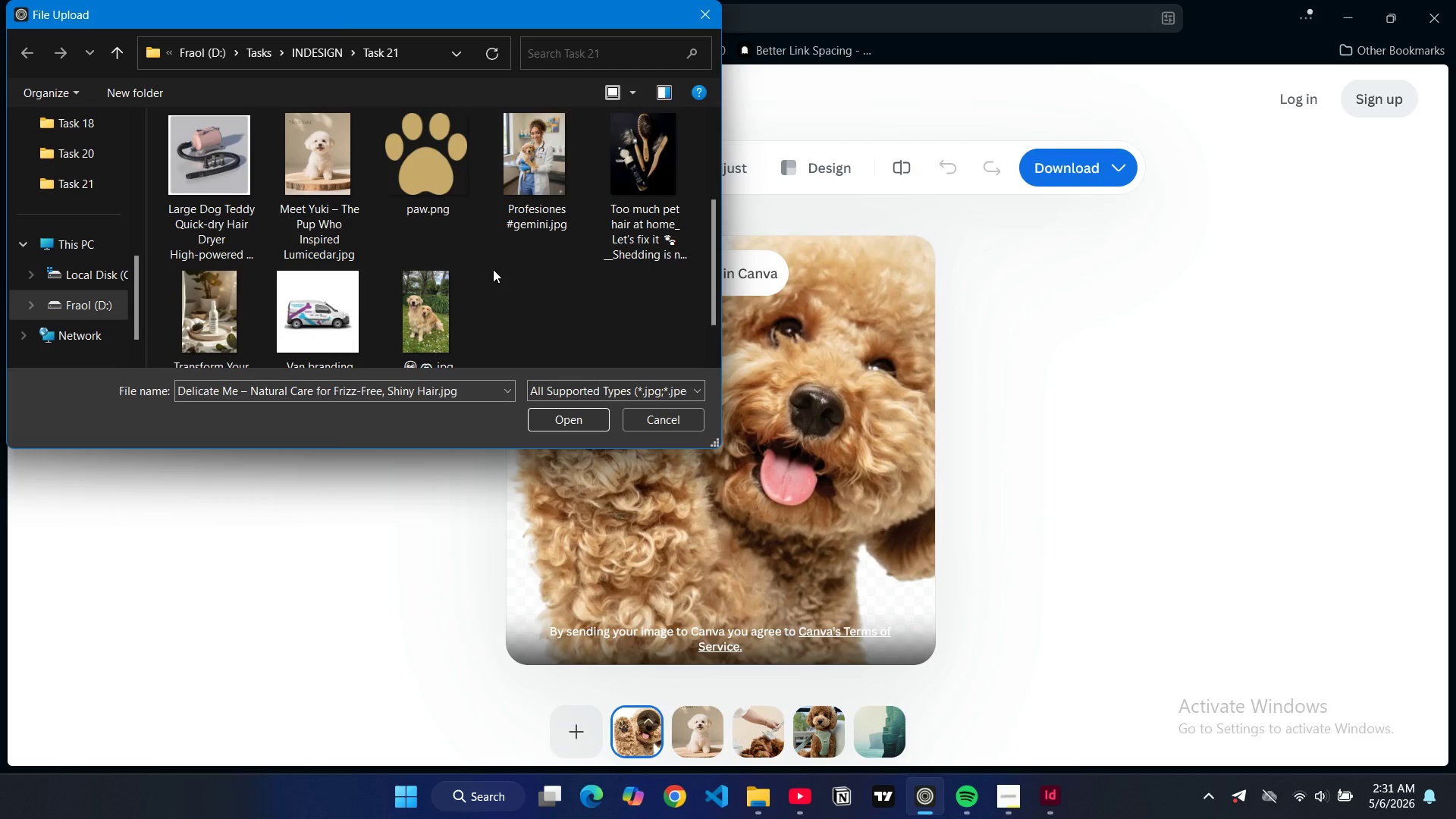 
scroll: coordinate [493, 269], scroll_direction: up, amount: 1.0
 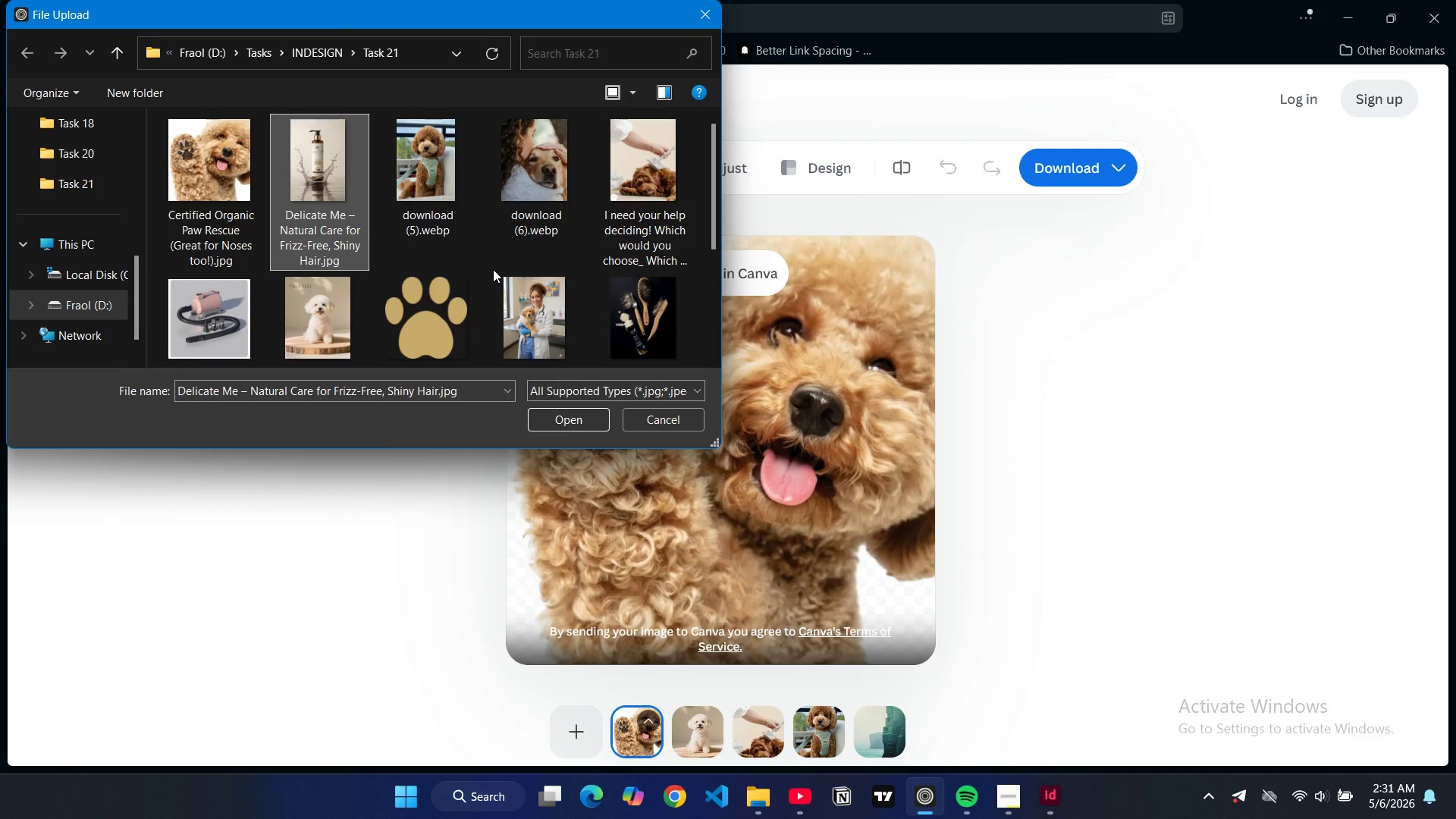 
scroll: coordinate [492, 269], scroll_direction: down, amount: 1.0
 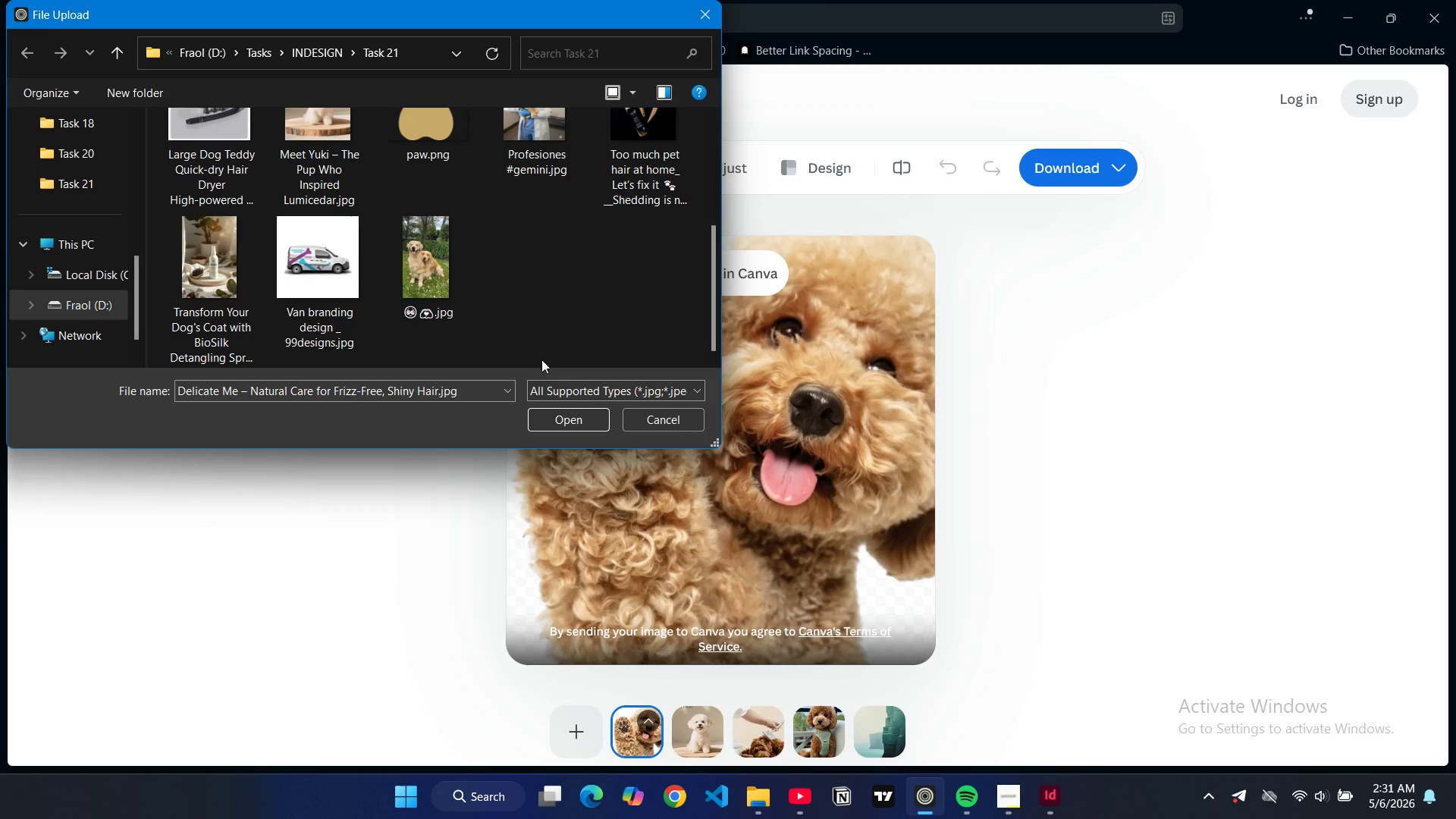 
left_click([582, 415])
 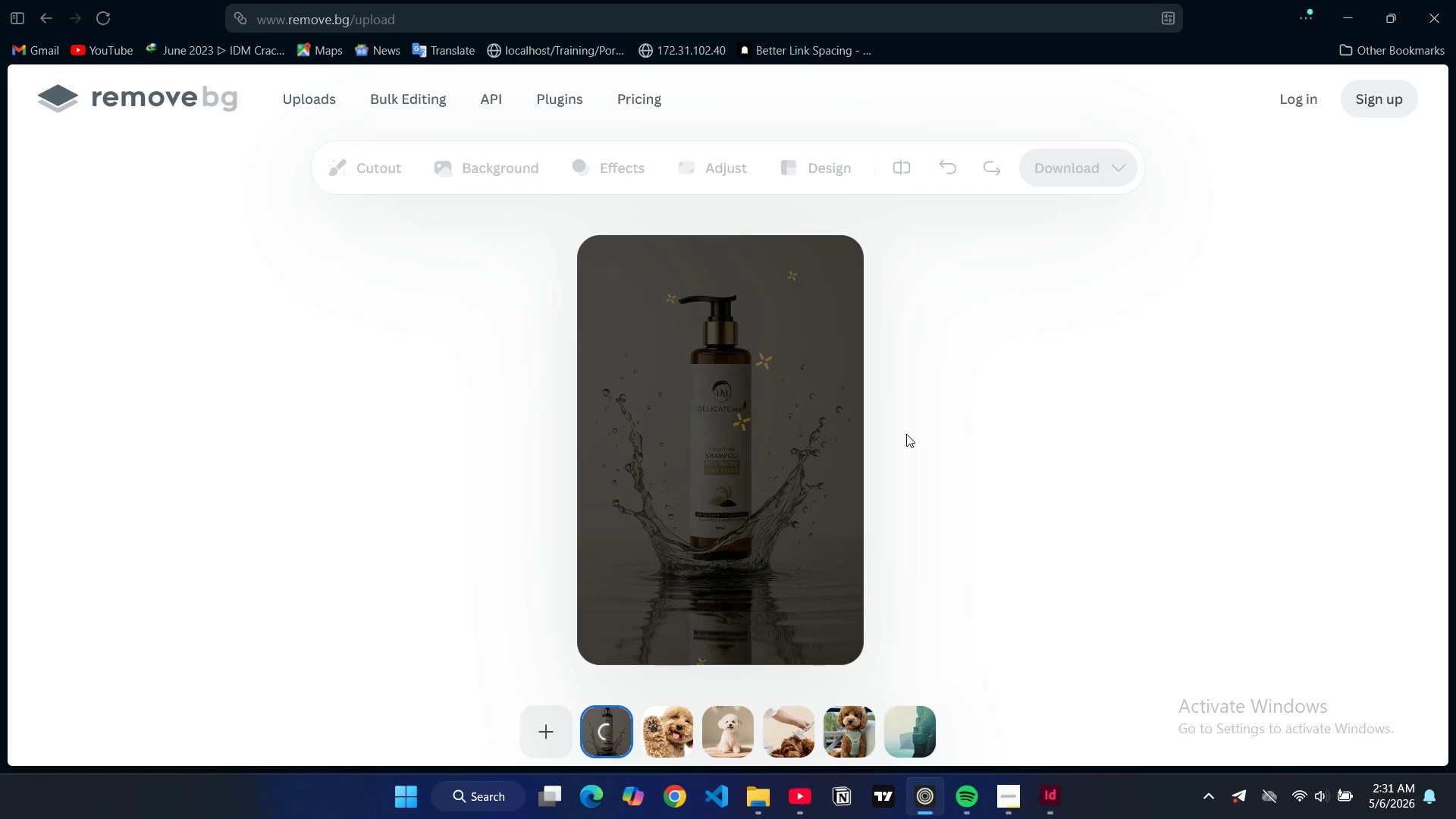 
wait(8.7)
 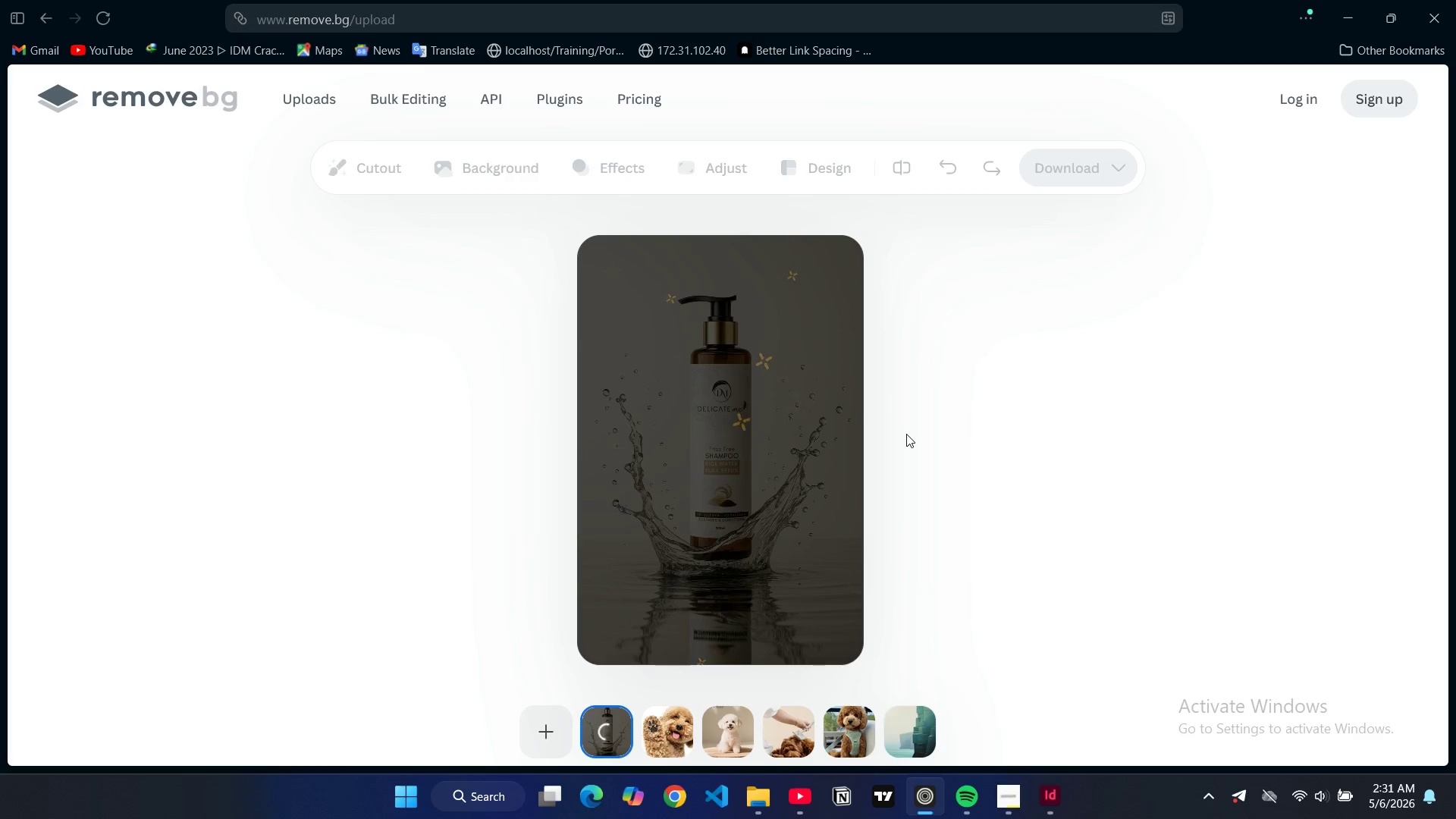 
left_click([1101, 171])
 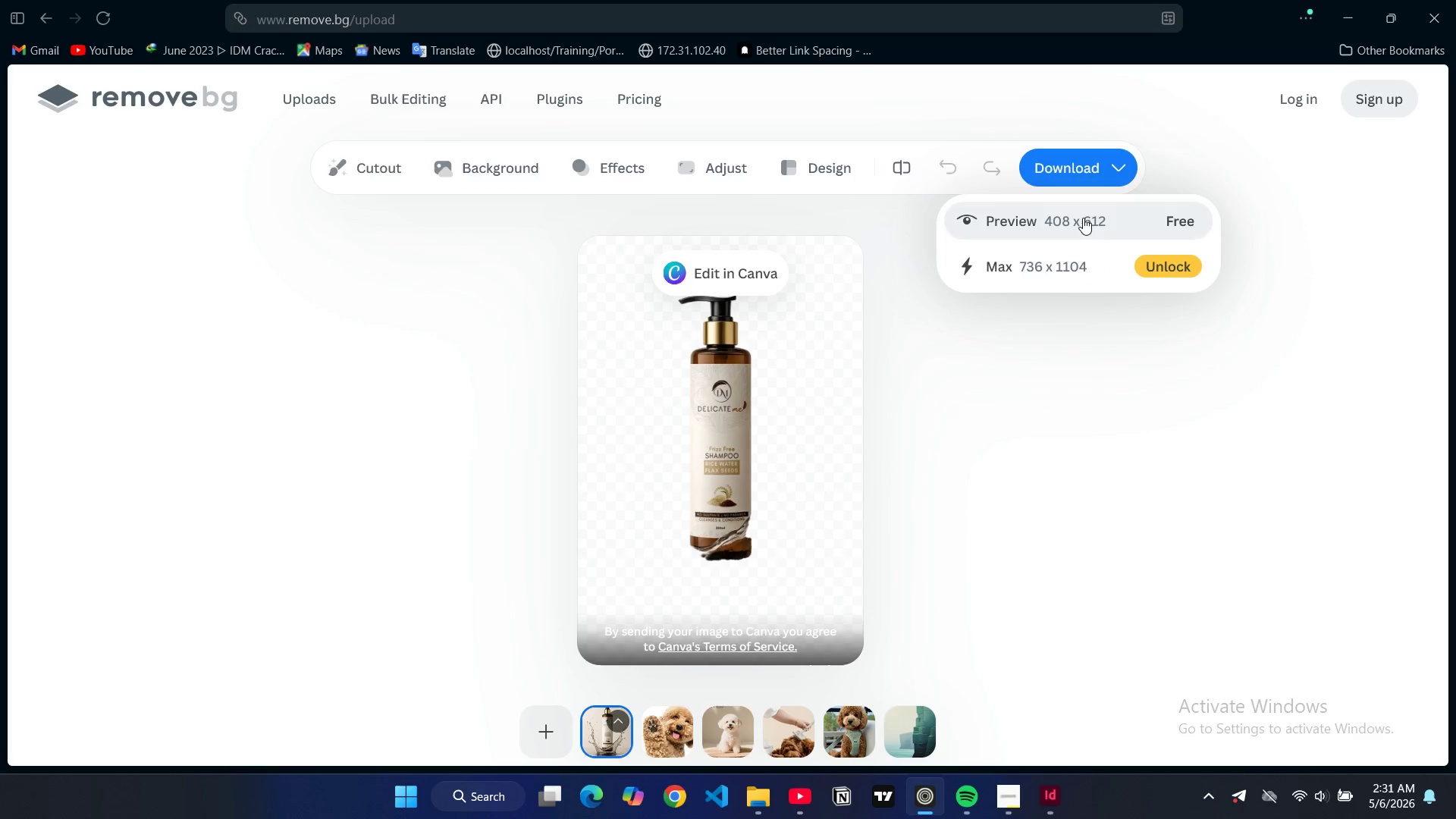 
left_click([1083, 218])
 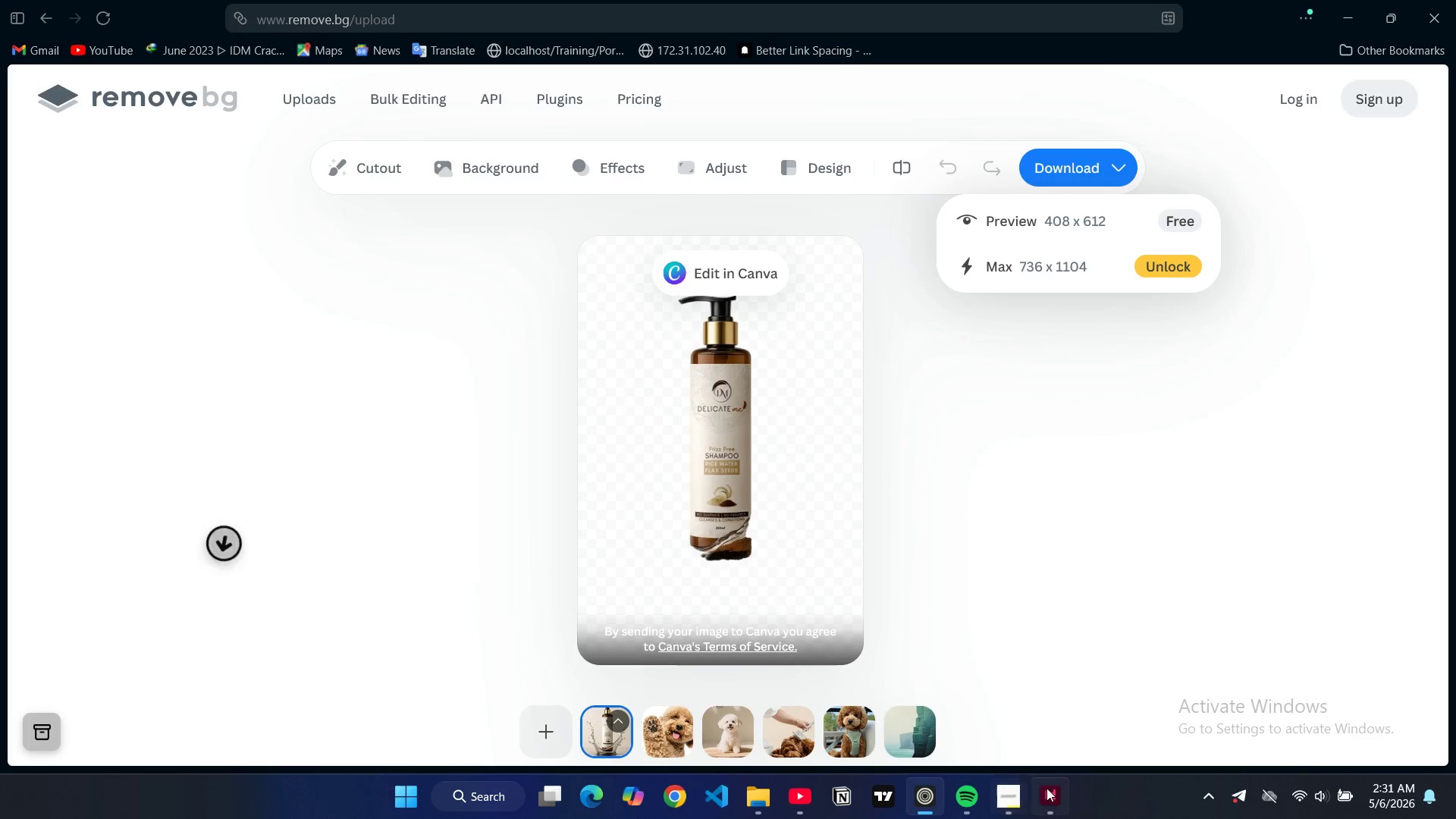 
left_click([1046, 788])
 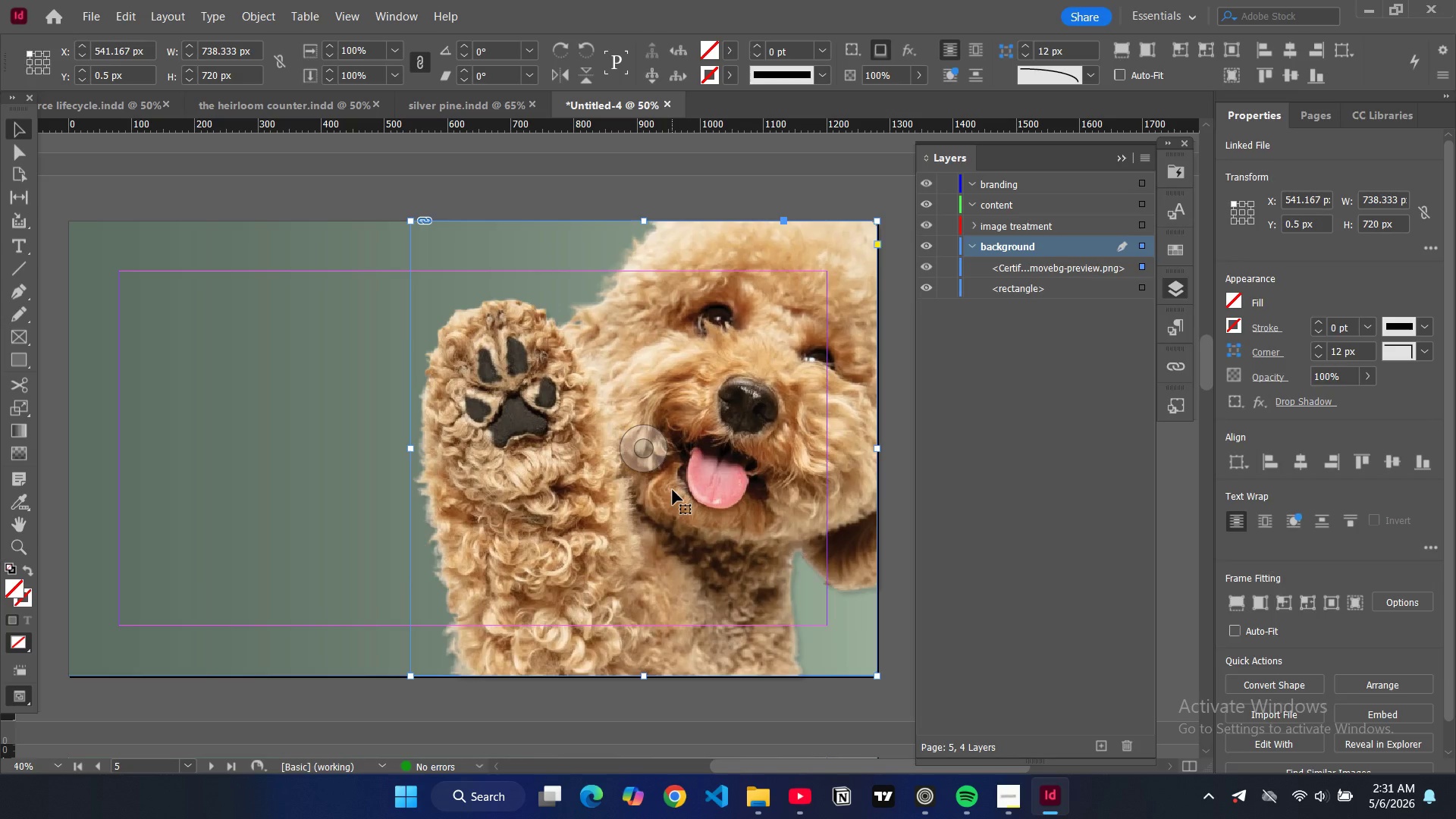 
left_click([673, 490])
 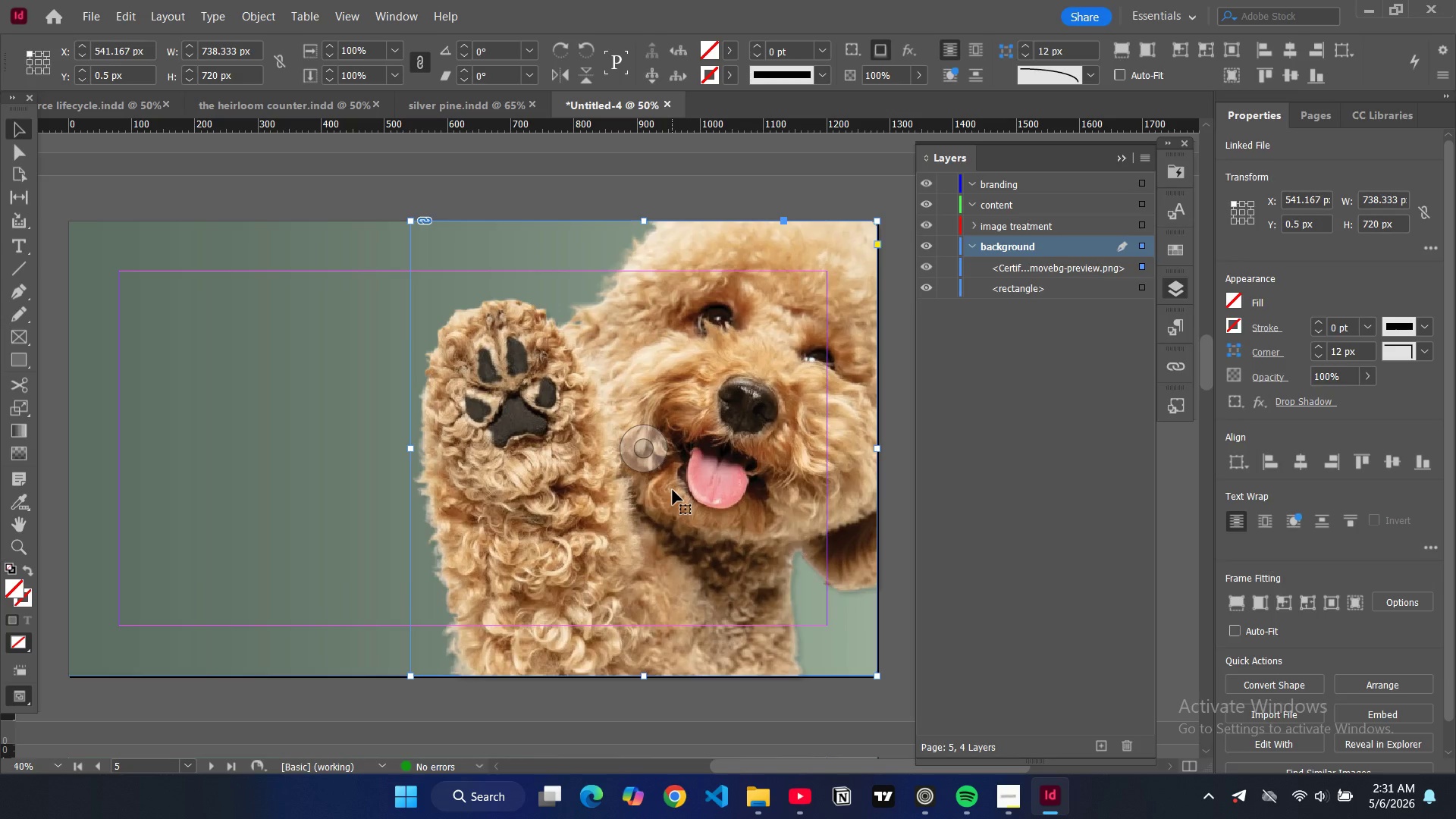 
key(Control+D)
 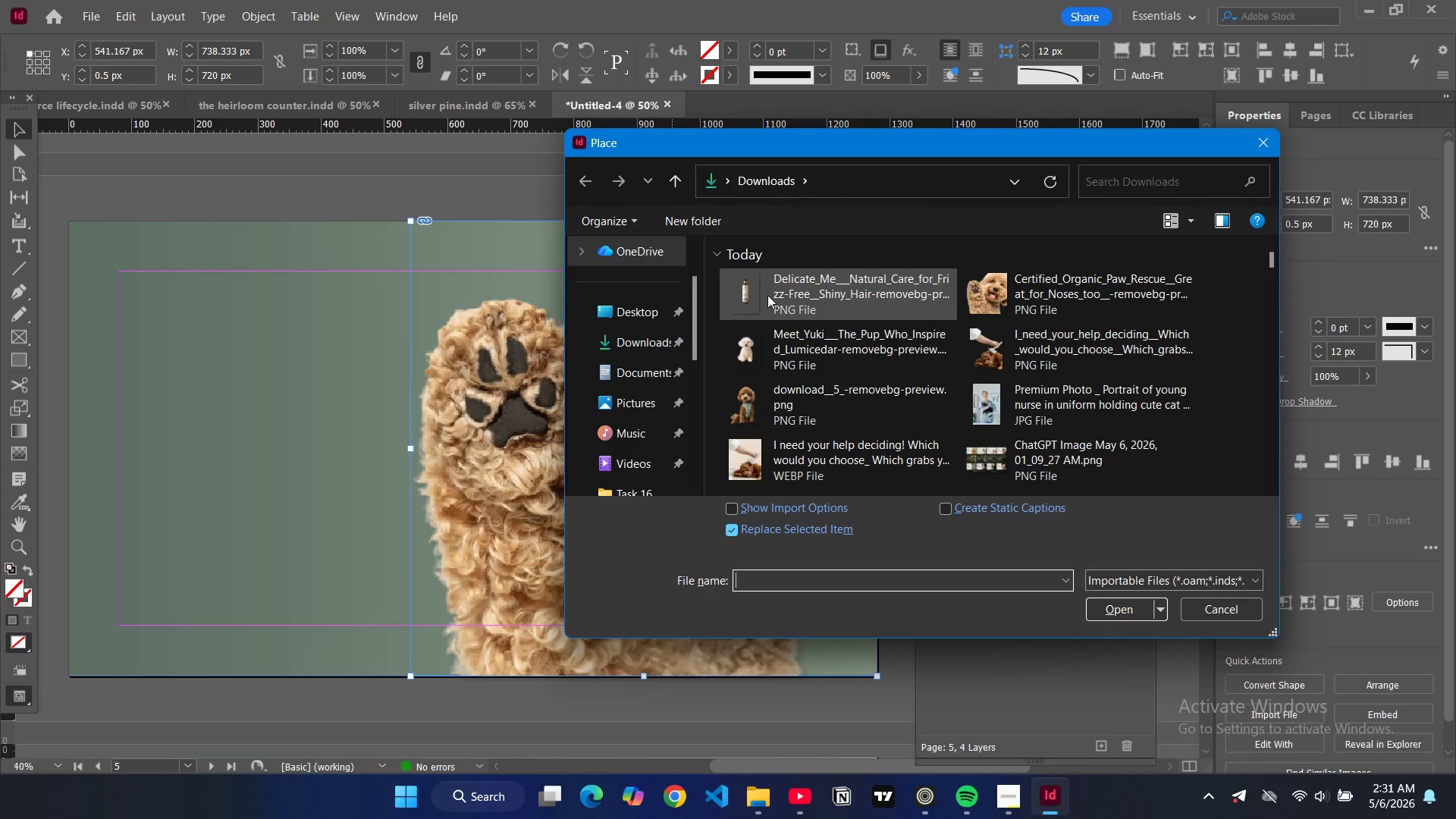 
left_click([811, 303])
 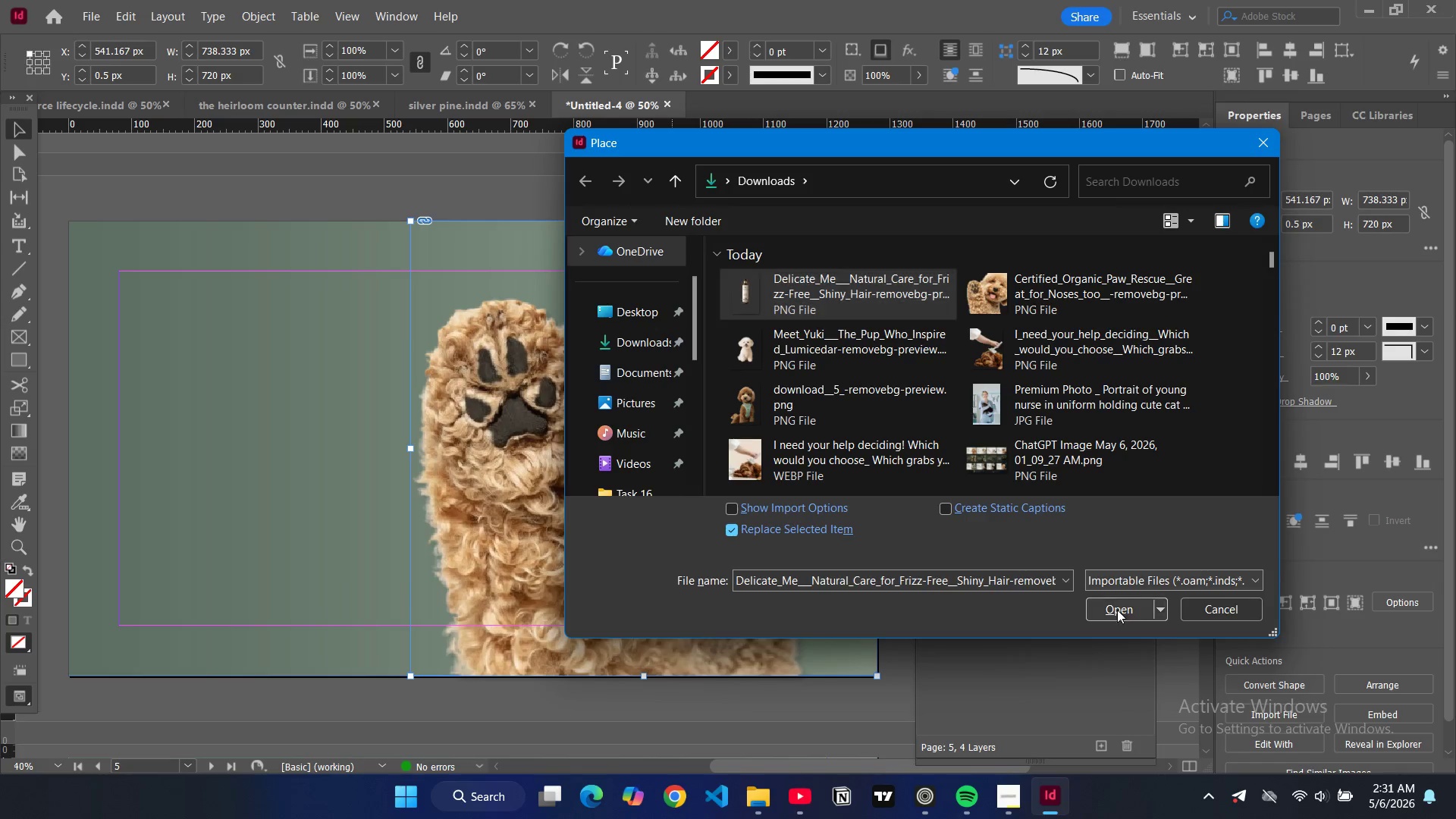 
left_click([1117, 610])
 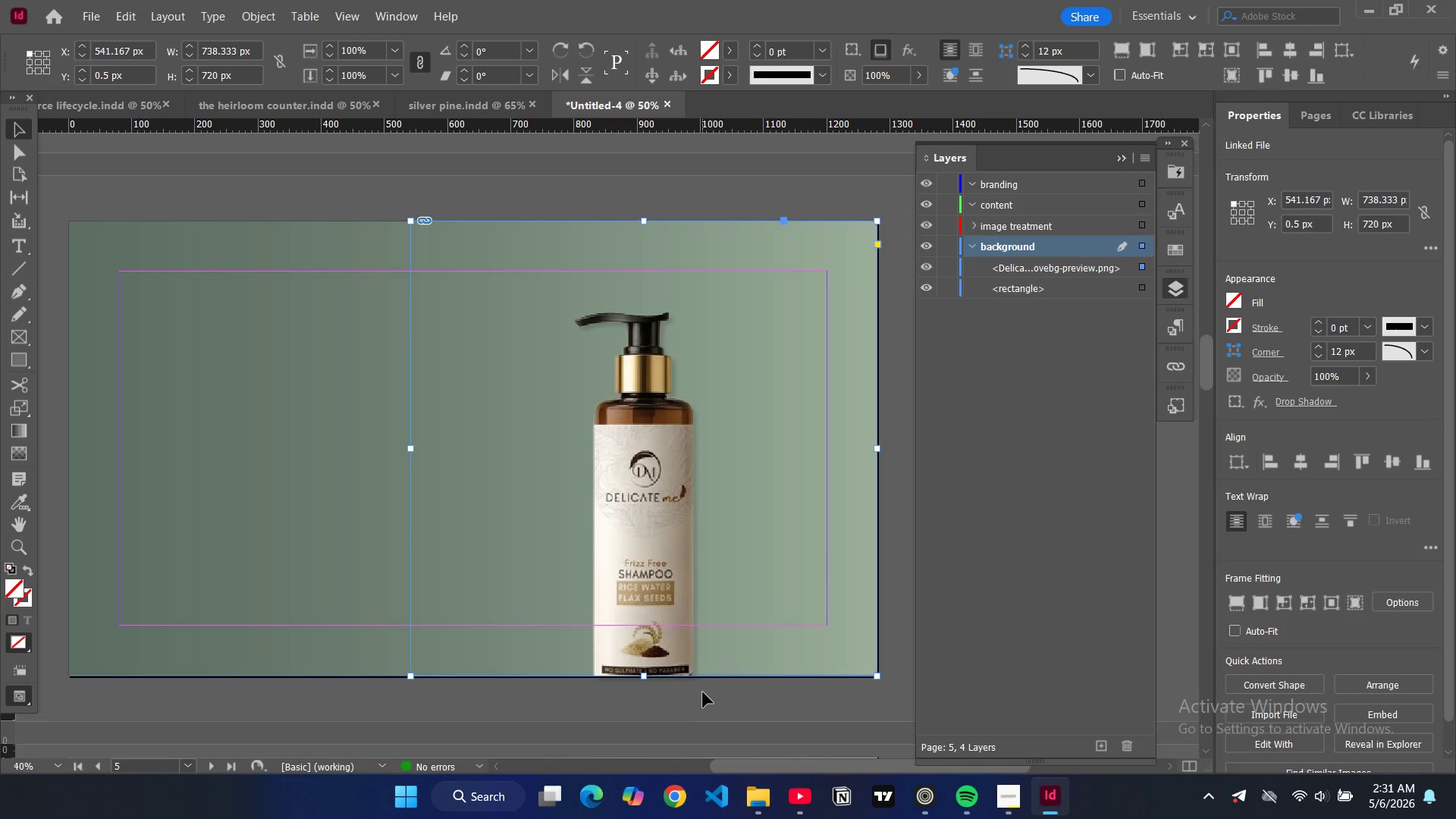 
key(Alt+Control+Shift+AltLeft)
 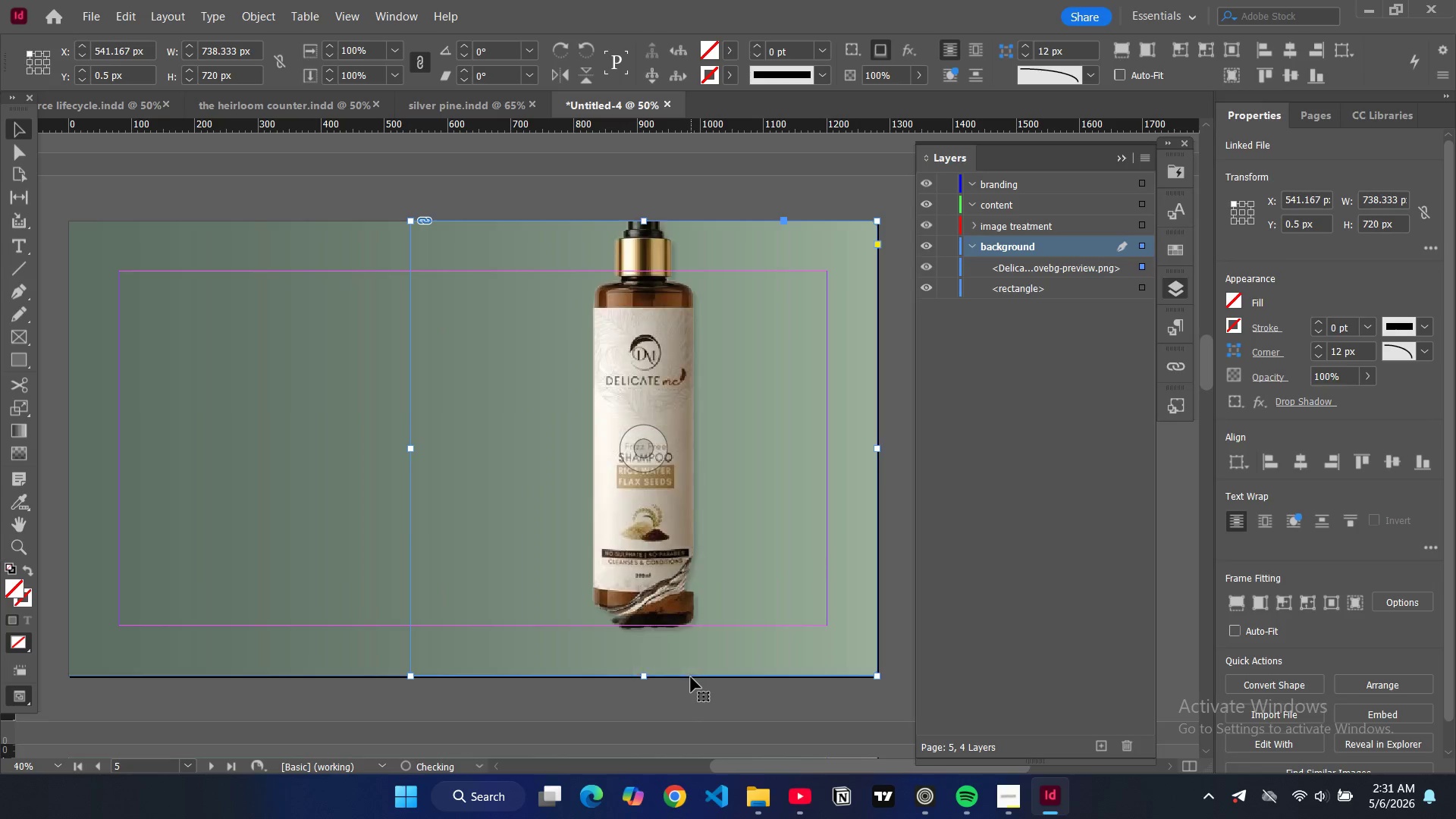 
key(Alt+Control+Shift+C)
 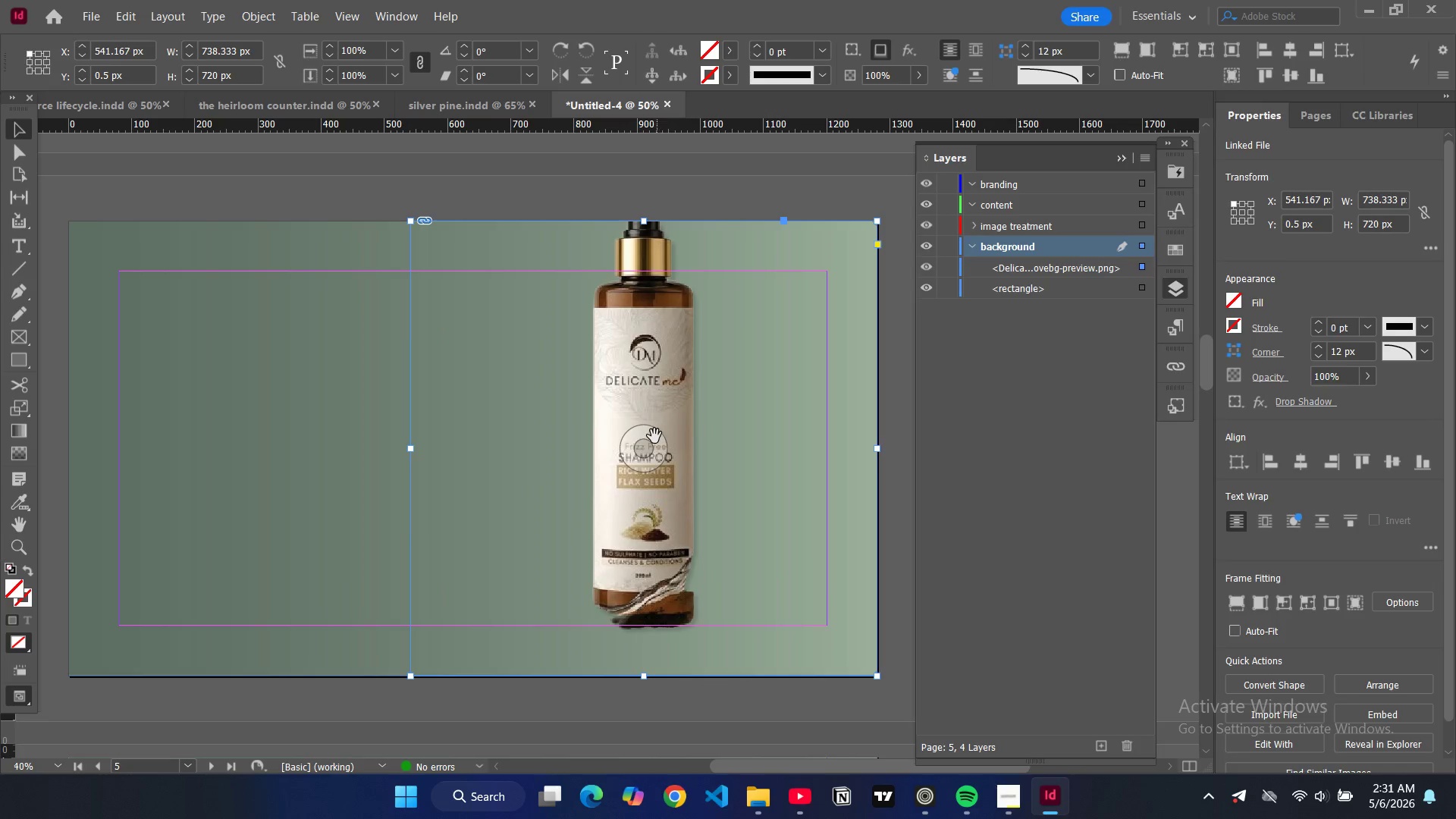 
left_click_drag(start_coordinate=[653, 440], to_coordinate=[654, 465])
 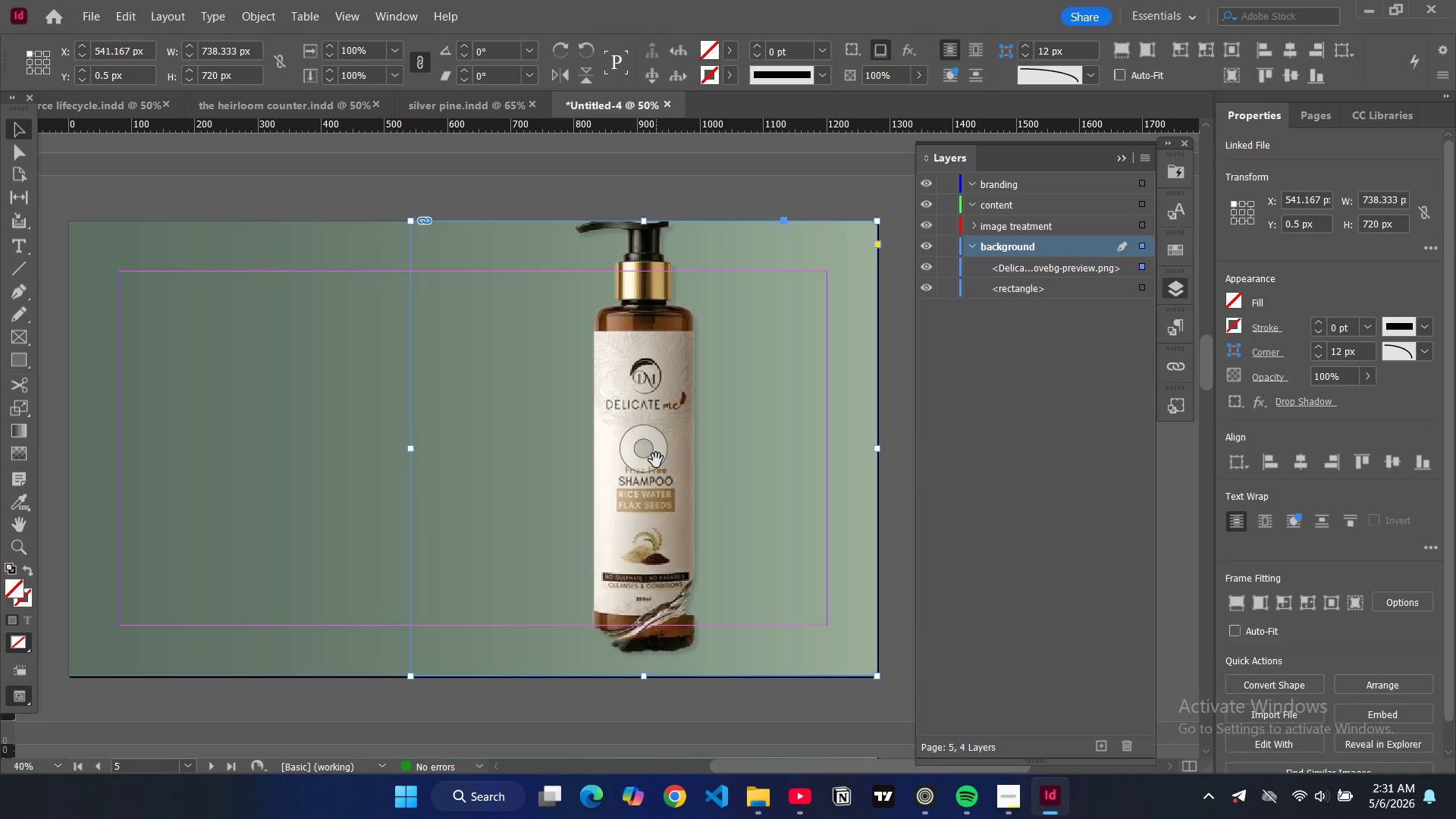 
left_click_drag(start_coordinate=[656, 460], to_coordinate=[654, 479])
 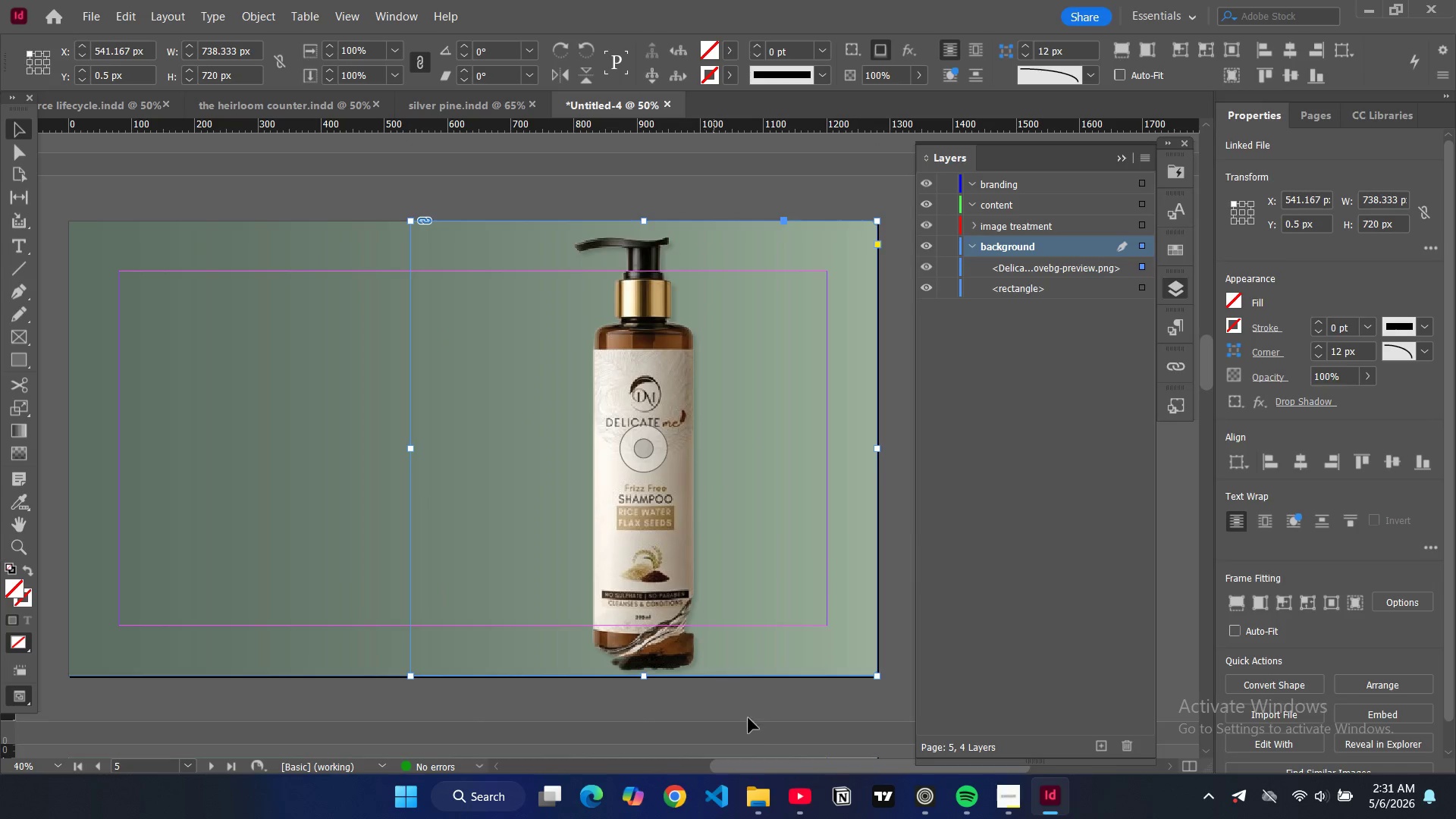 
left_click([761, 736])
 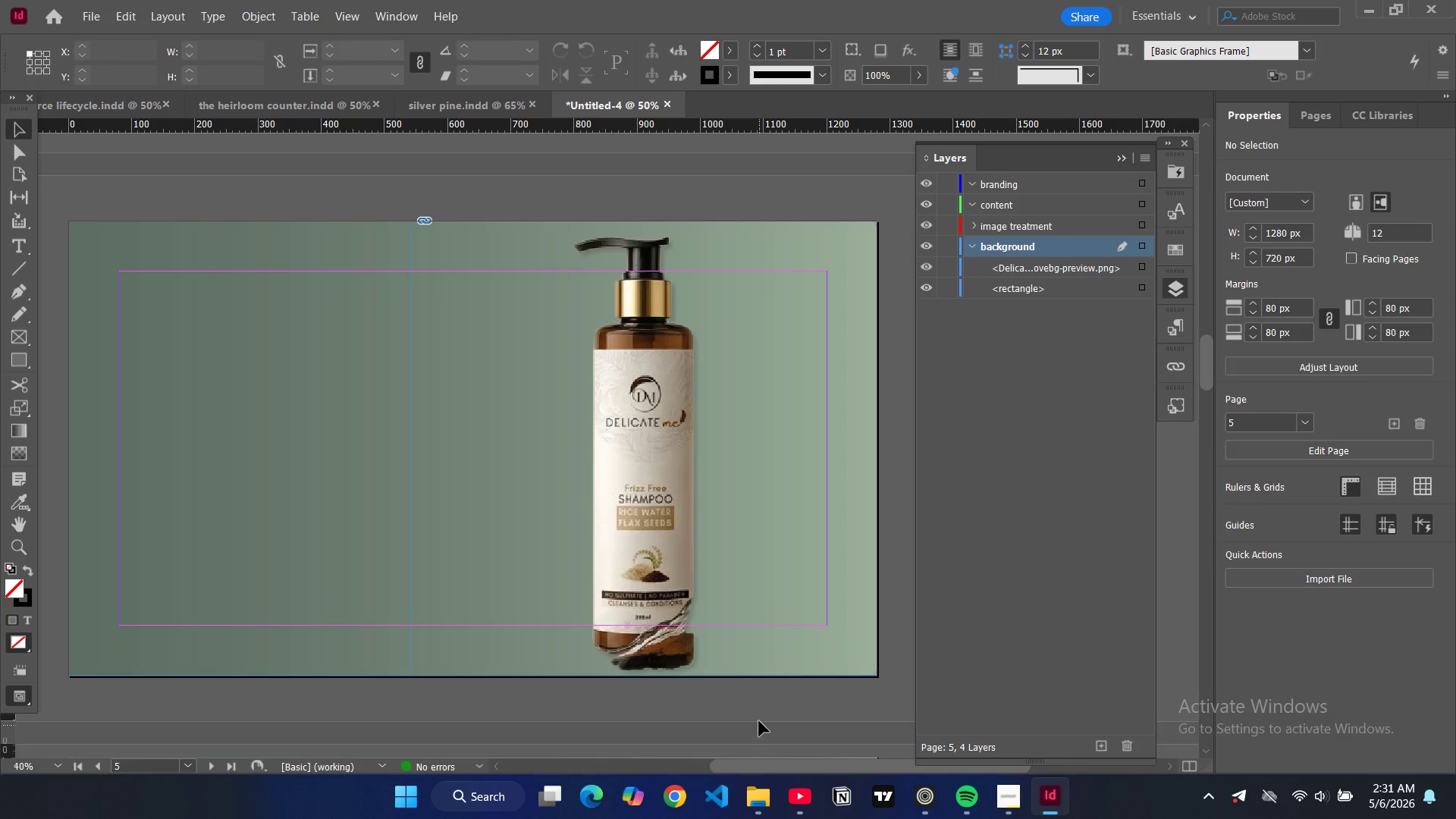 
key(W)
 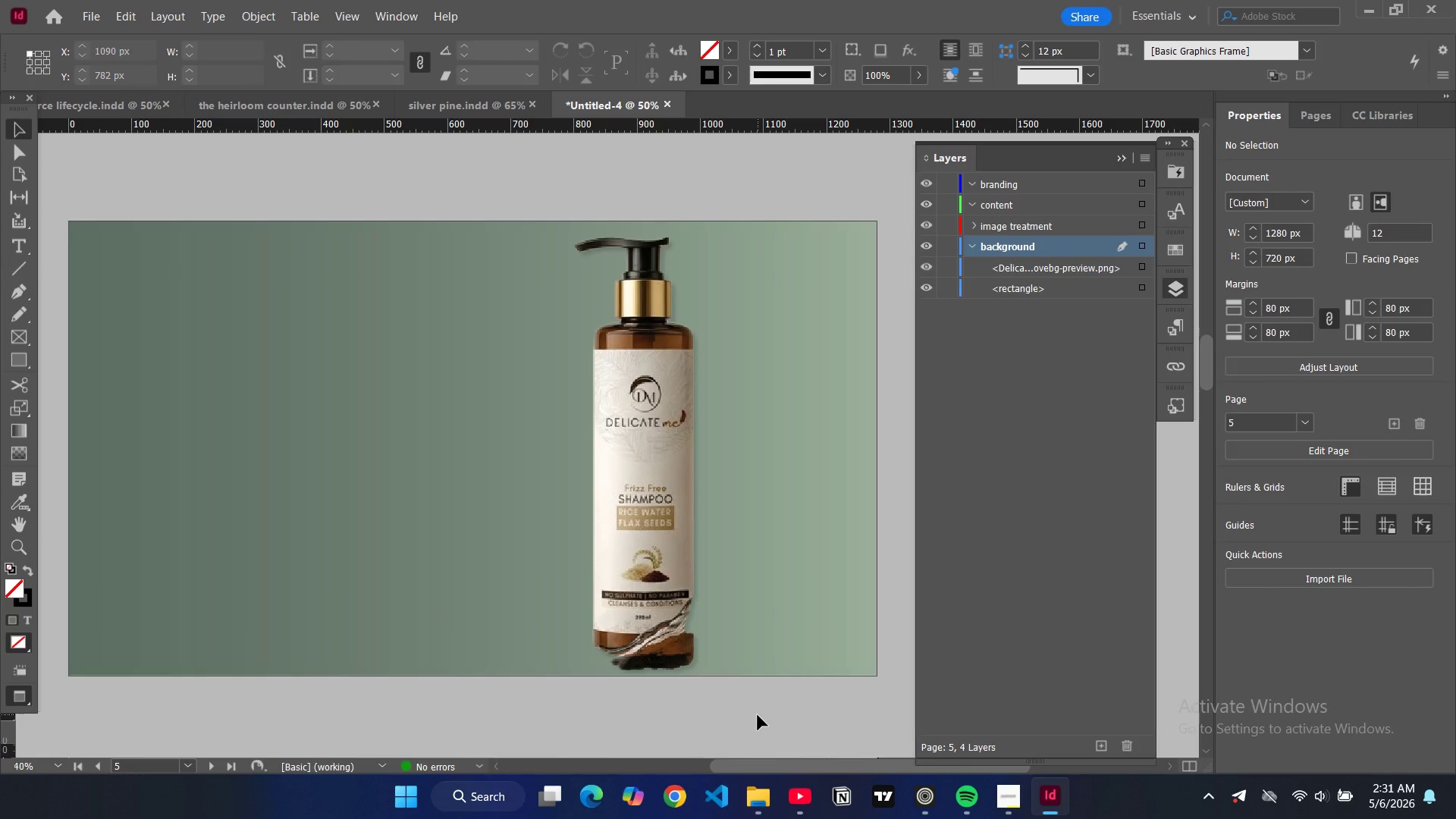 
type(www)
 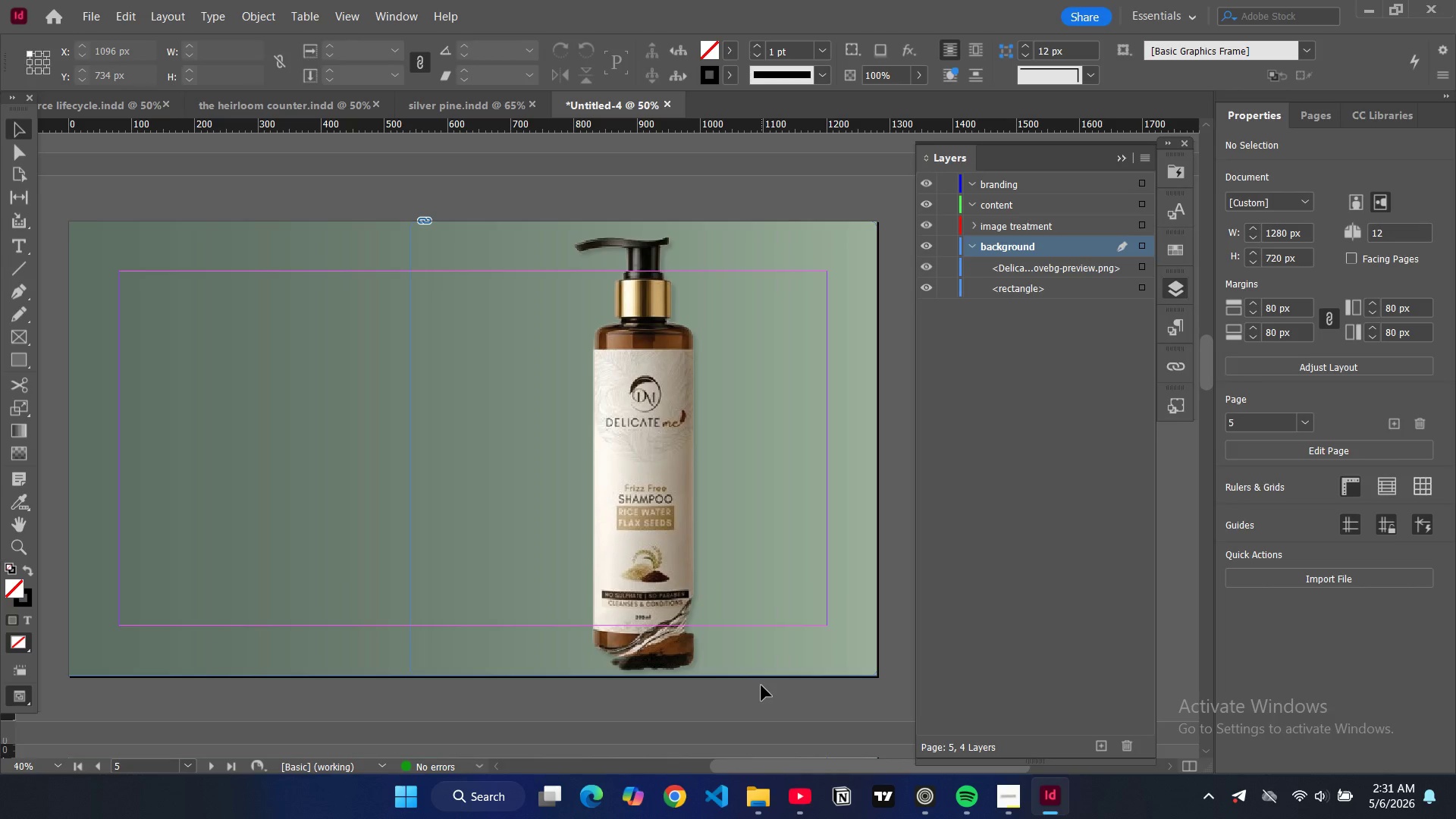 
scroll: coordinate [579, 502], scroll_direction: up, amount: 14.0
 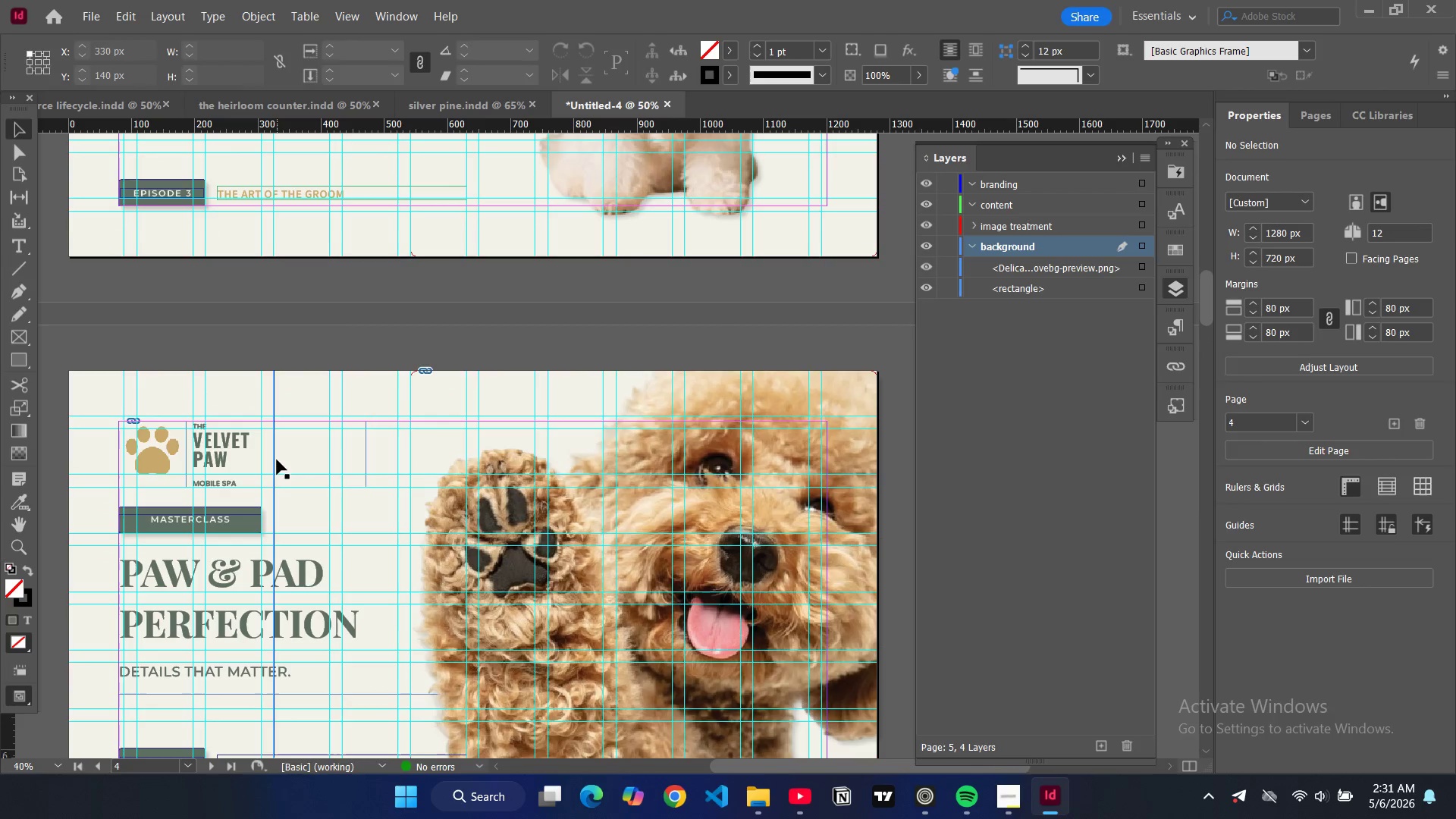 
left_click([277, 460])
 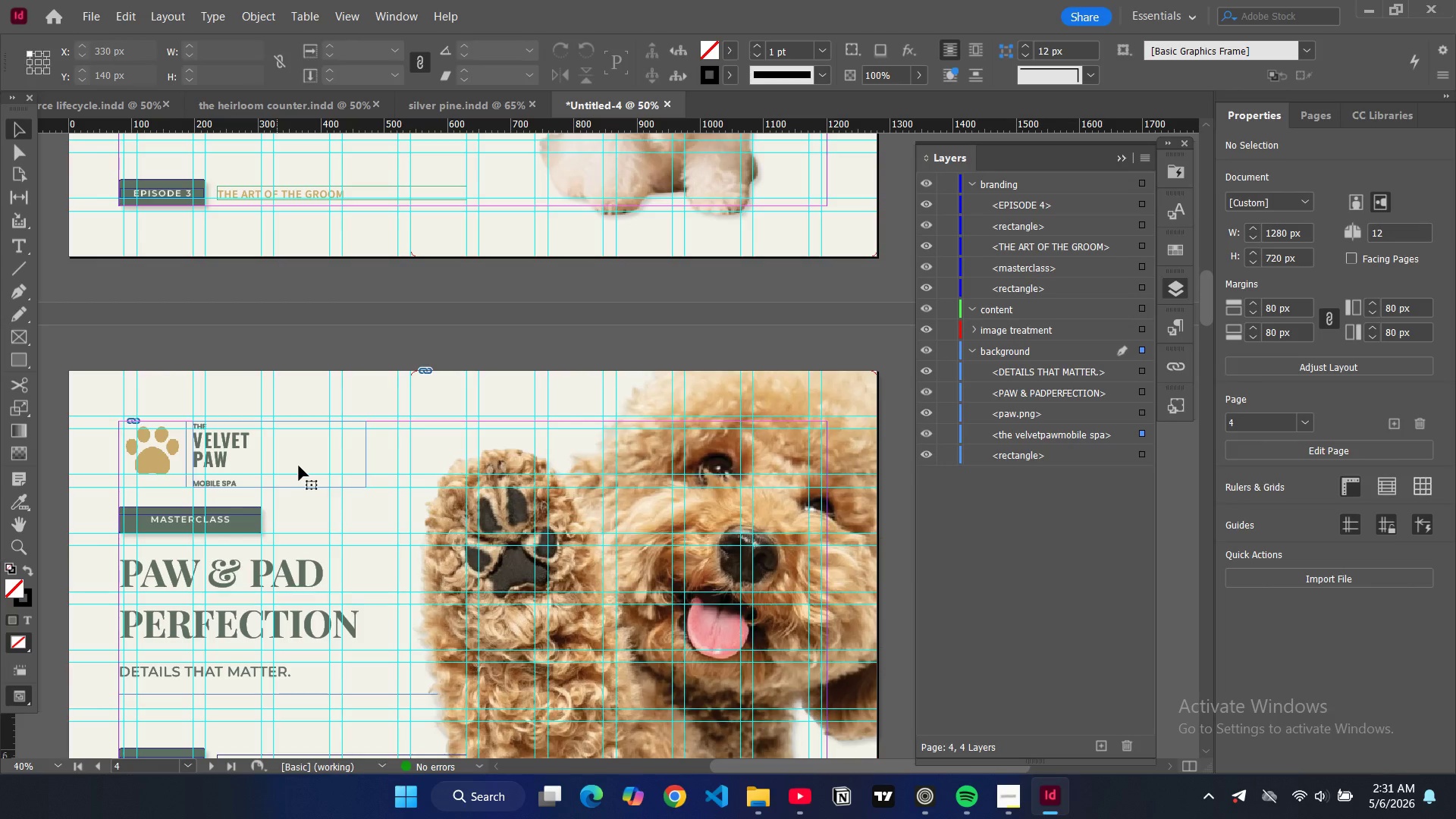 
hold_key(key=ControlLeft, duration=0.72)
 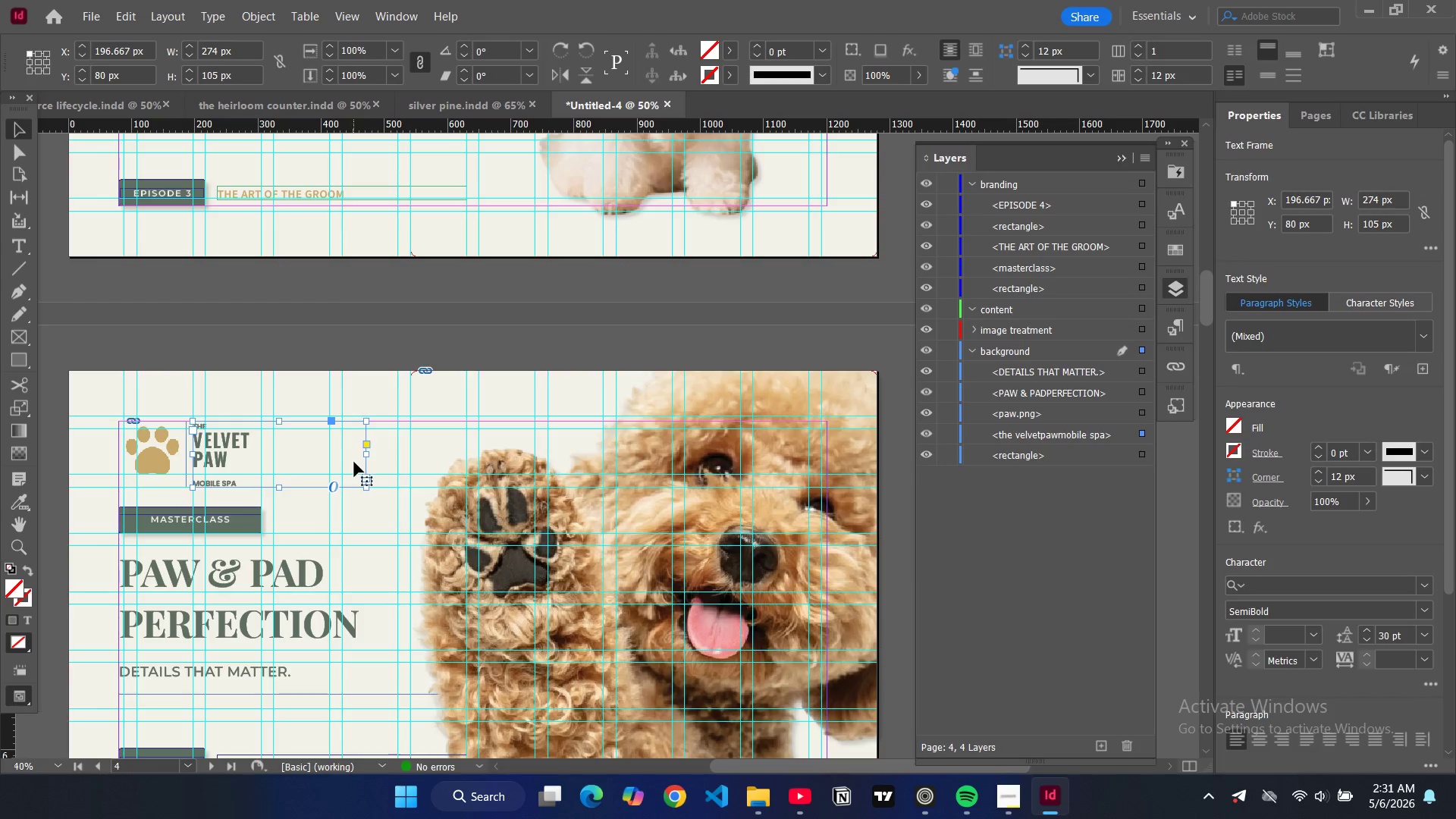 
hold_key(key=ShiftLeft, duration=0.39)
 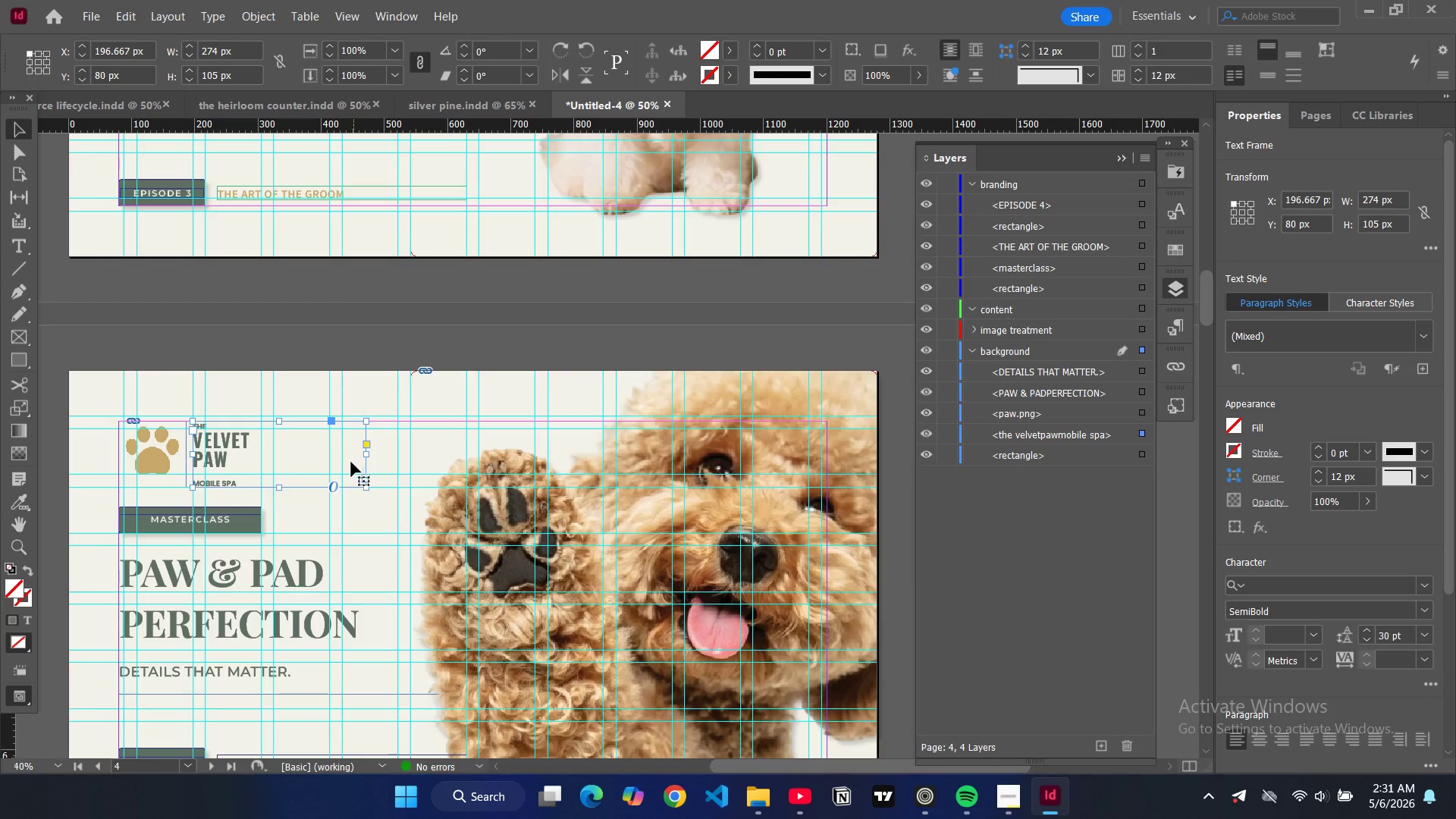 
hold_key(key=ShiftLeft, duration=1.38)
left_click([173, 461])
 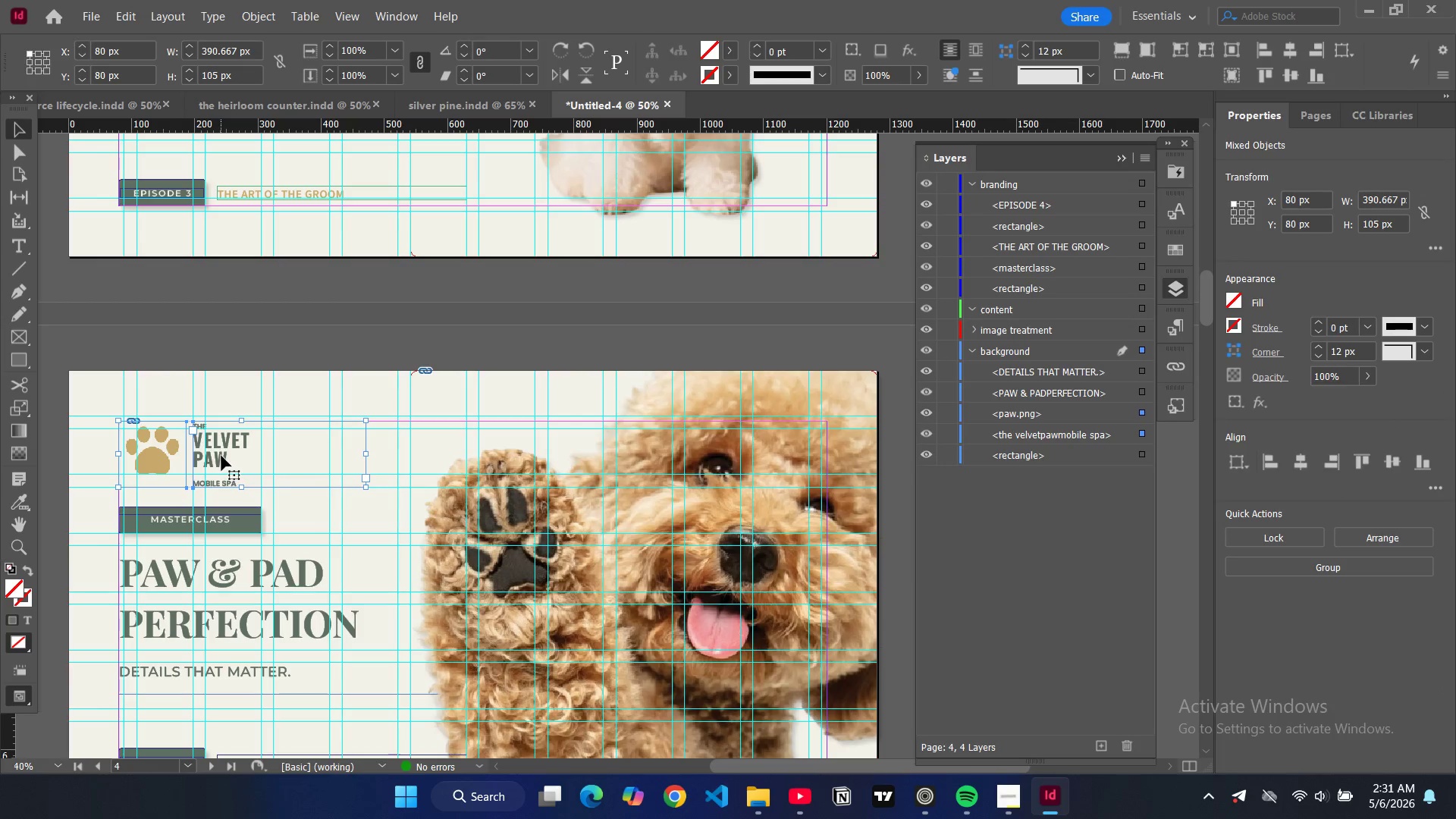 
key(Control+C)
 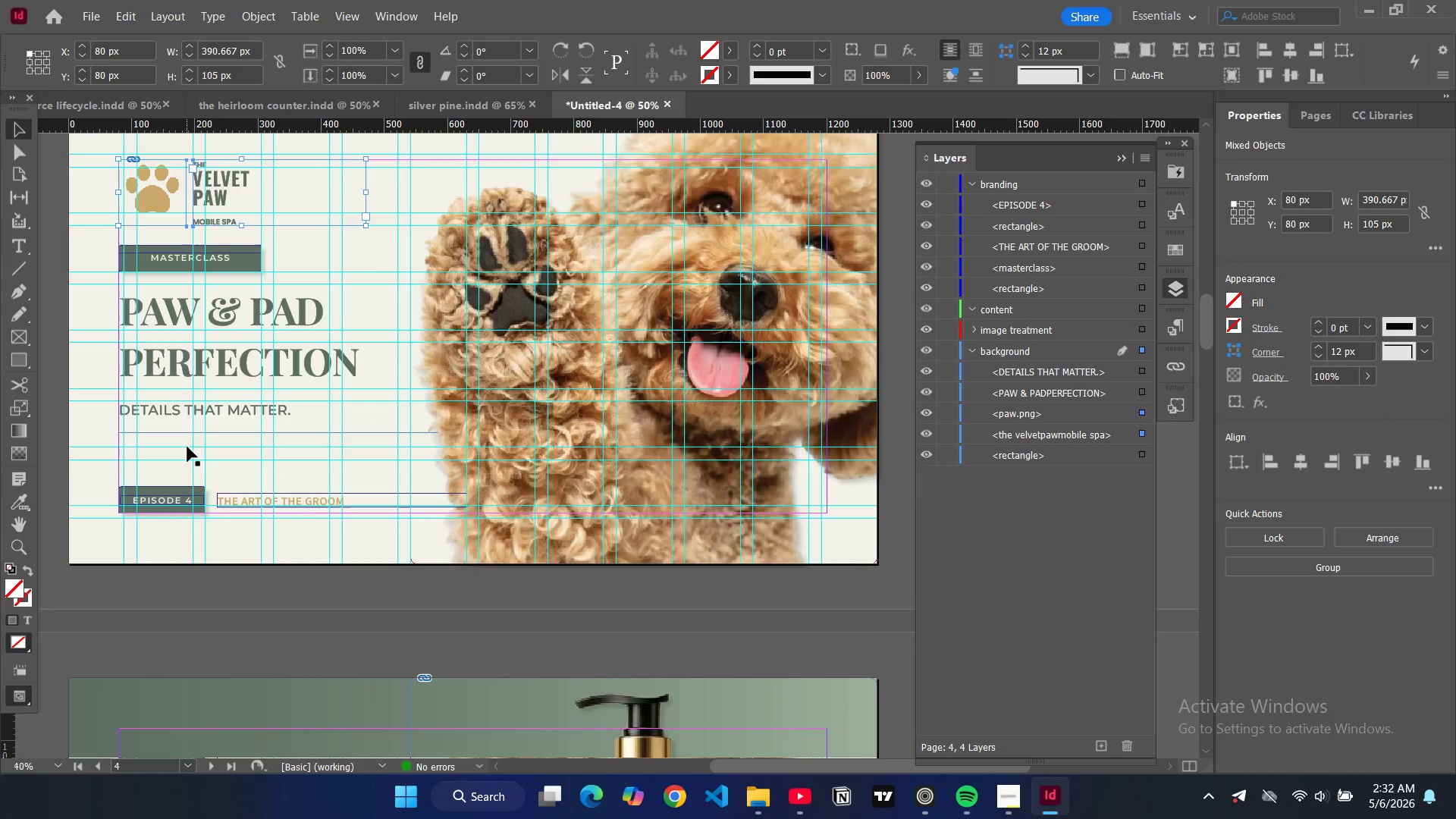 
scroll: coordinate [192, 465], scroll_direction: down, amount: 13.0
 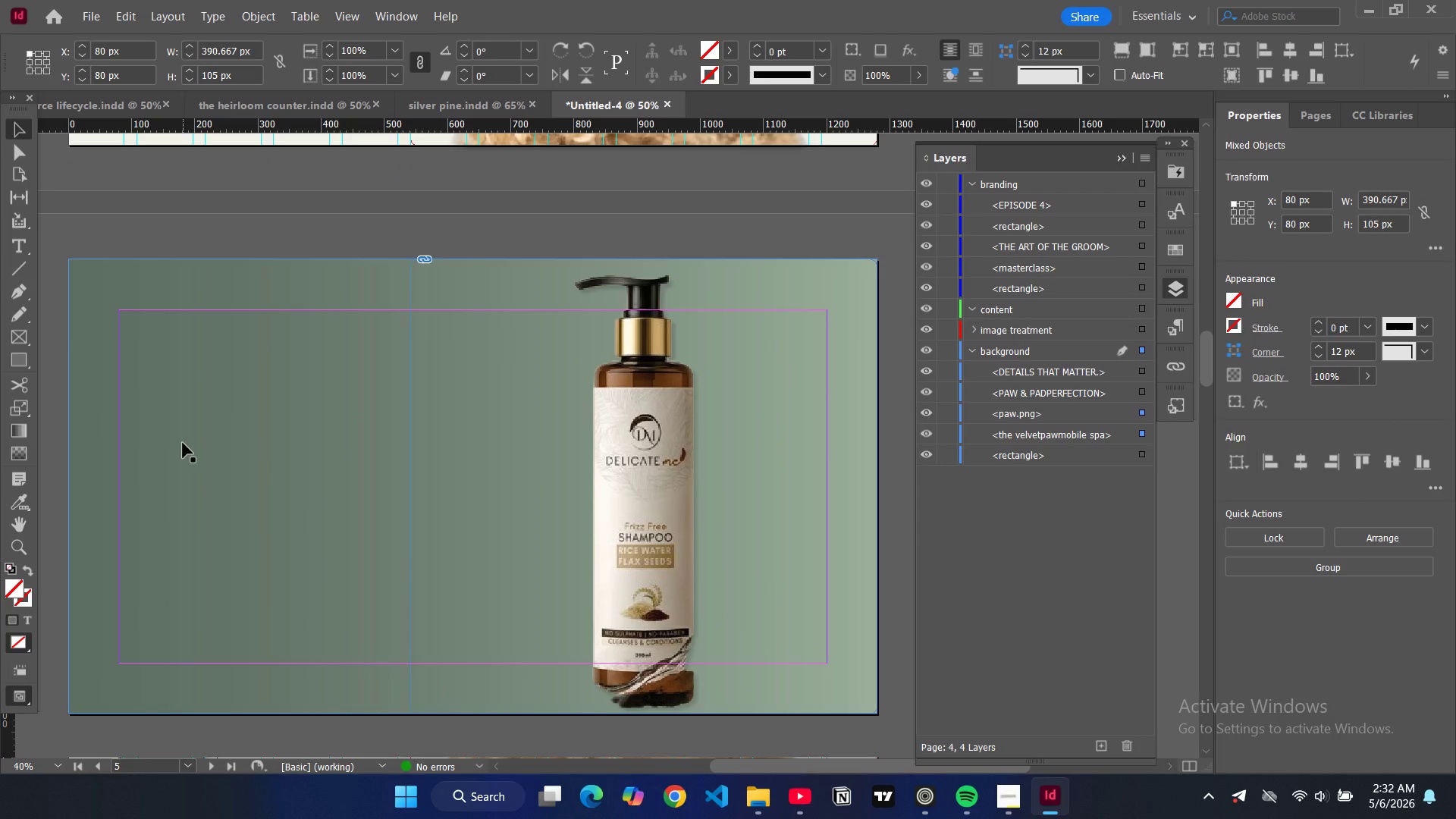 
left_click([183, 443])
 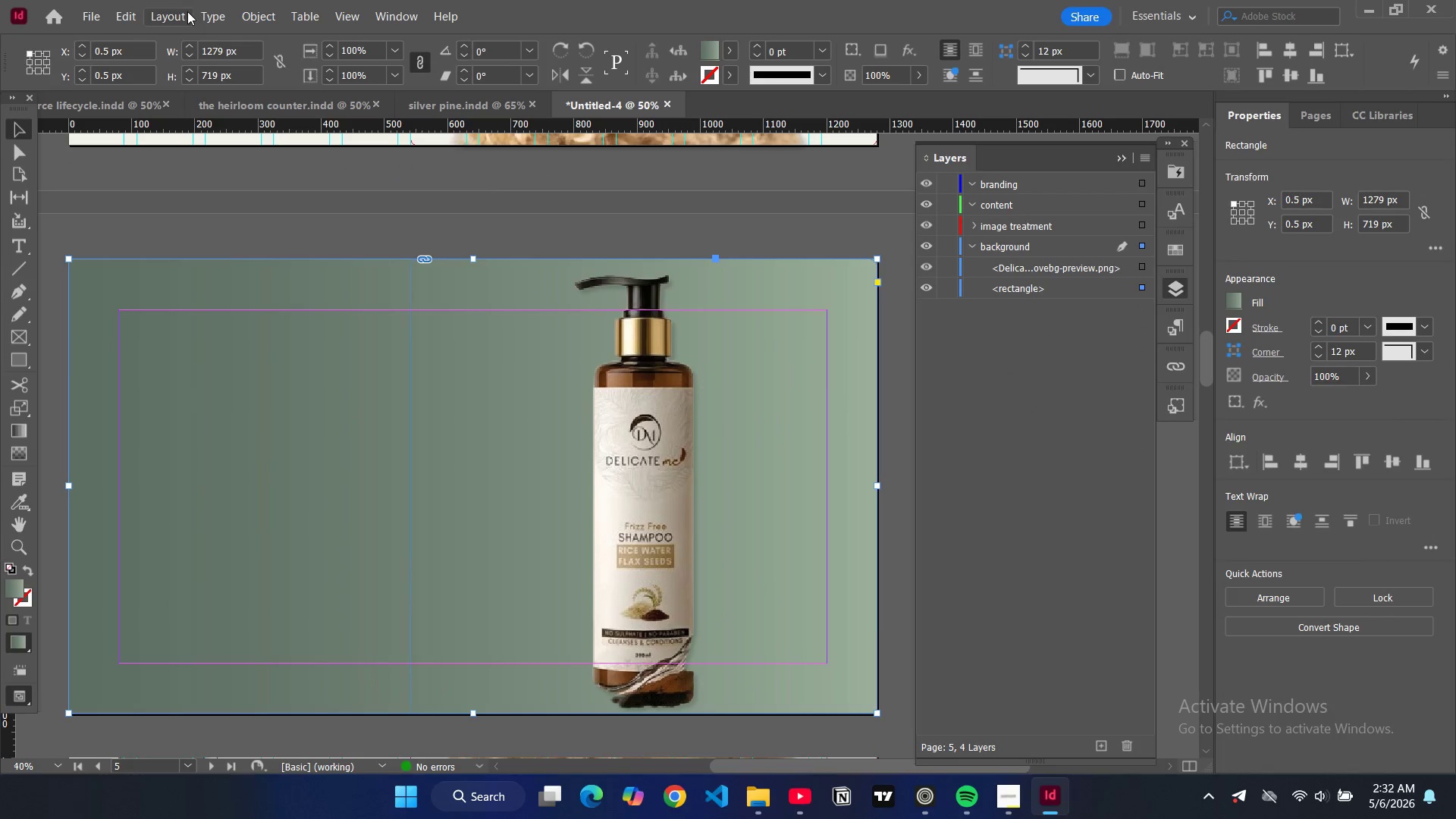 
left_click([187, 11])
 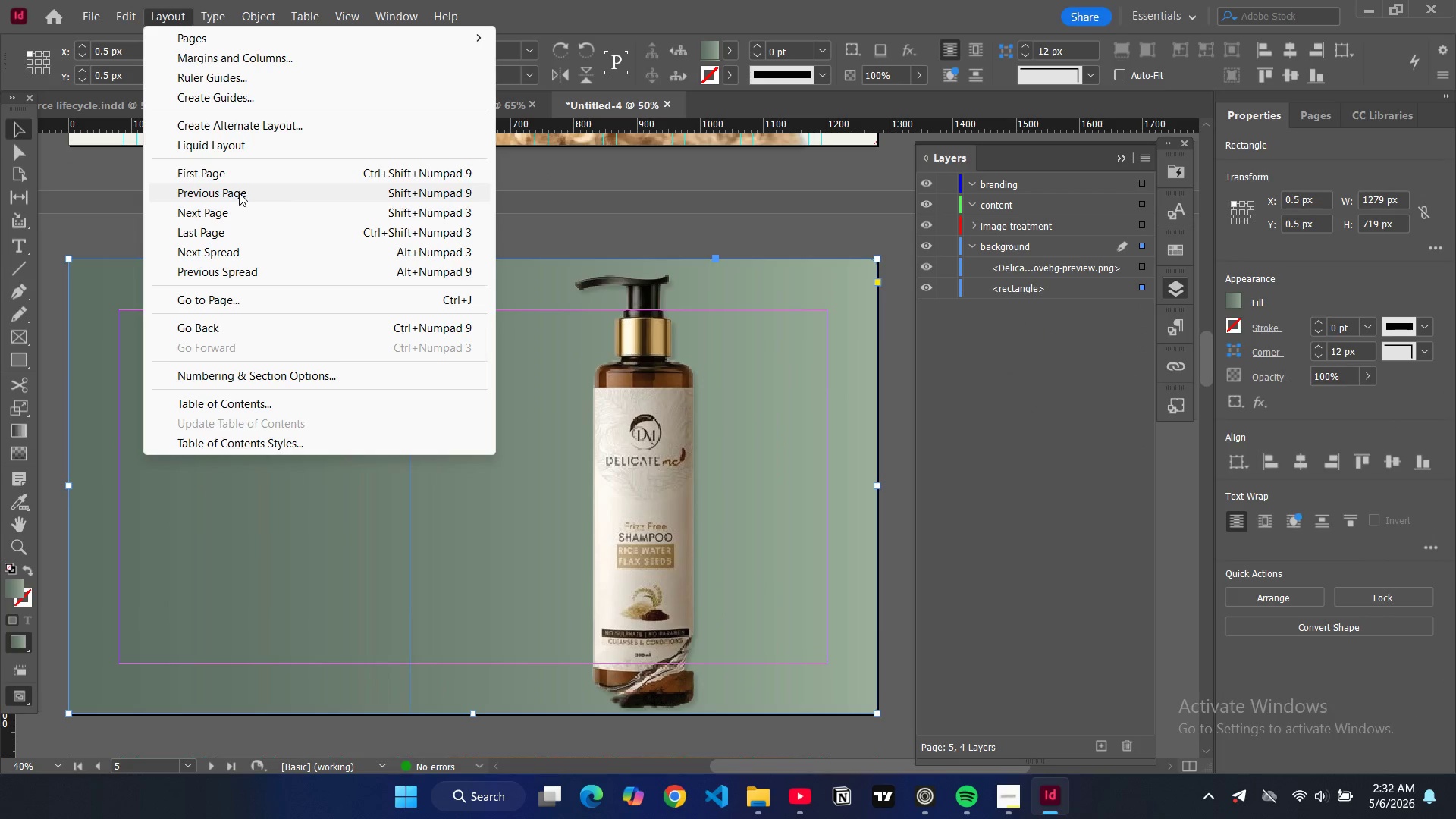 
left_click([240, 102])
 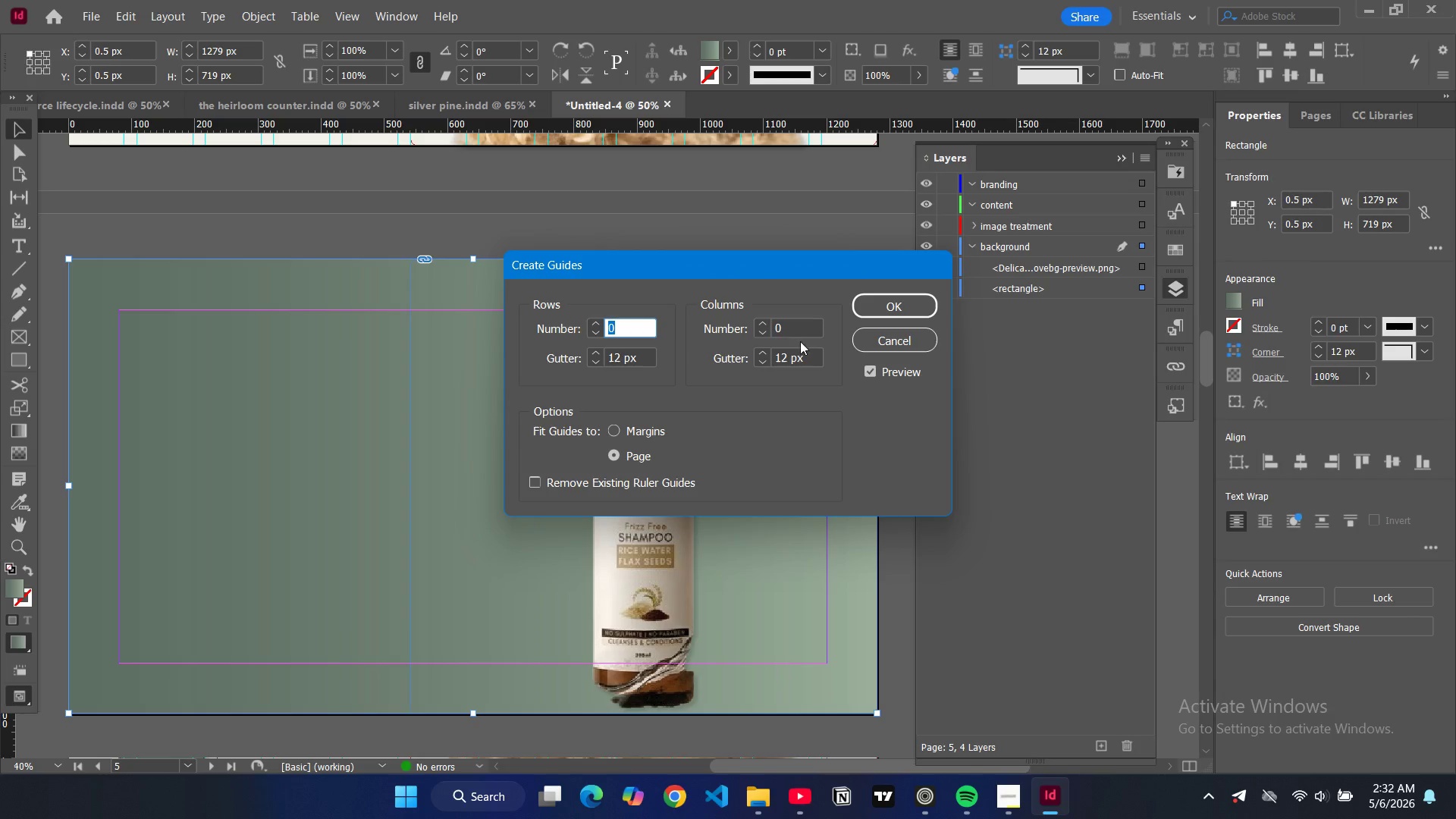 
key(8)
 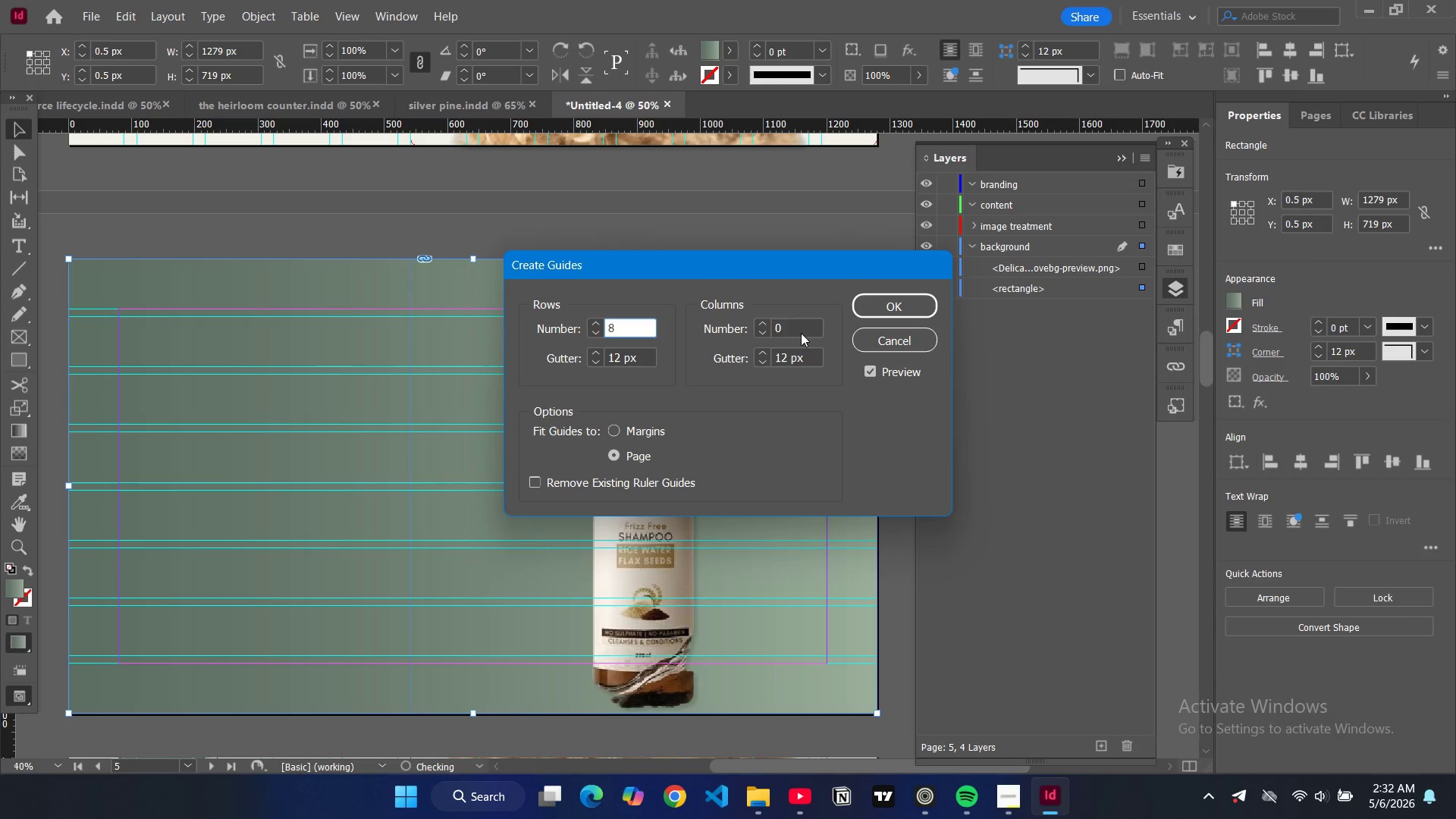 
double_click([801, 333])
 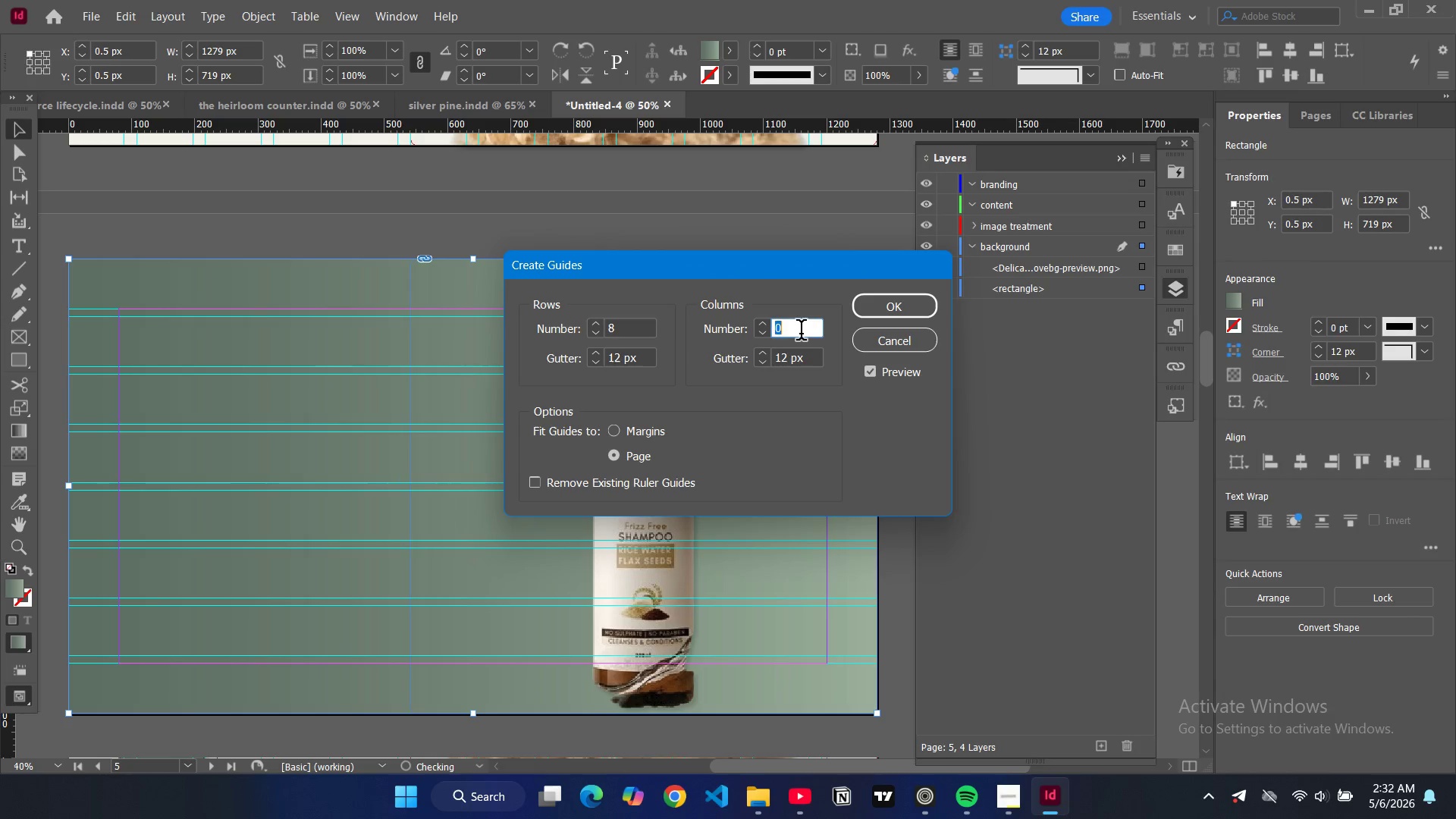 
triple_click([801, 333])
 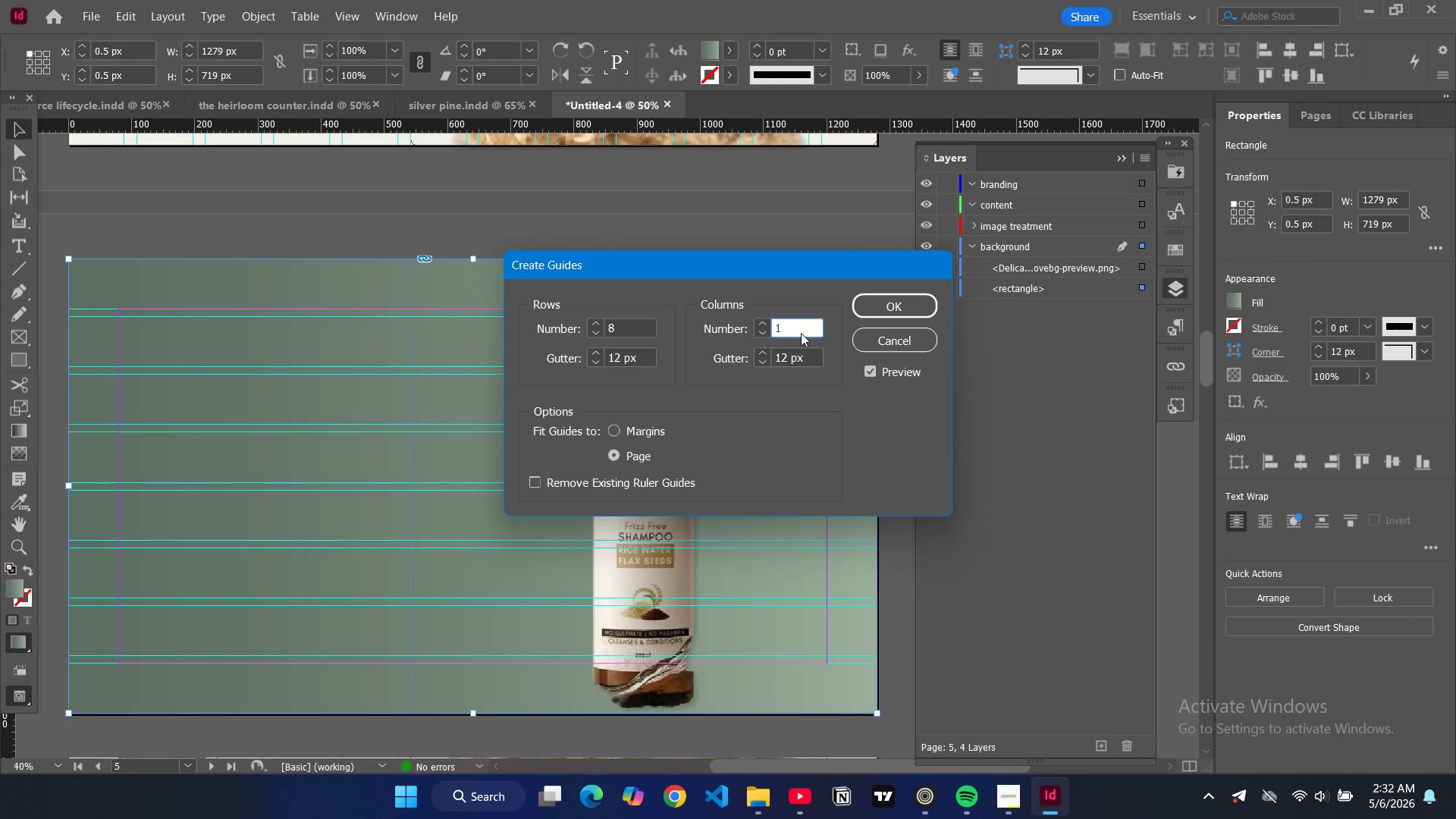 
key(1)
 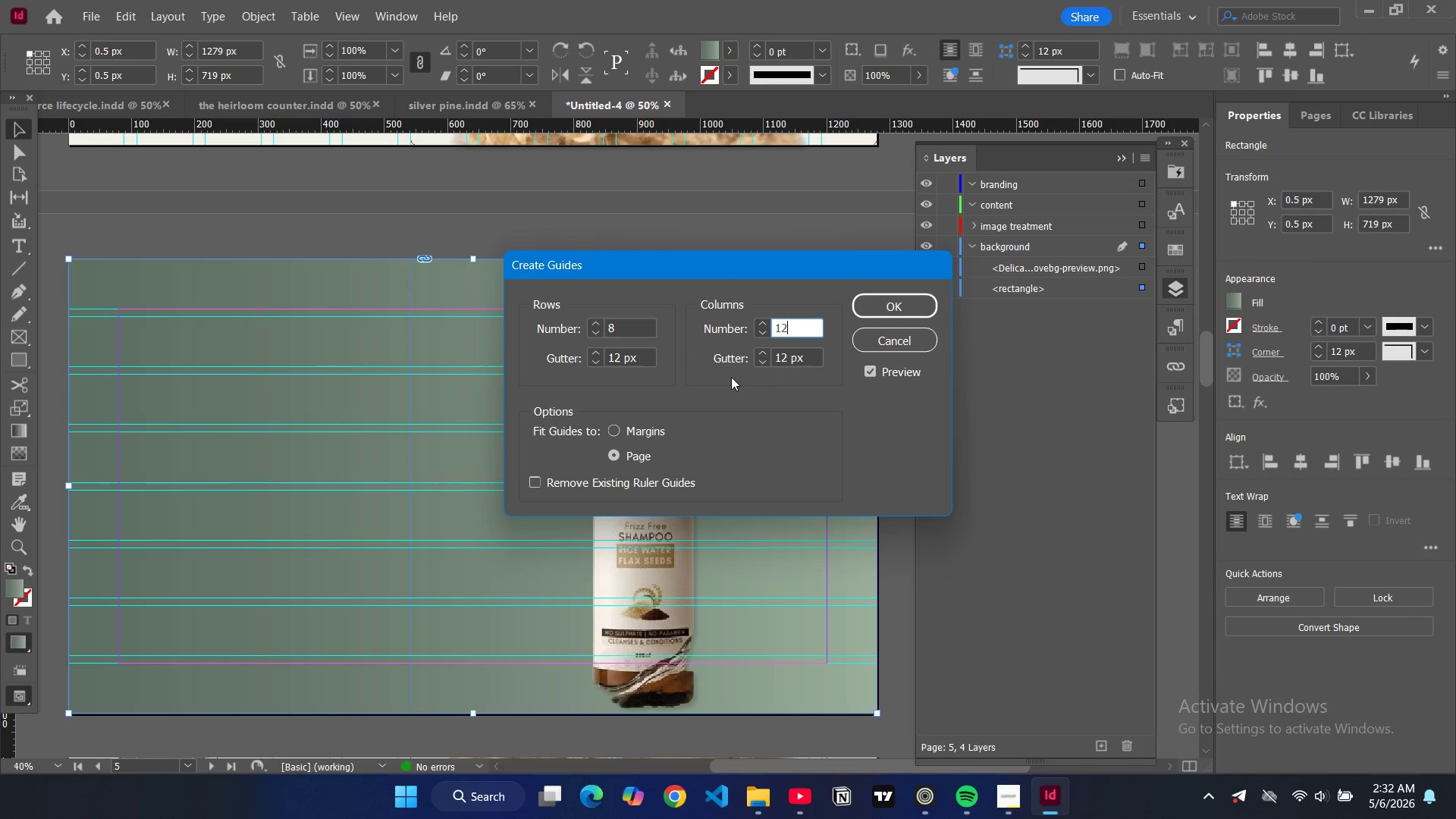 
key(2)
 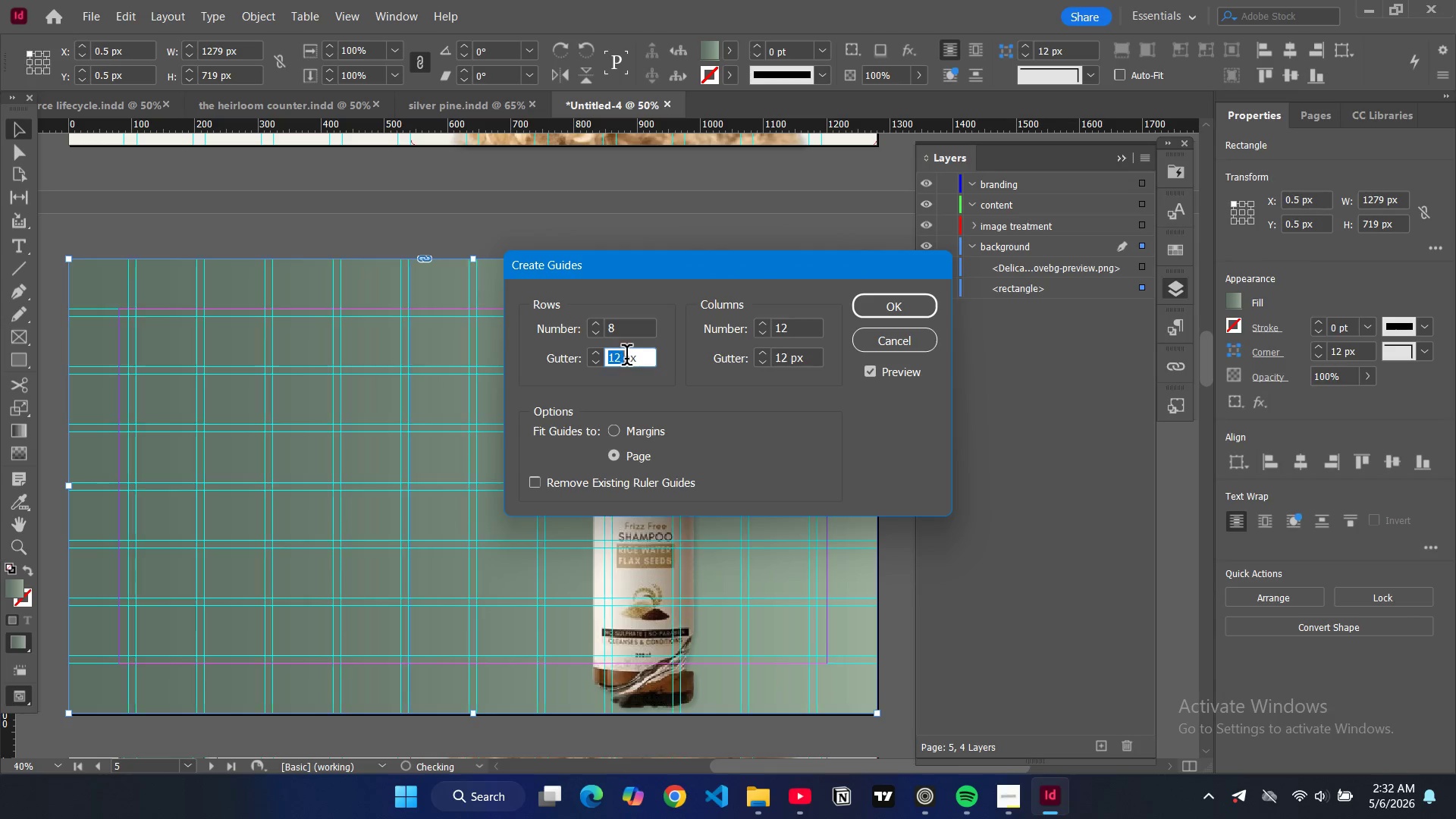 
double_click([626, 358])
 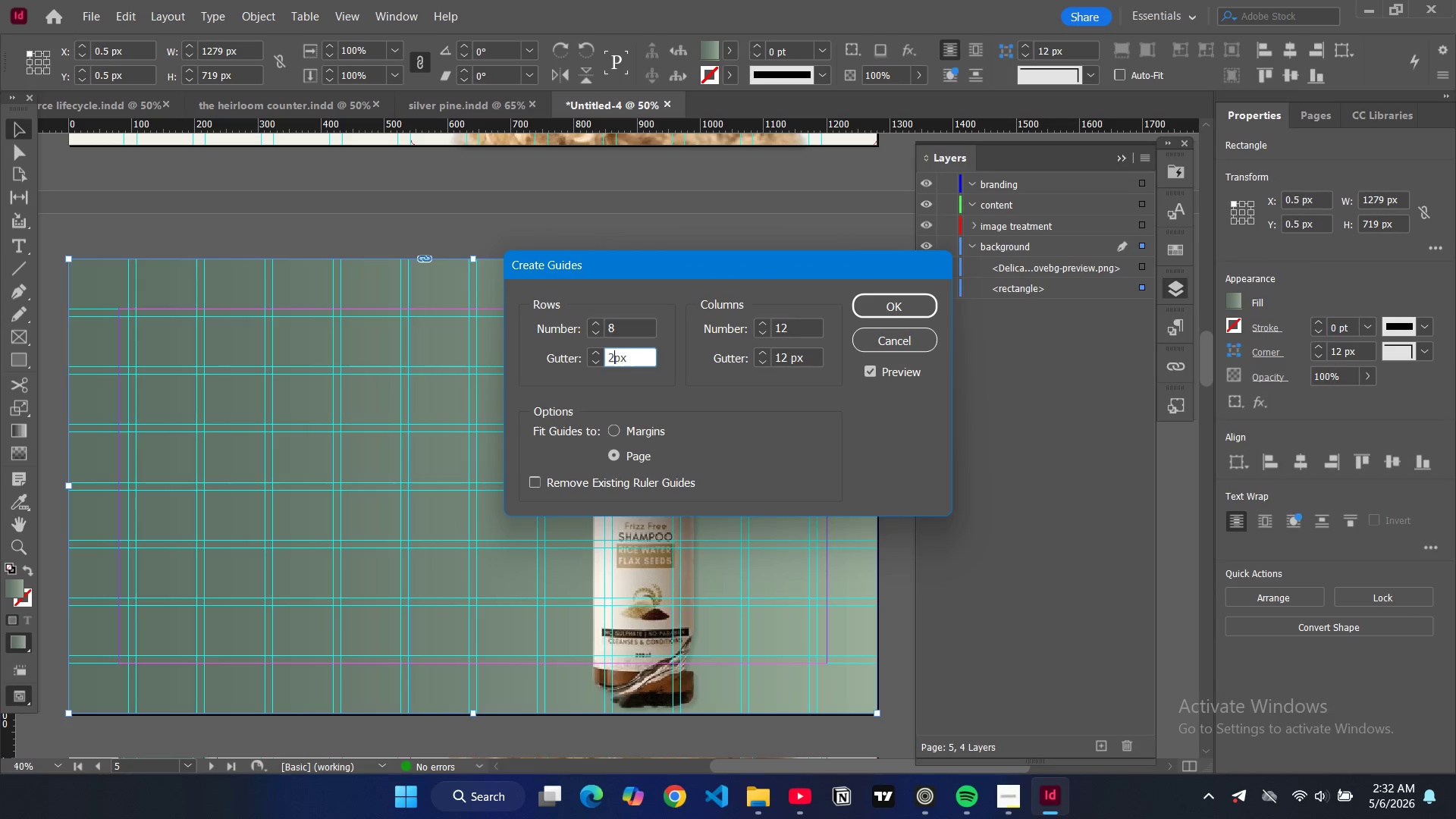 
key(2)
 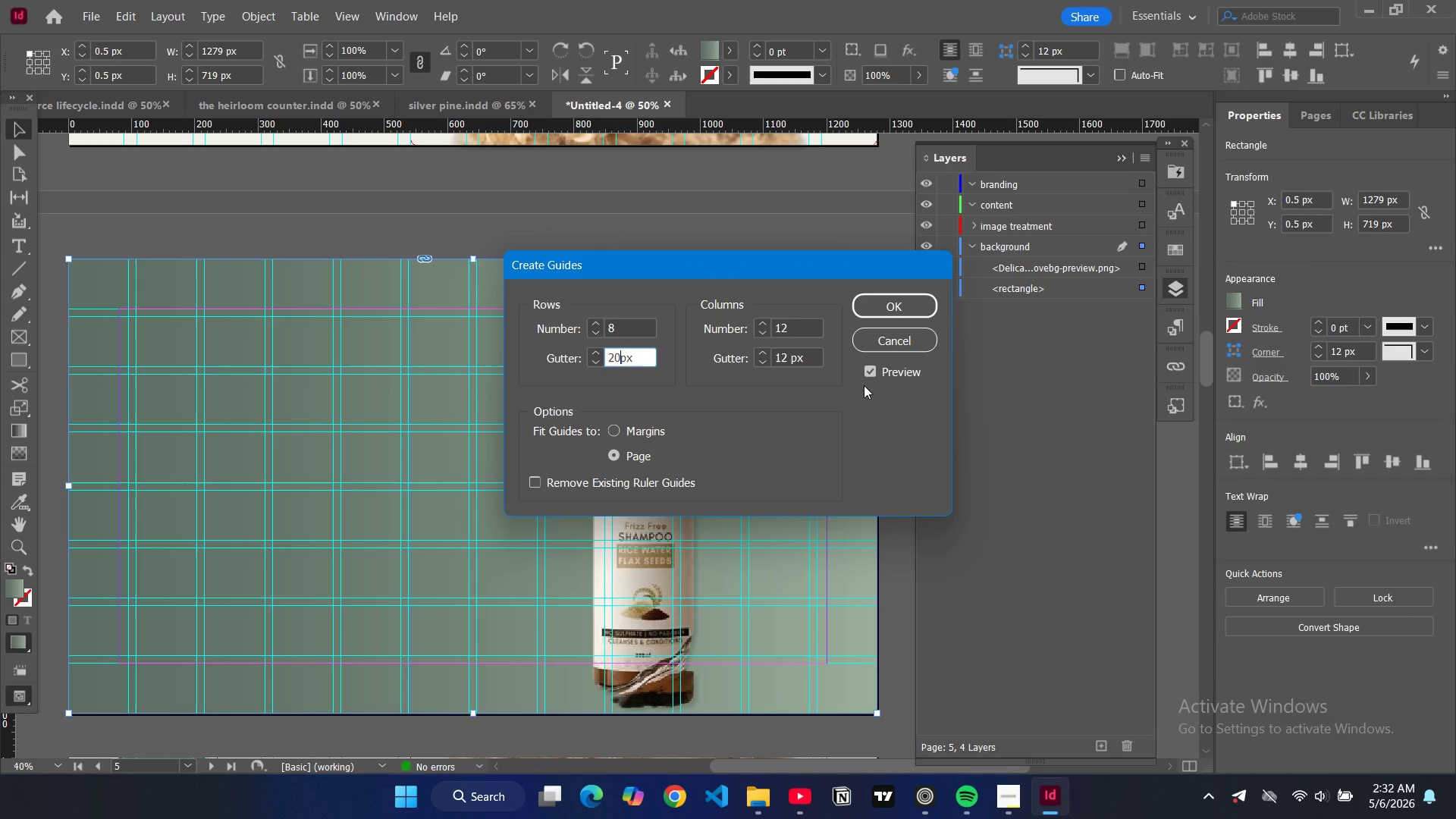 
key(0)
 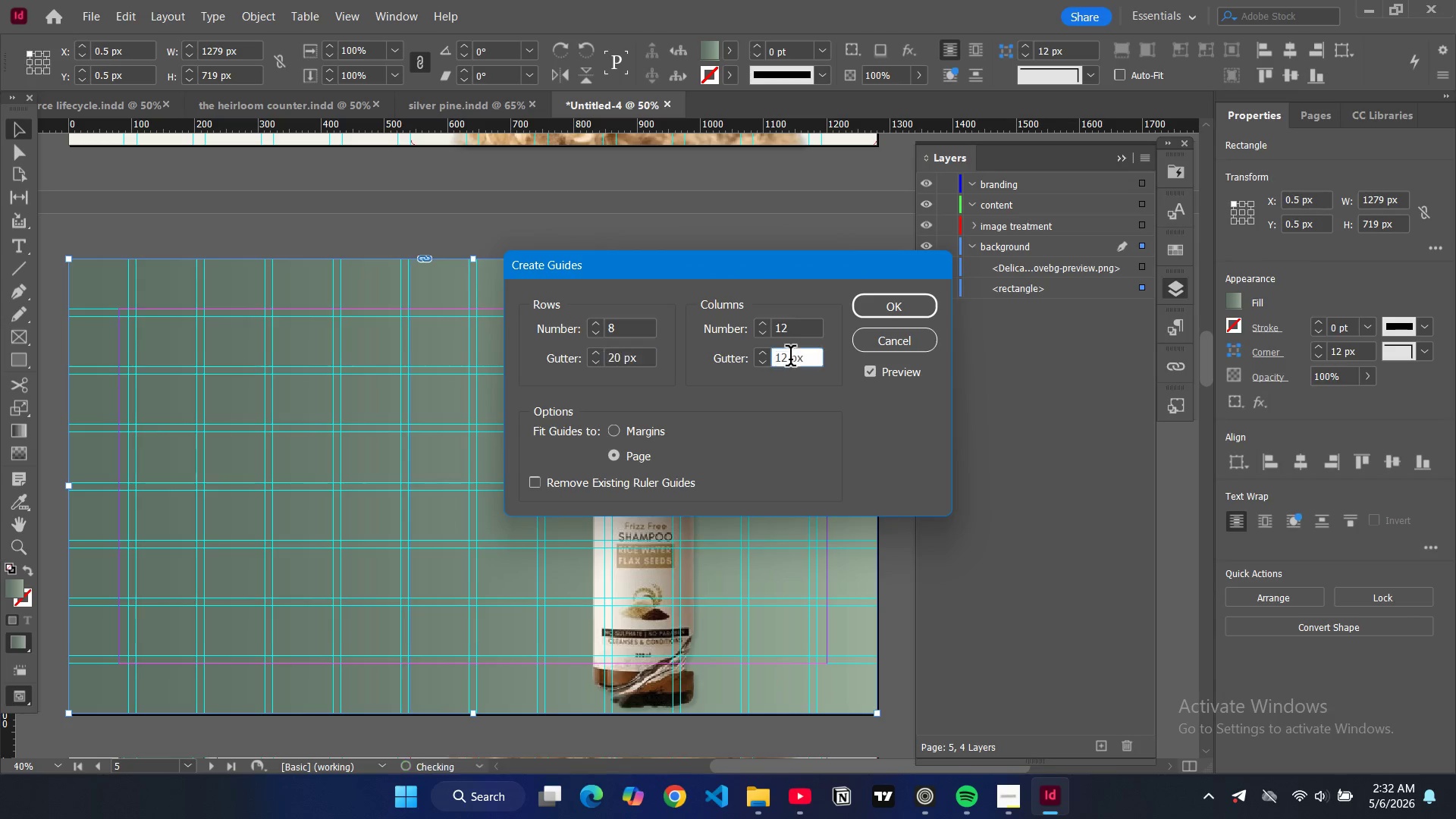 
double_click([790, 359])
 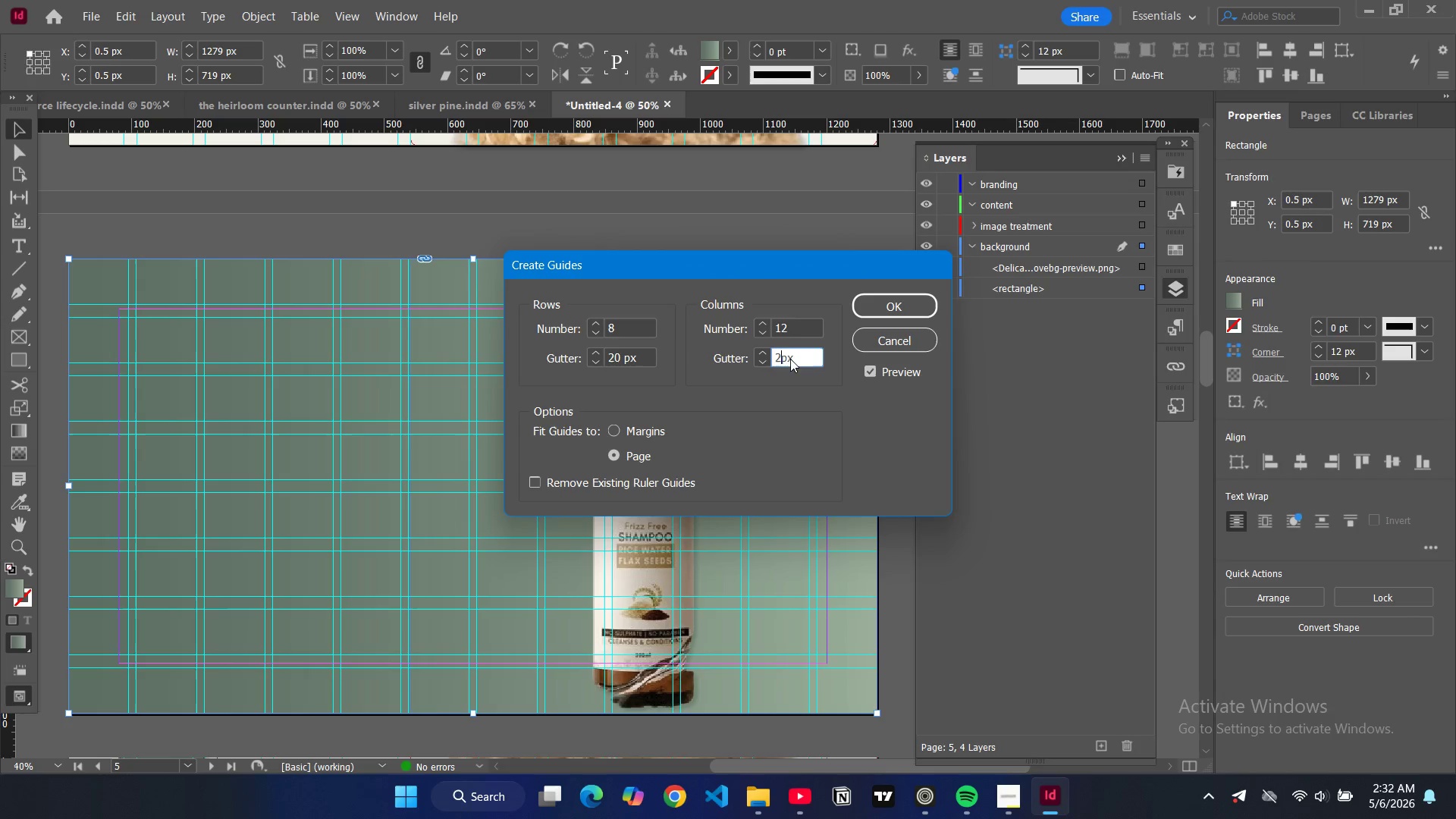 
key(2)
 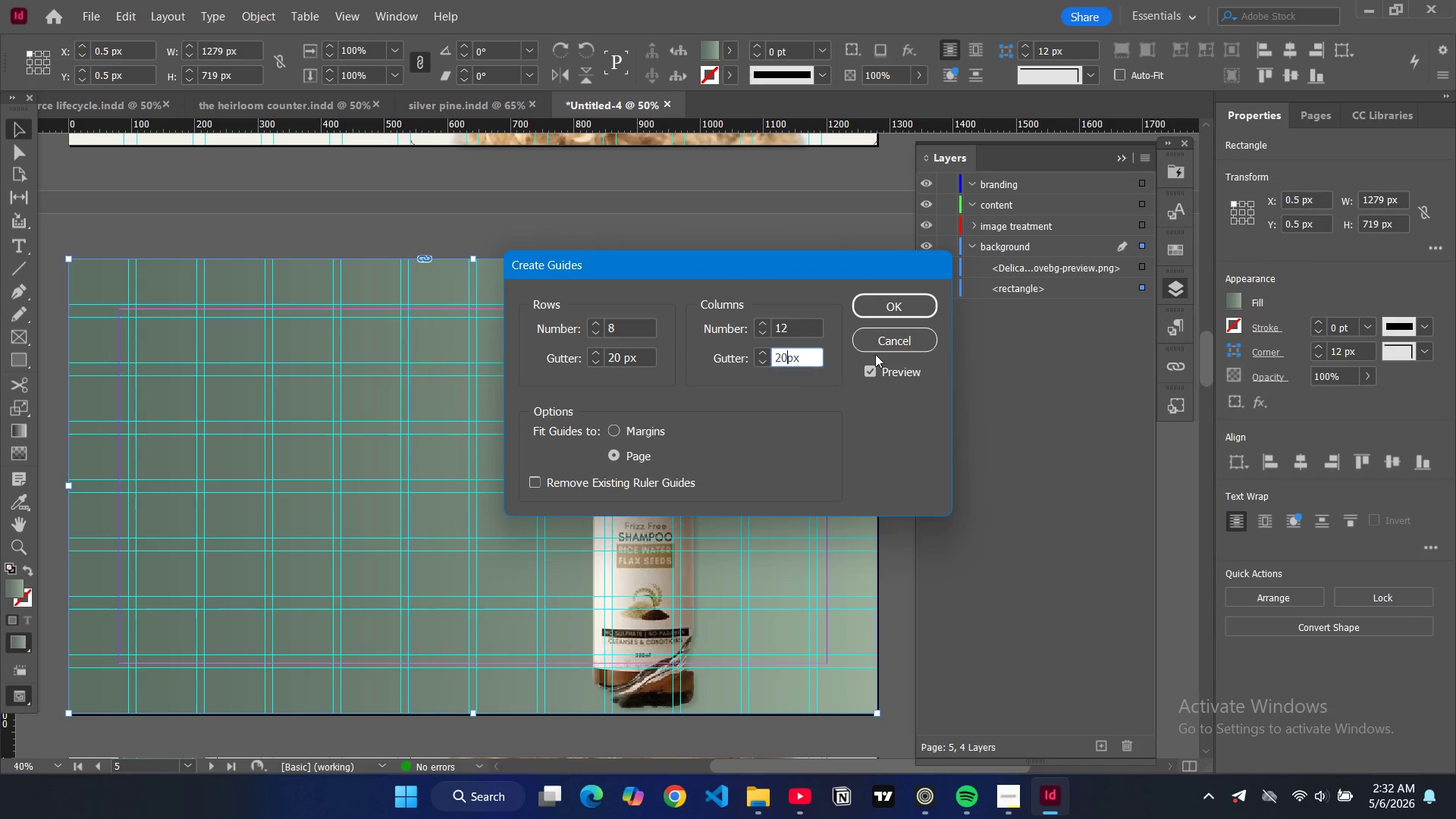 
key(0)
 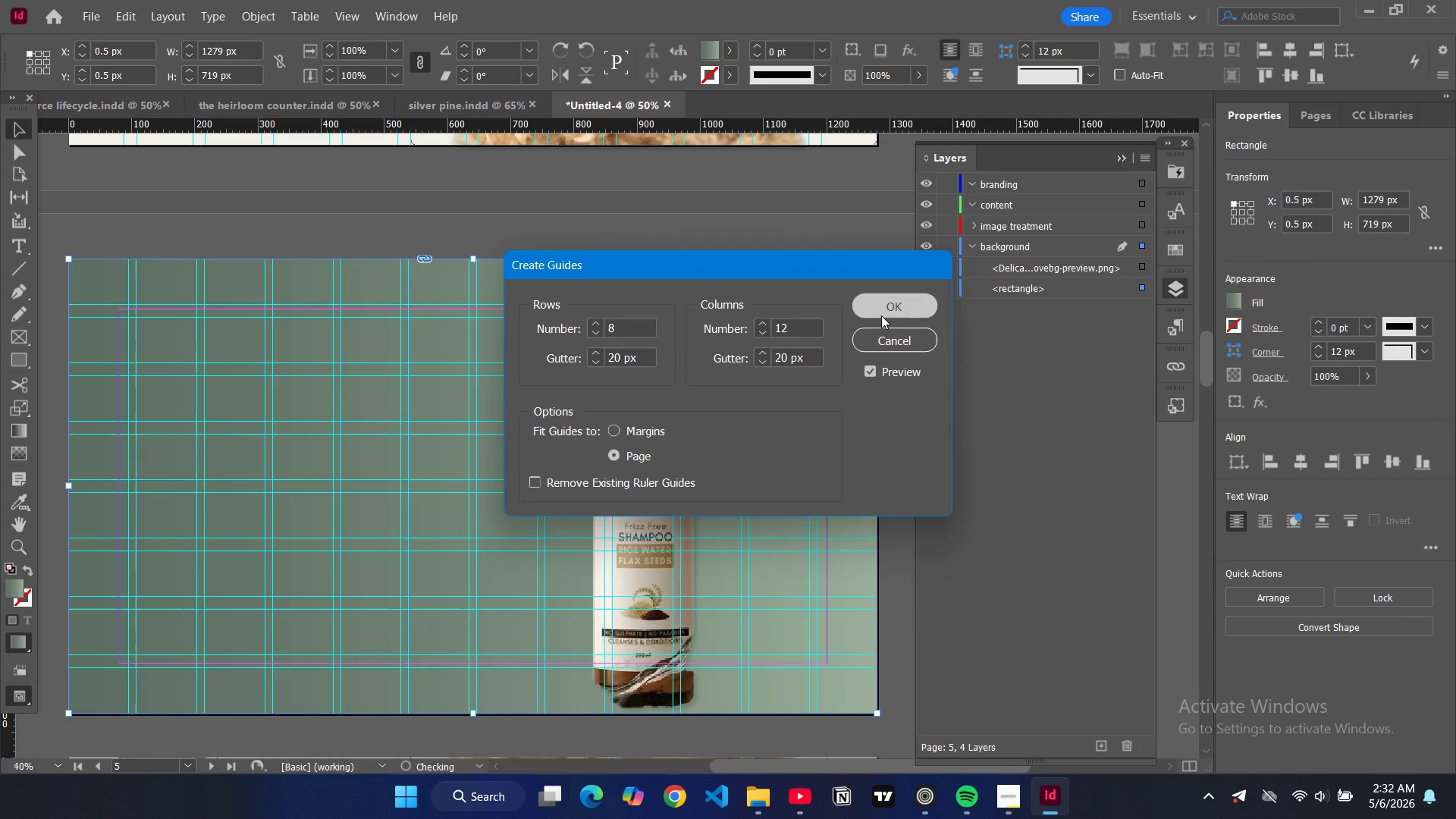 
left_click([881, 315])
 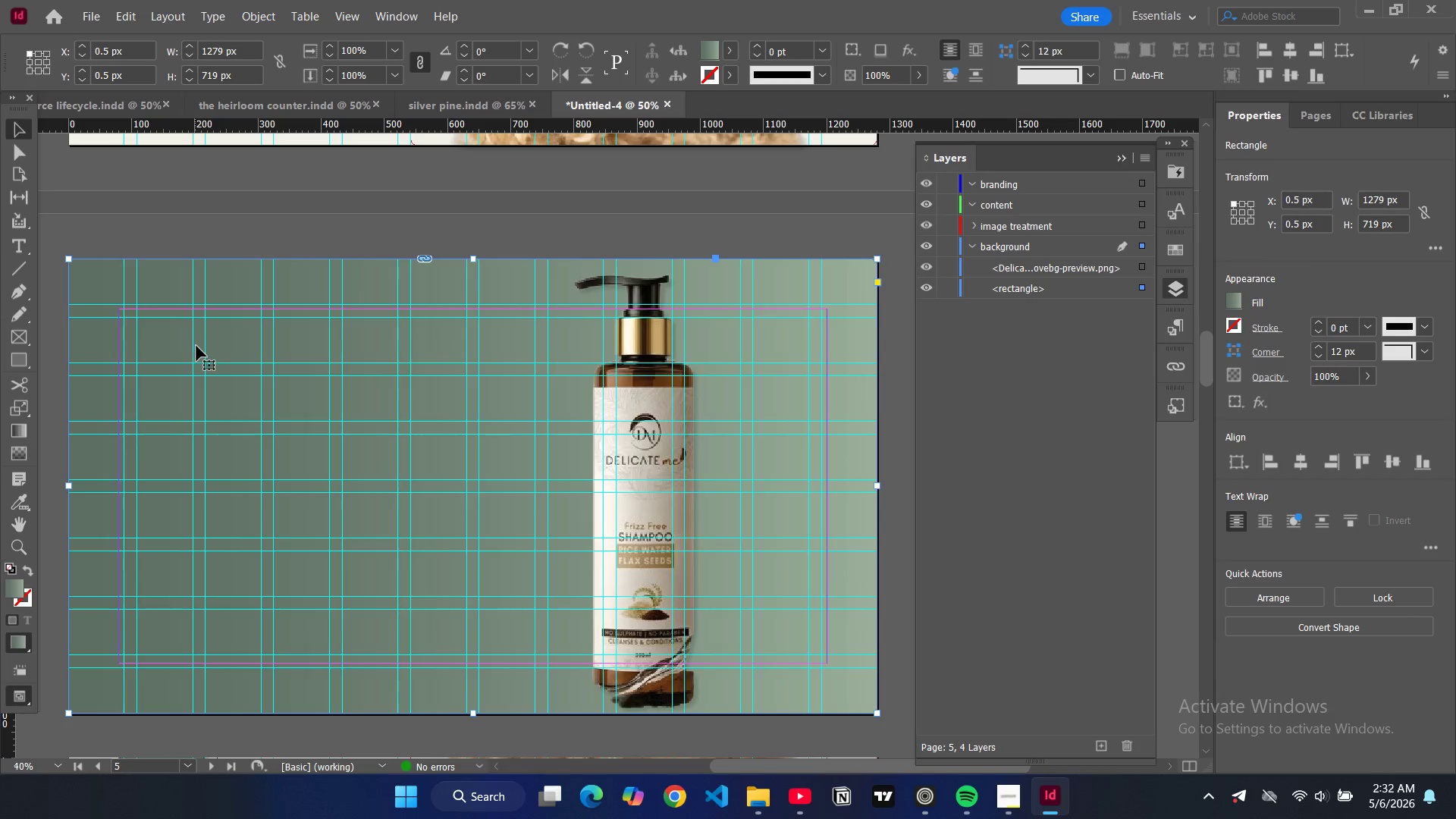 
left_click([230, 347])
 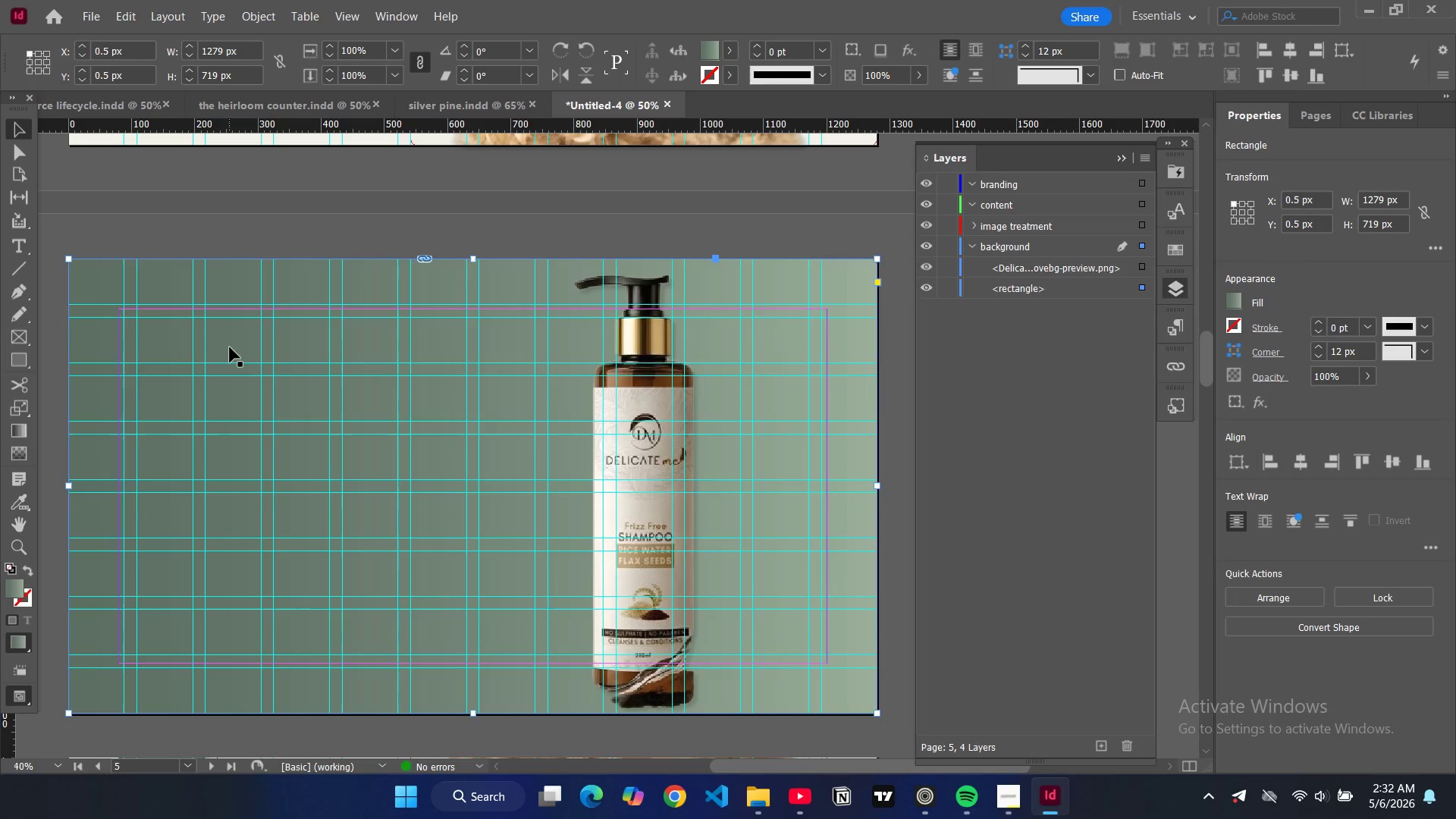 
key(Control+V)
 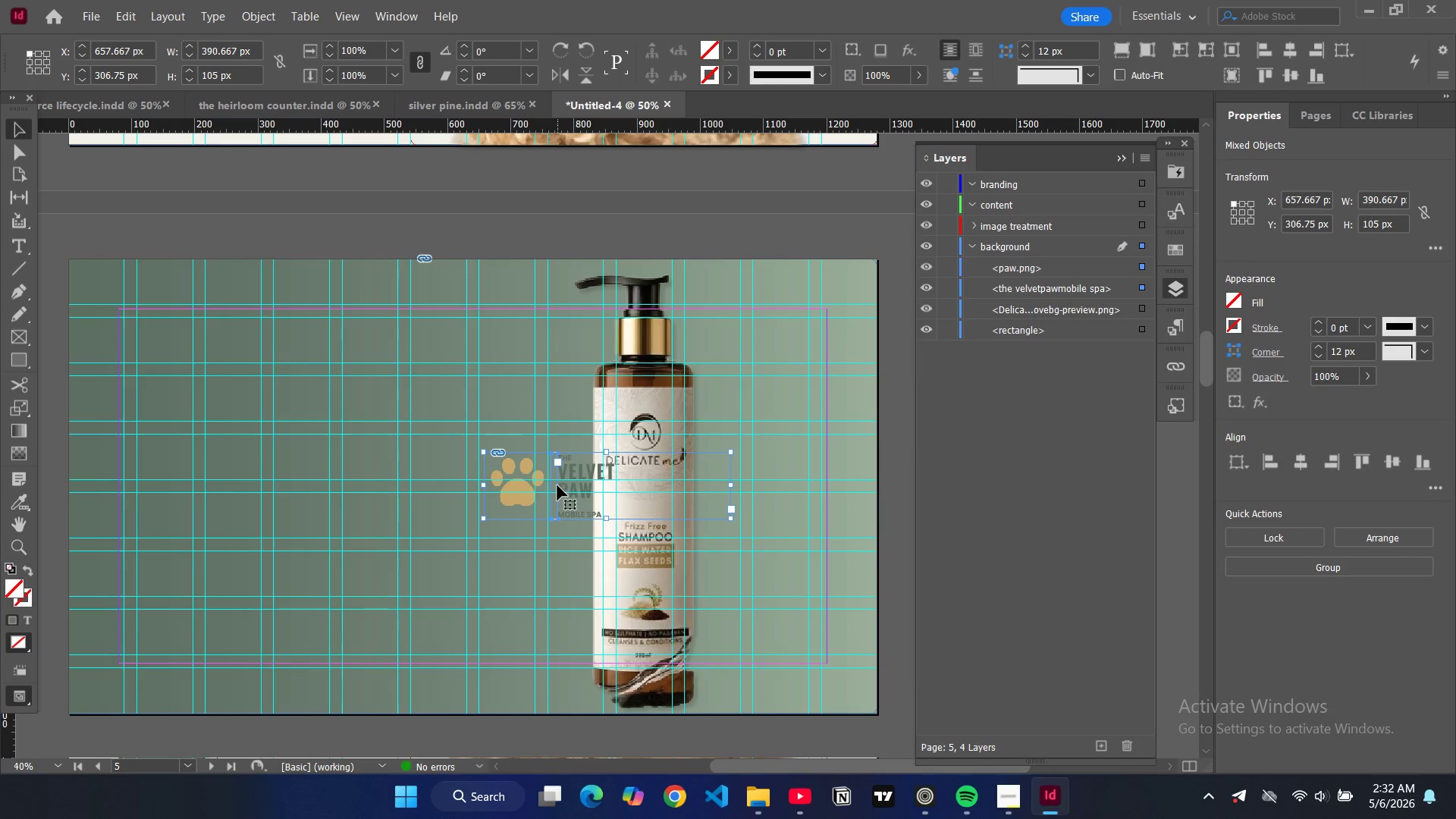 
left_click_drag(start_coordinate=[557, 473], to_coordinate=[198, 333])
 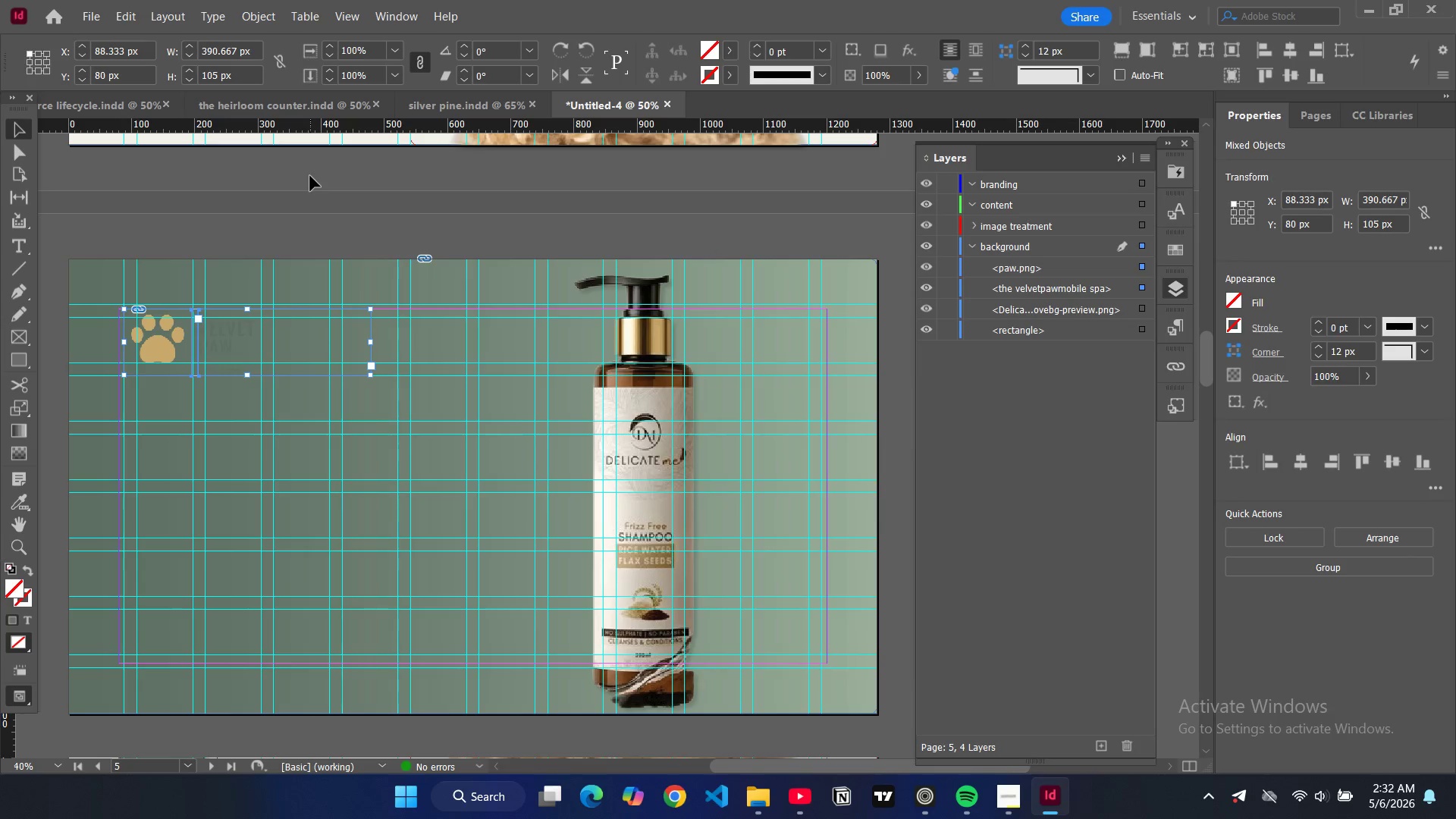 
left_click([310, 176])
 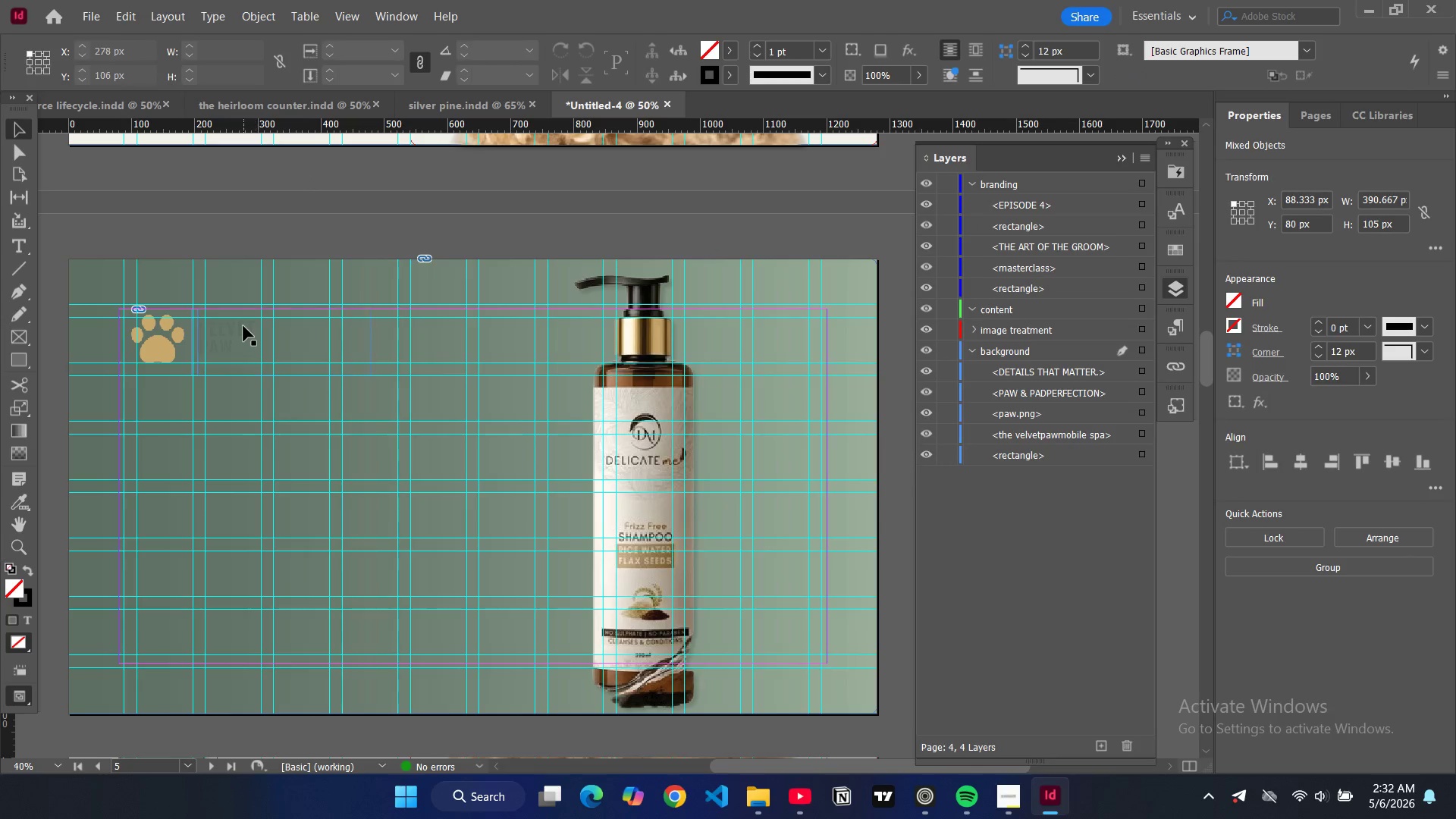 
double_click([243, 326])
 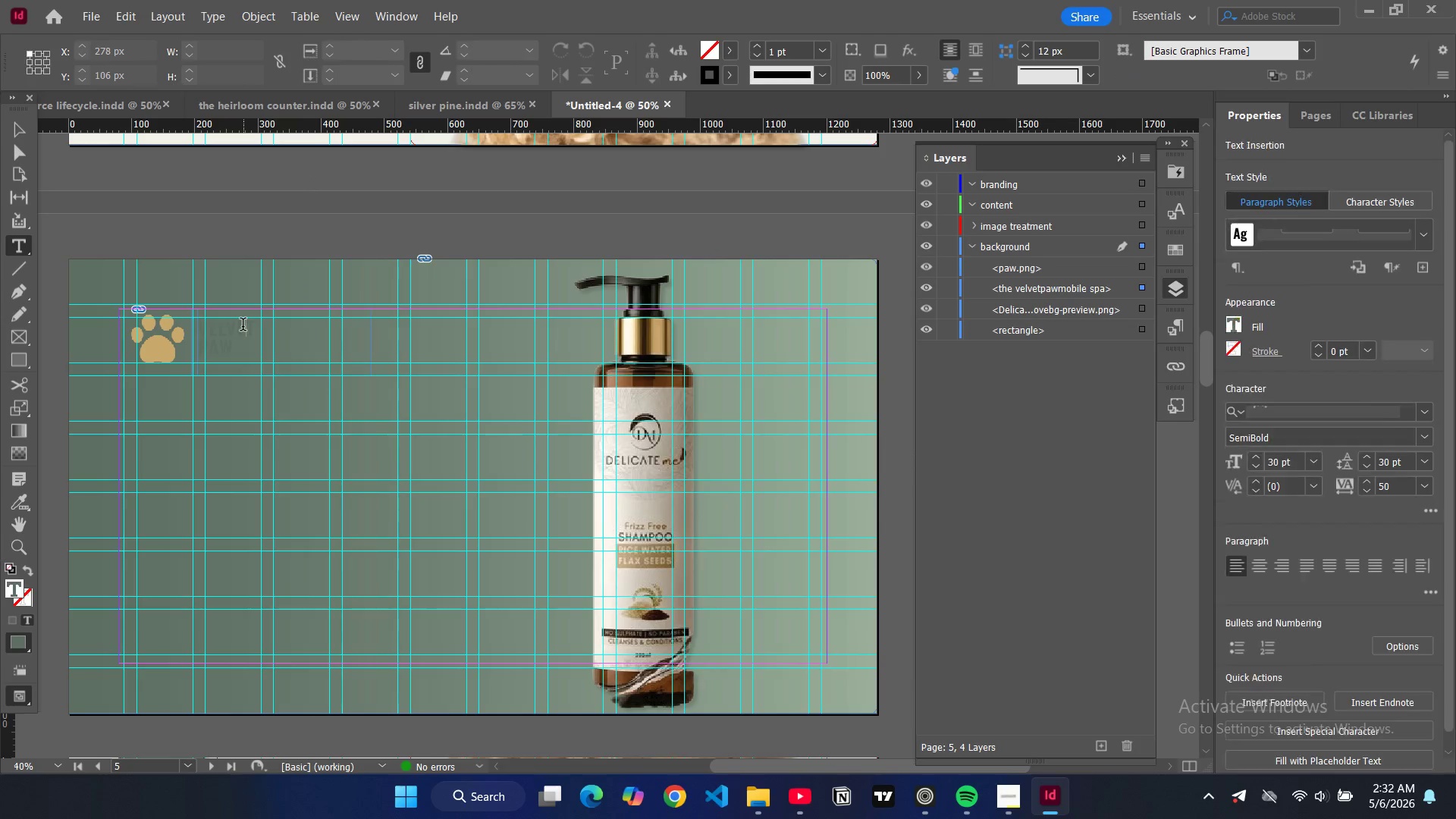 
hold_key(key=ControlLeft, duration=0.59)
 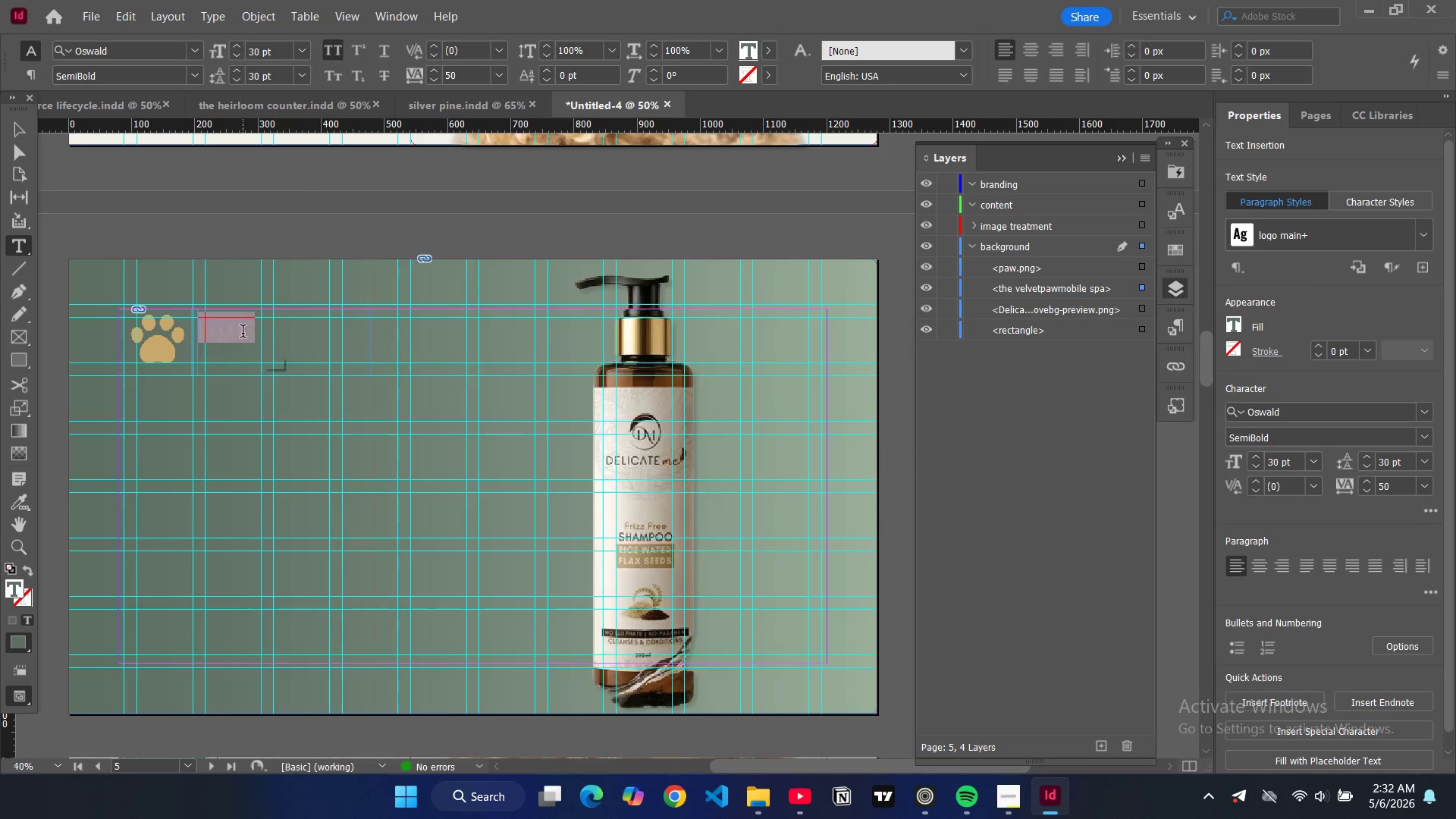 
double_click([243, 333])
 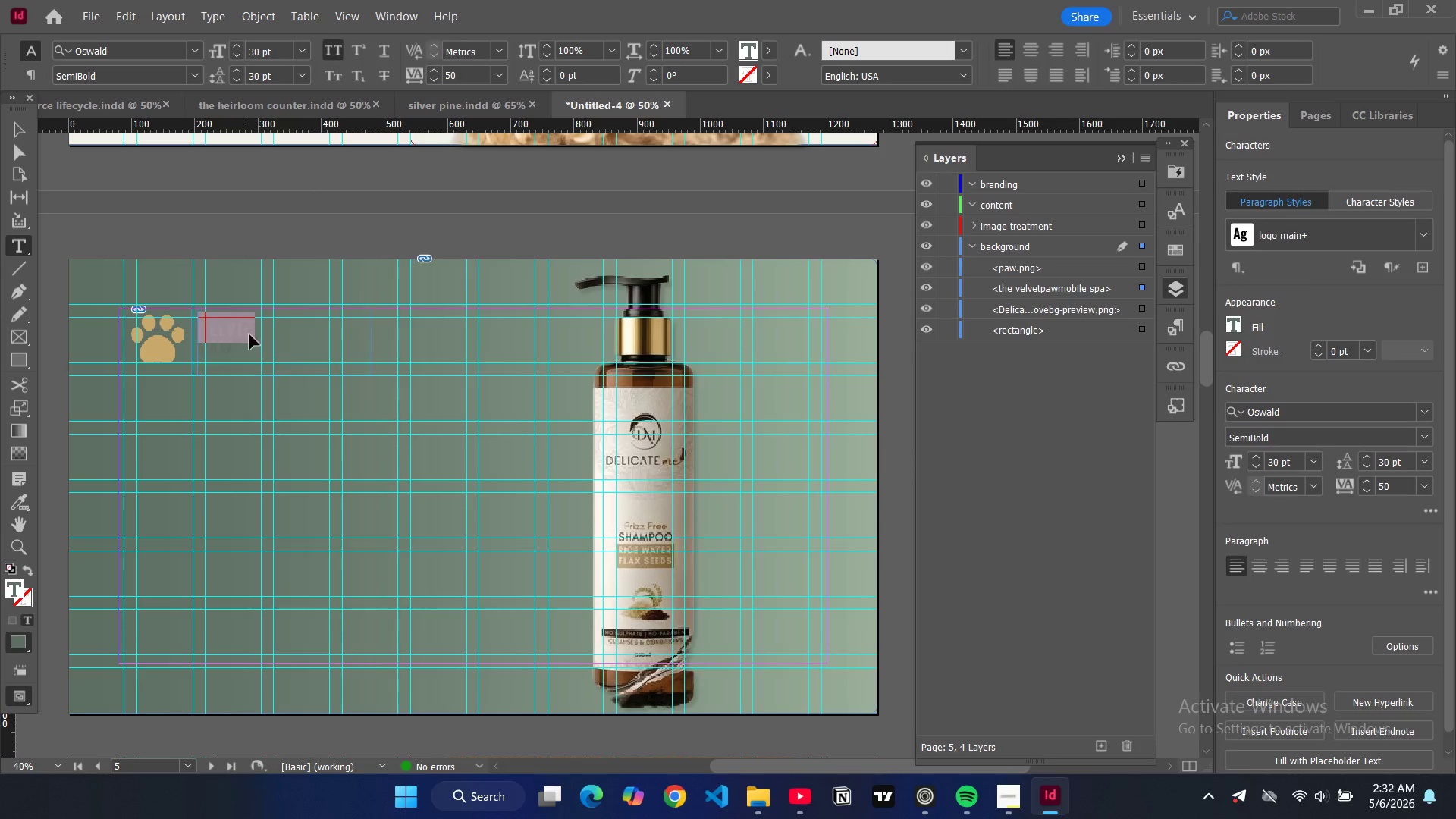 
key(Control+A)
 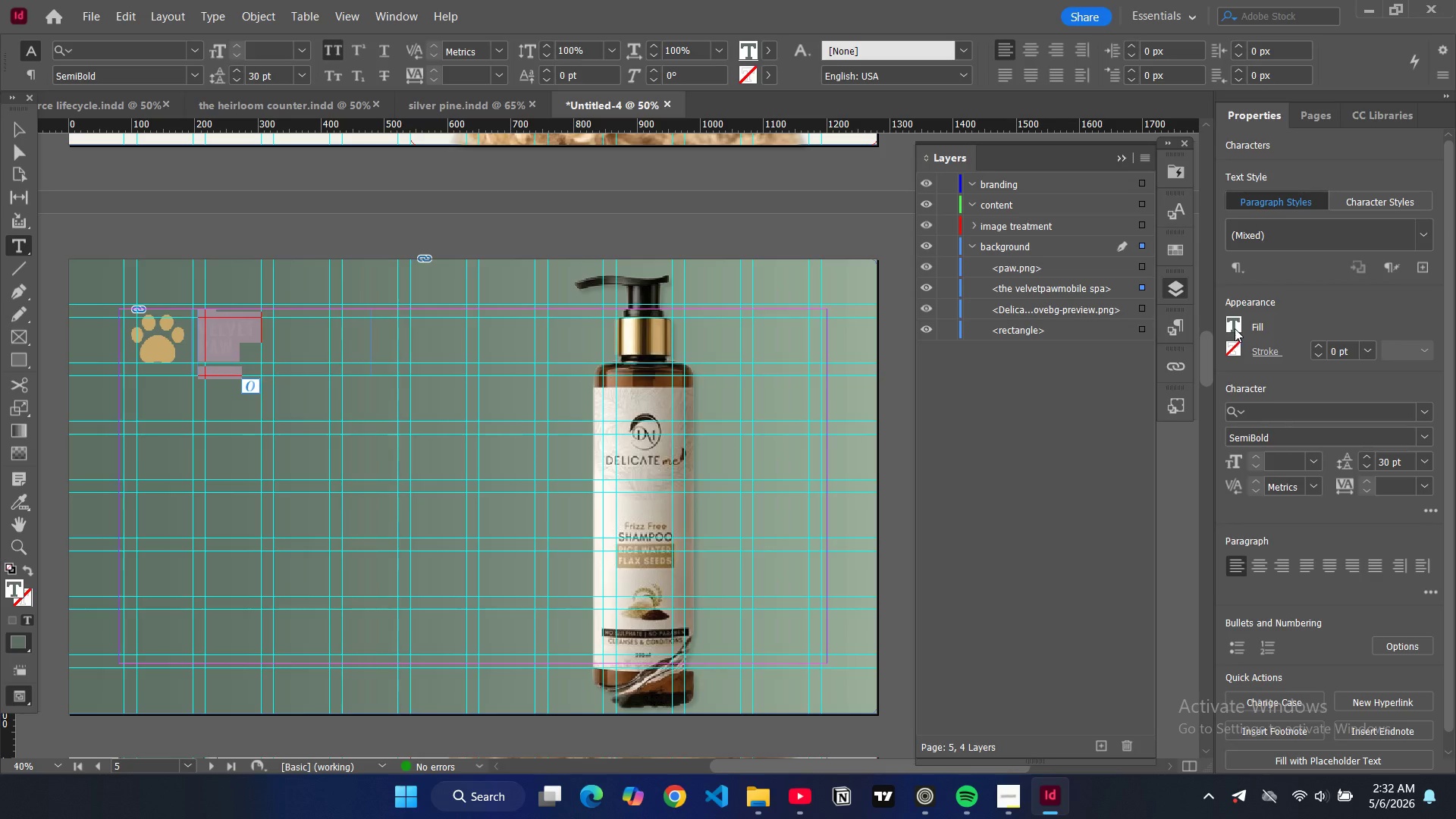 
double_click([1235, 328])
 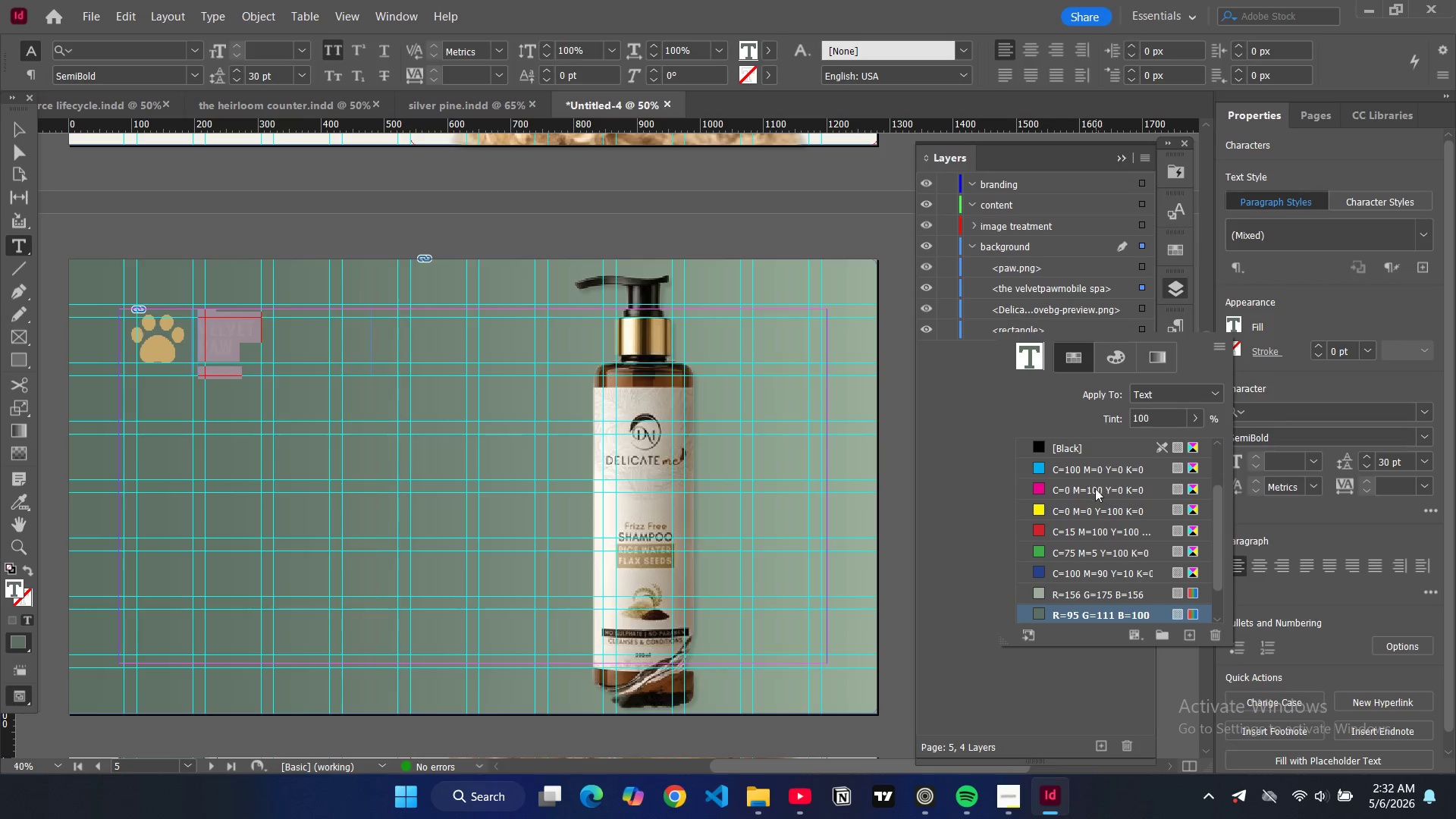 
scroll: coordinate [1053, 506], scroll_direction: down, amount: 4.0
 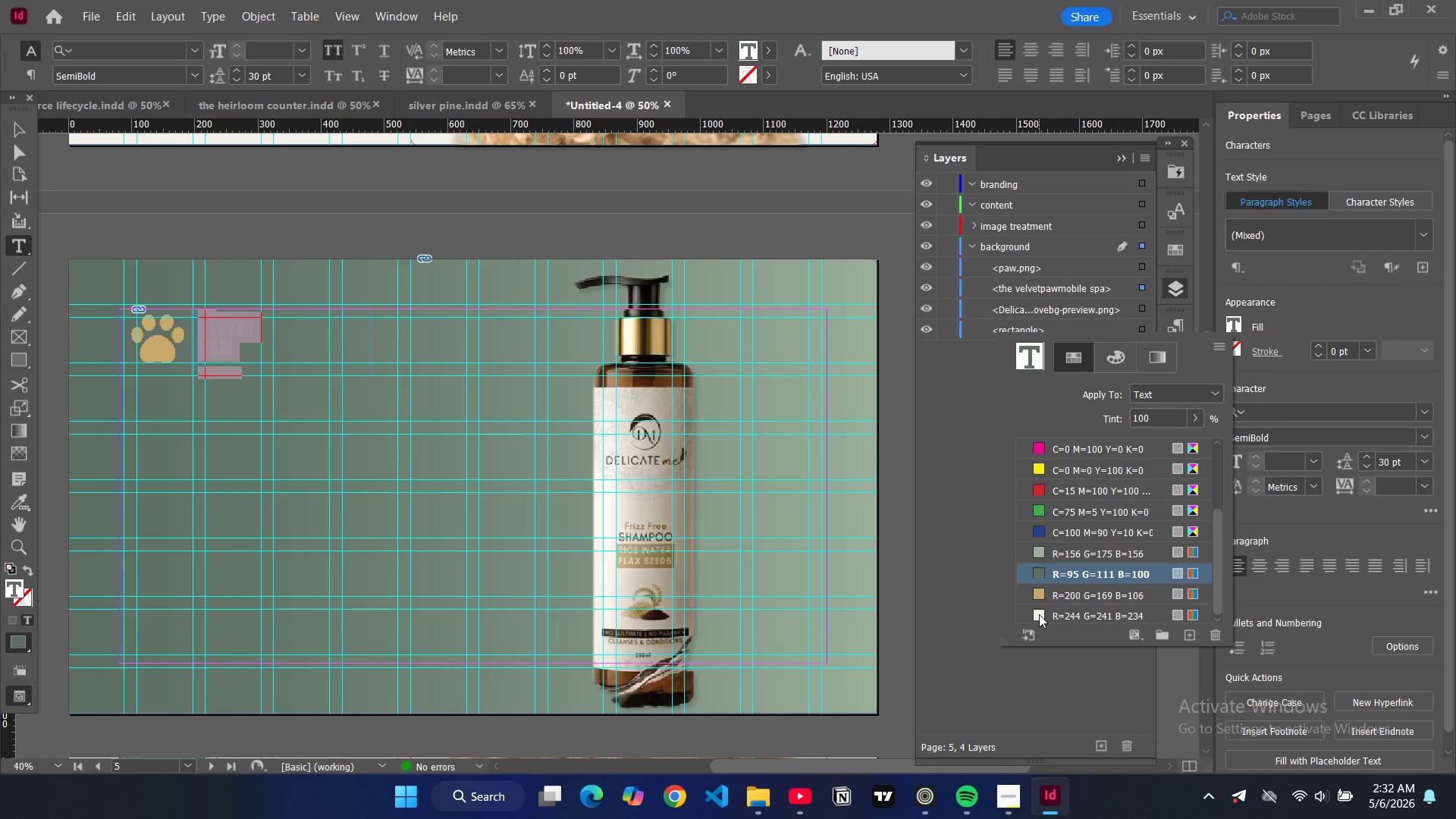 
left_click([1039, 614])
 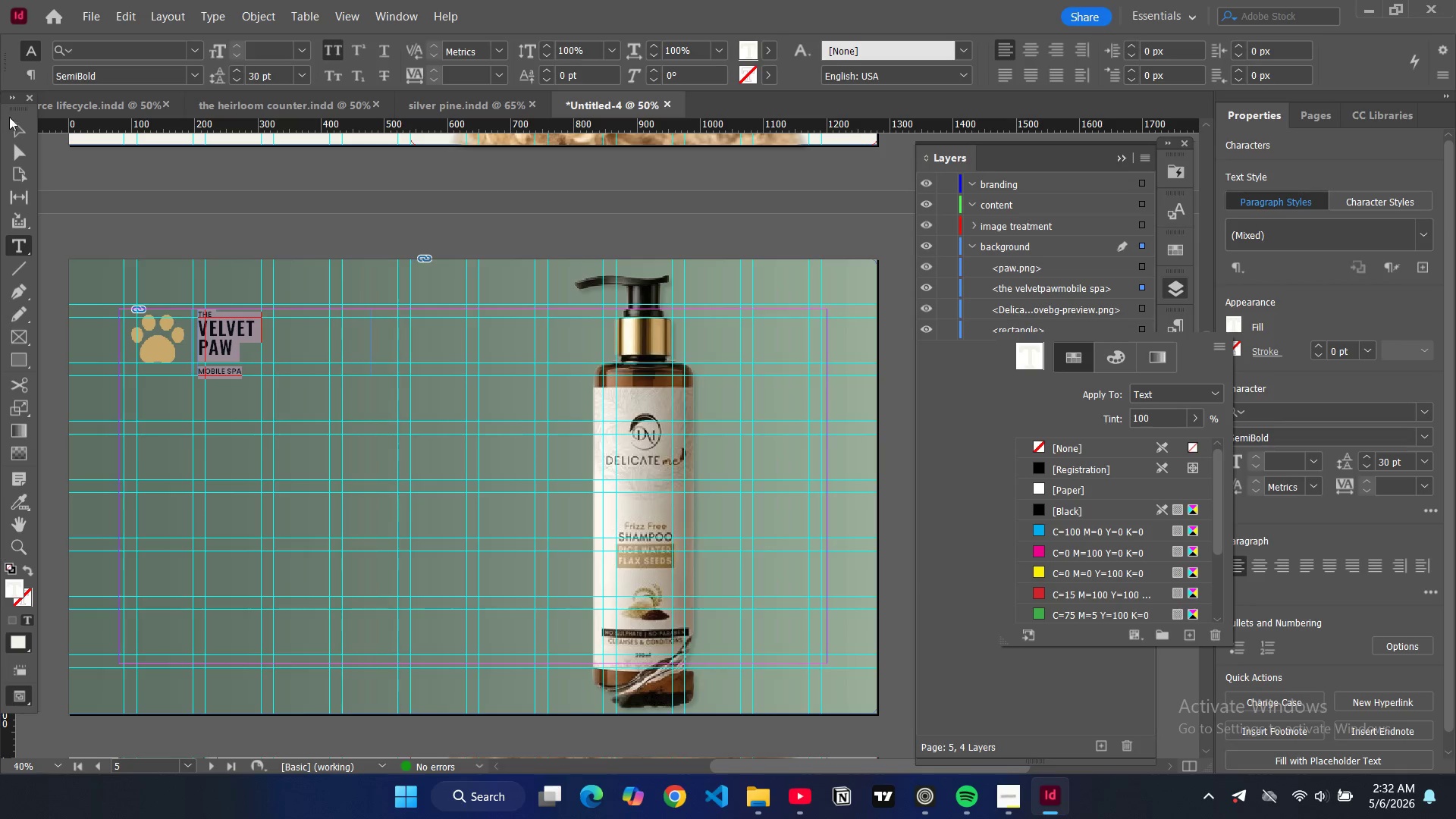 
left_click([18, 125])
 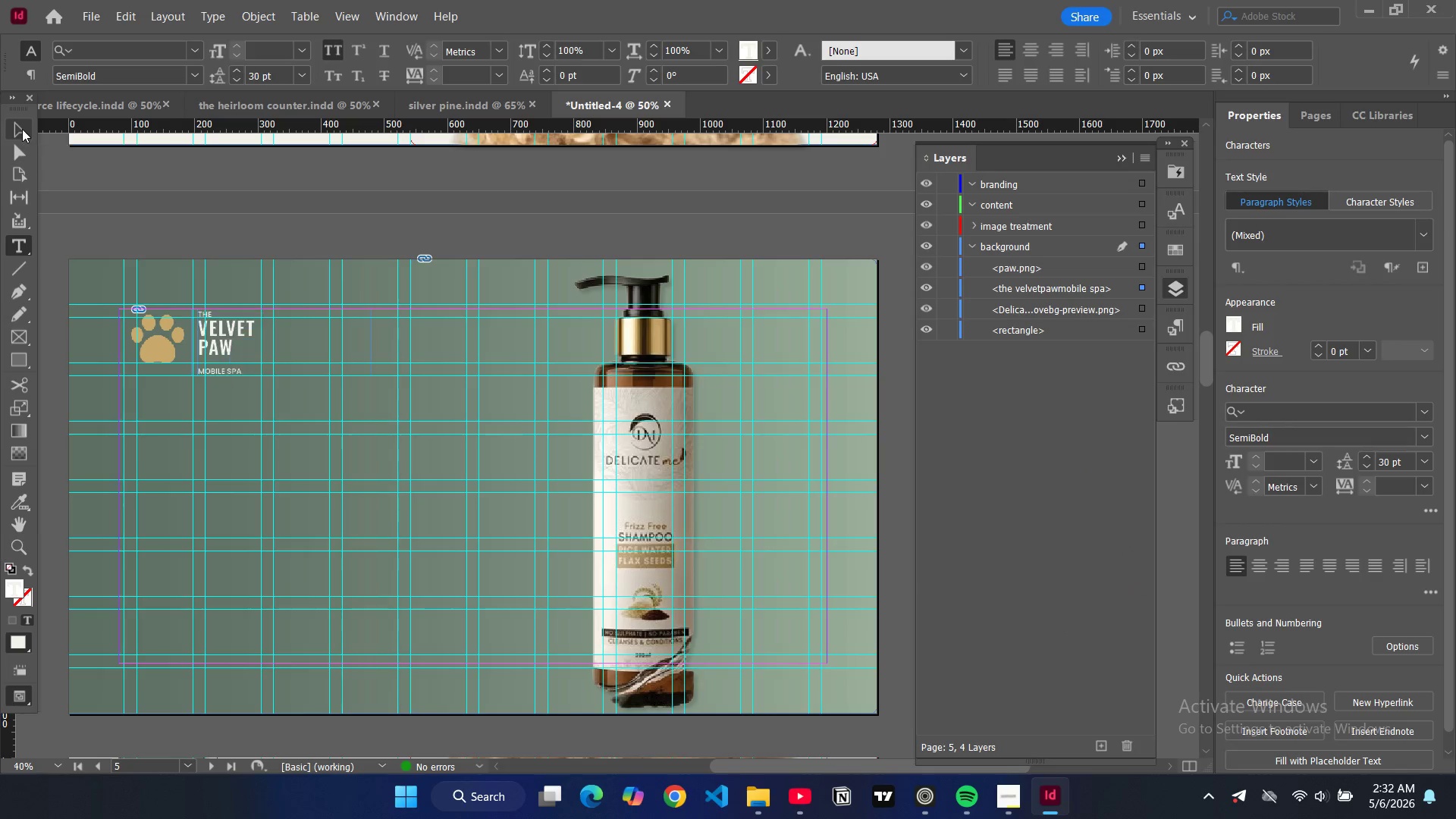 
left_click([22, 129])
 